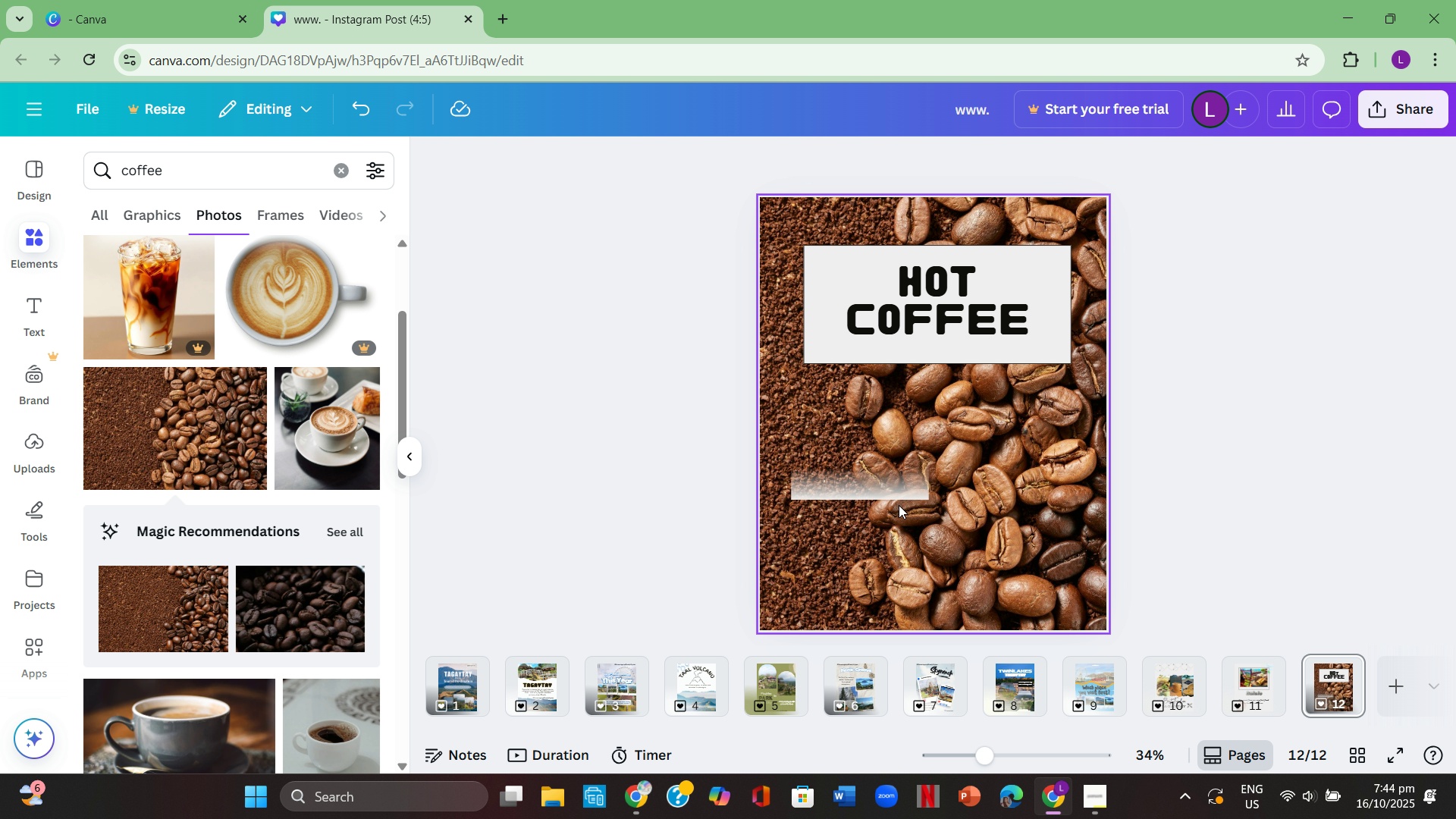 
left_click([898, 494])
 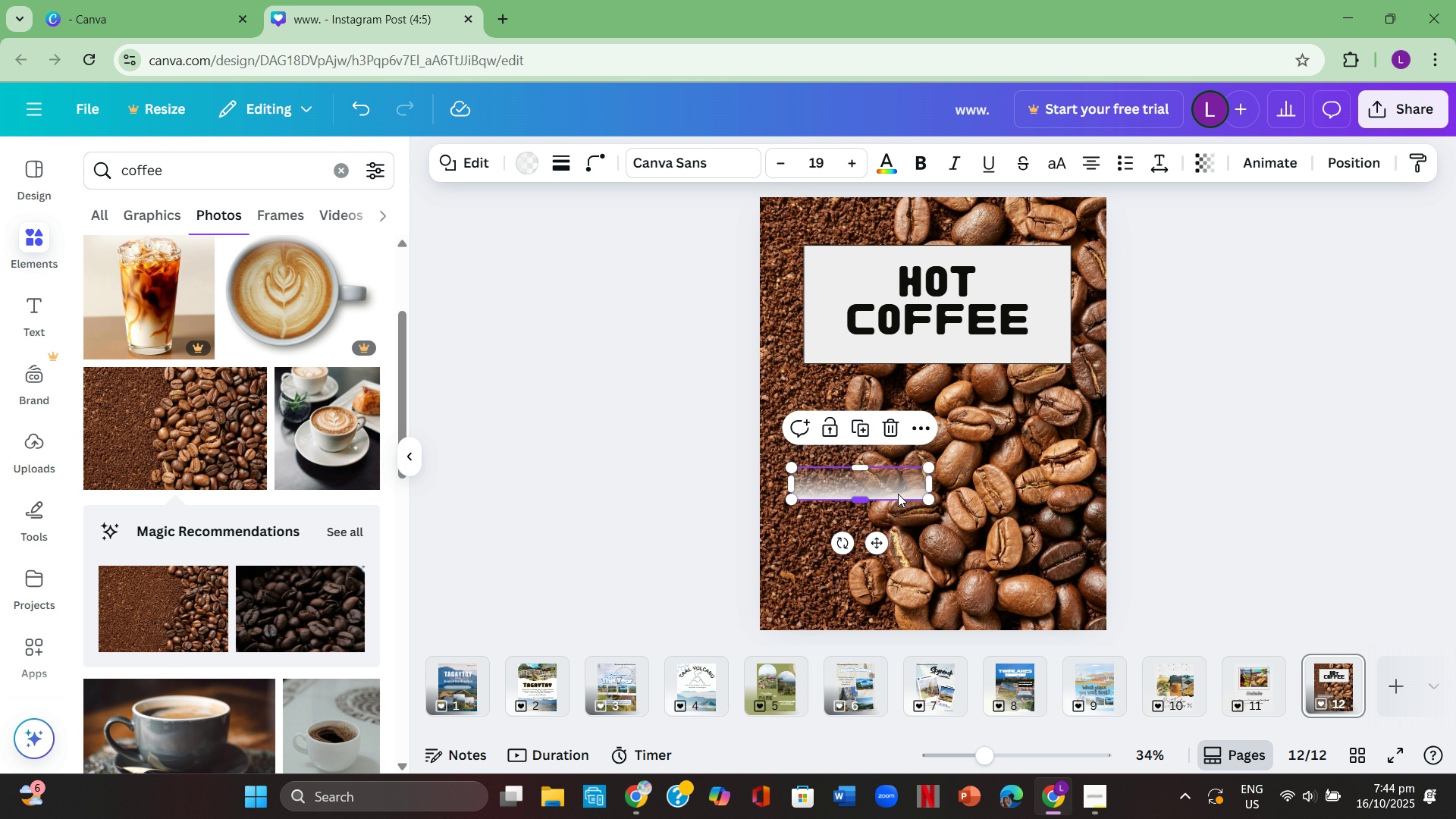 
key(Backspace)
 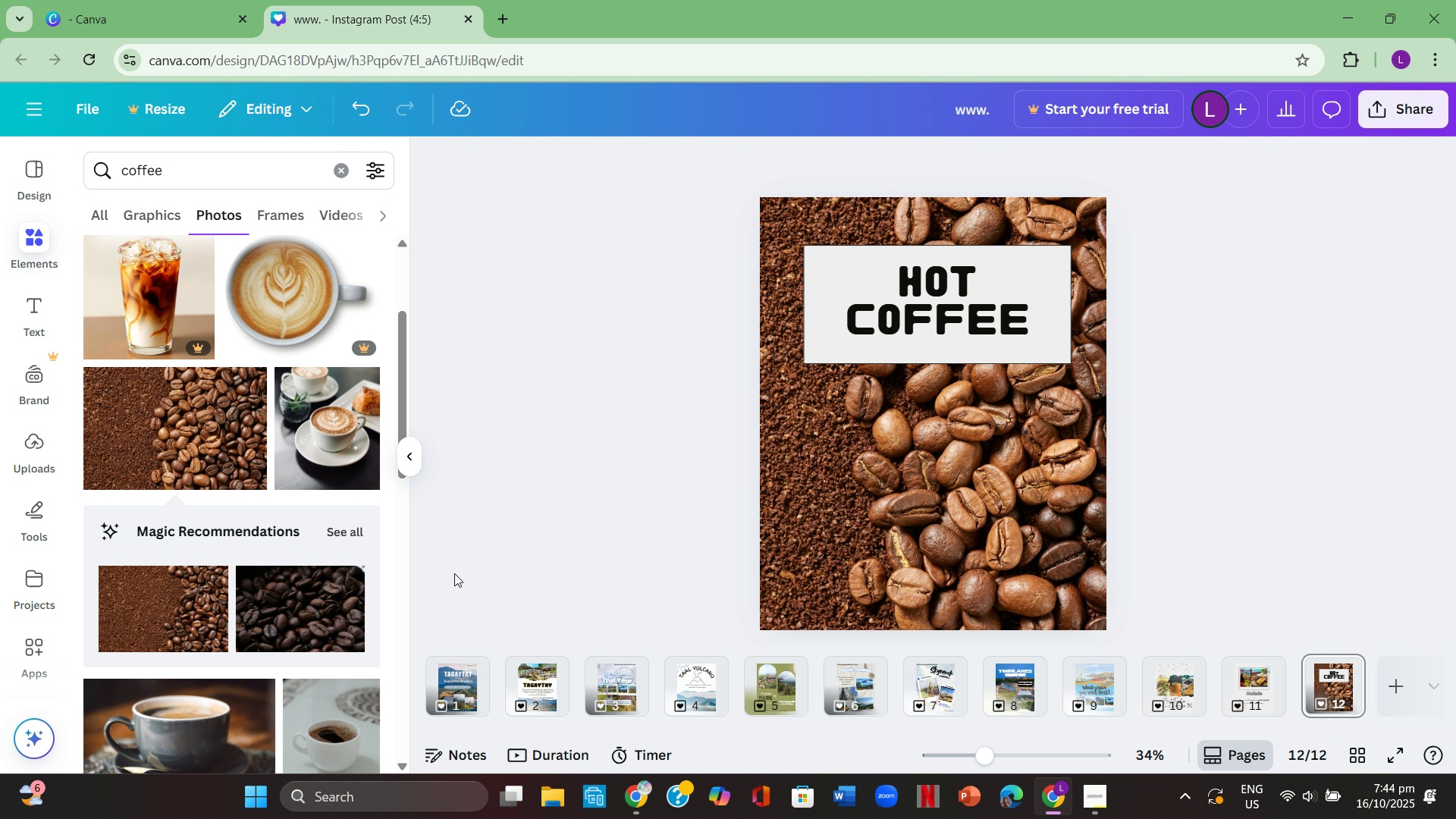 
scroll: coordinate [188, 592], scroll_direction: down, amount: 3.0
 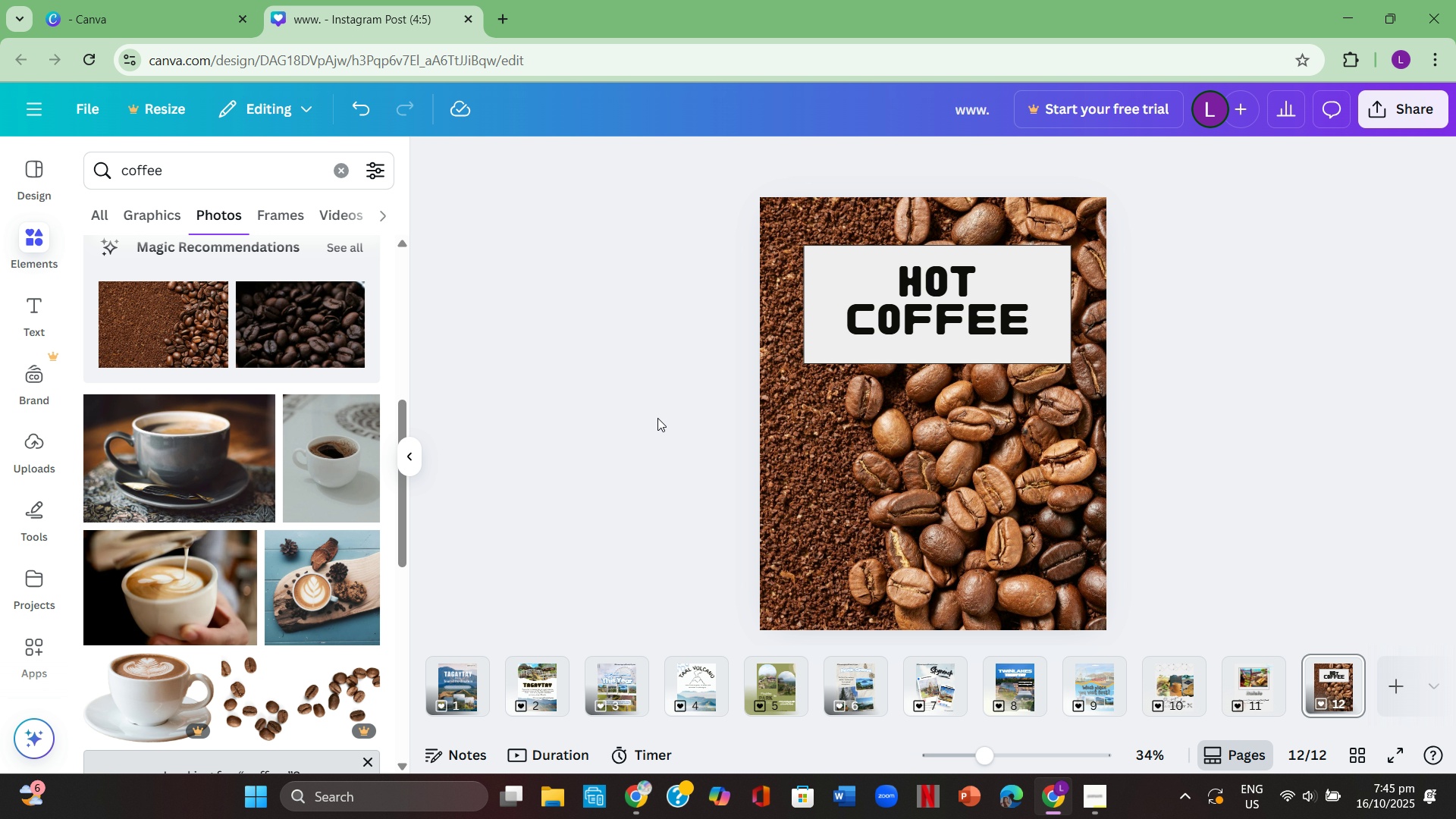 
left_click([655, 415])
 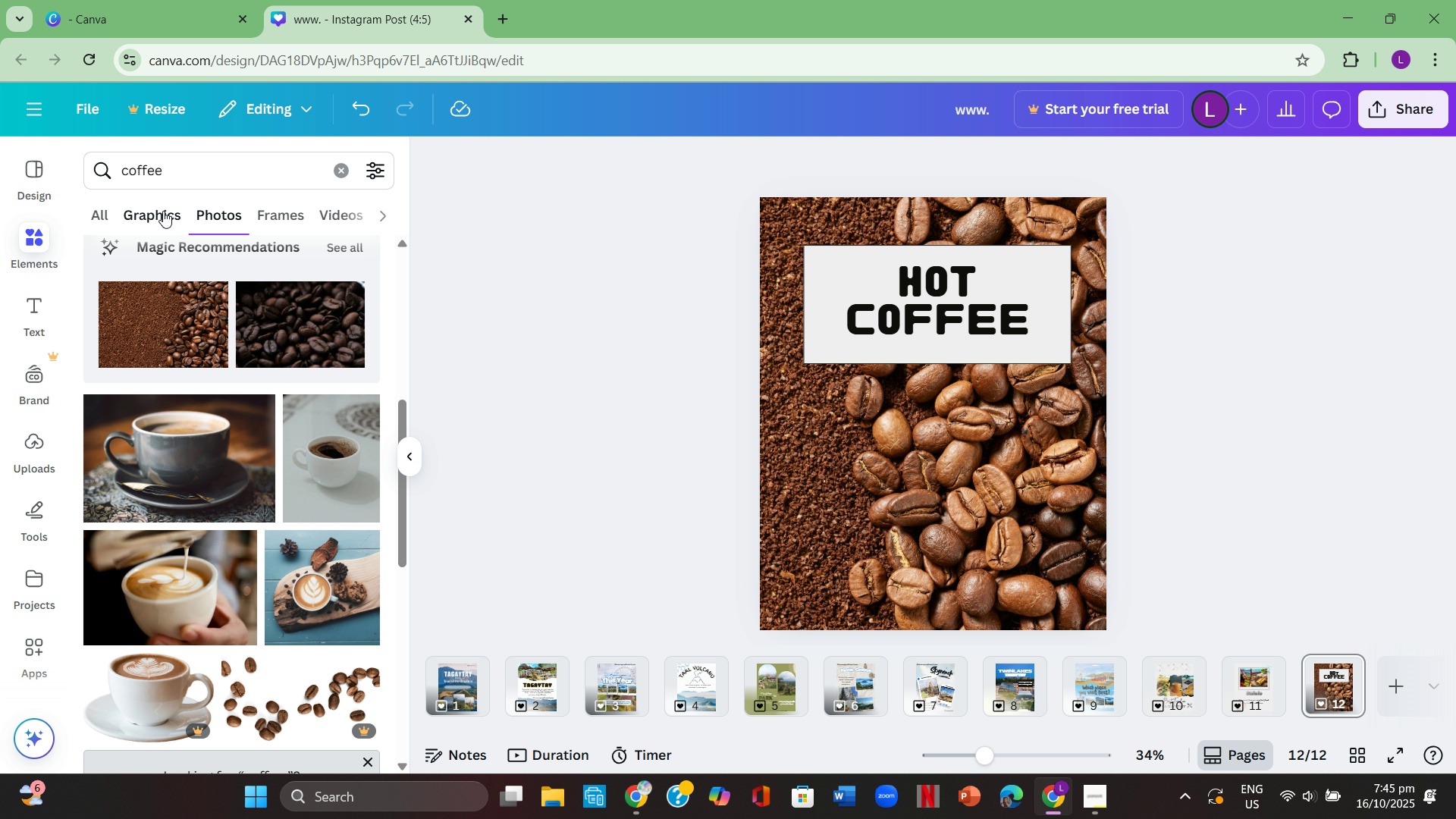 
left_click([151, 219])
 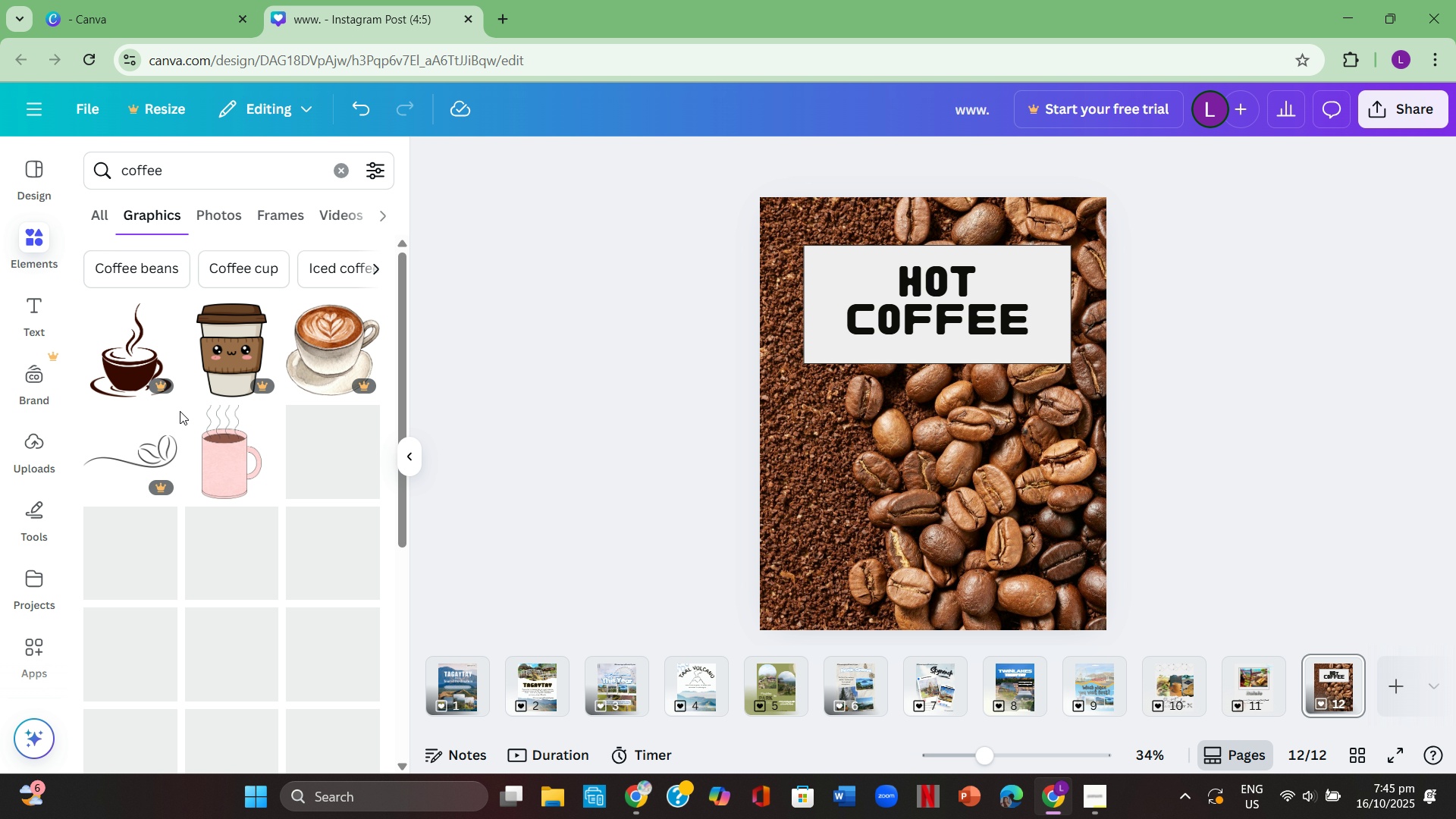 
scroll: coordinate [196, 427], scroll_direction: down, amount: 2.0
 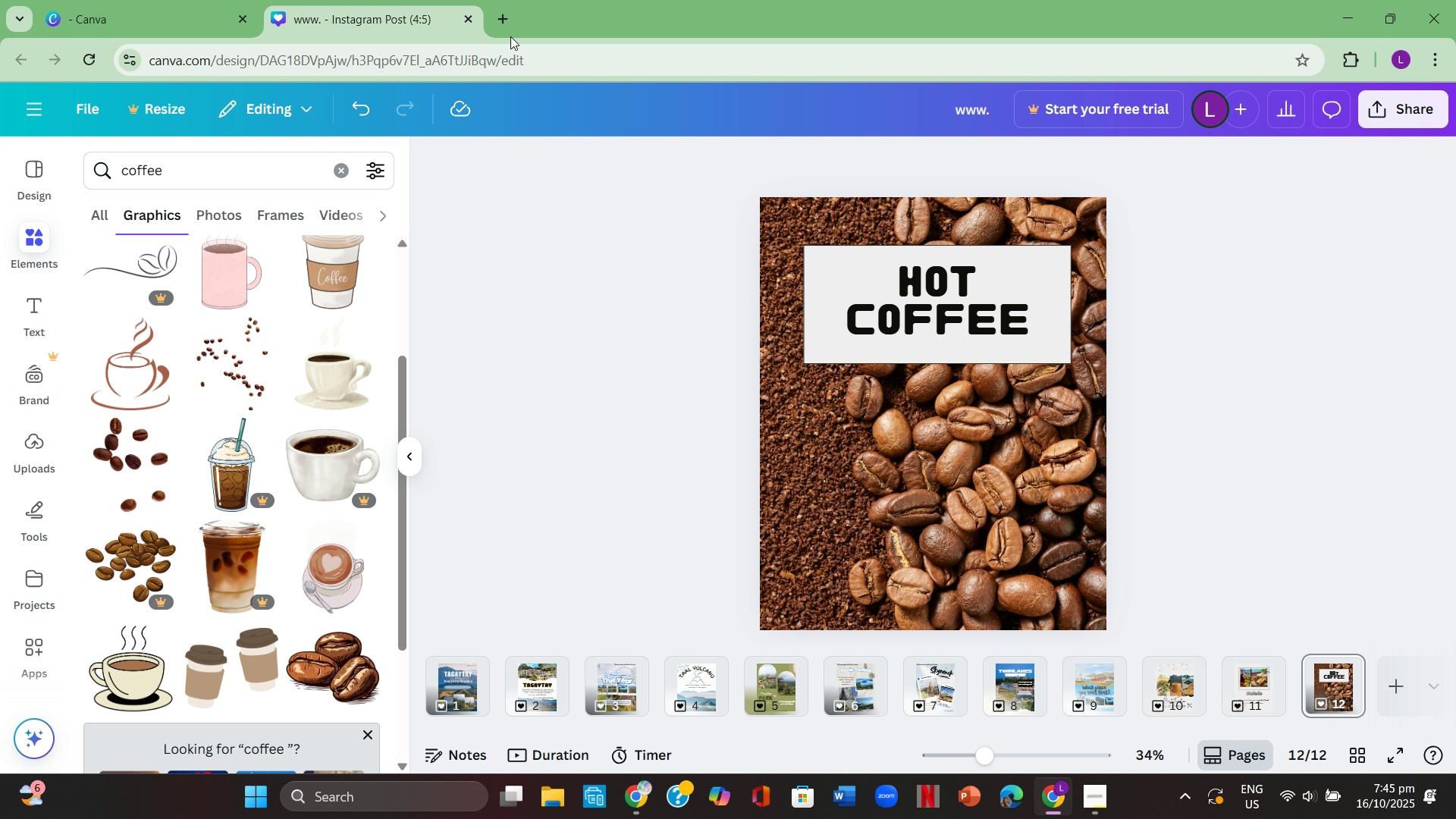 
left_click([504, 21])
 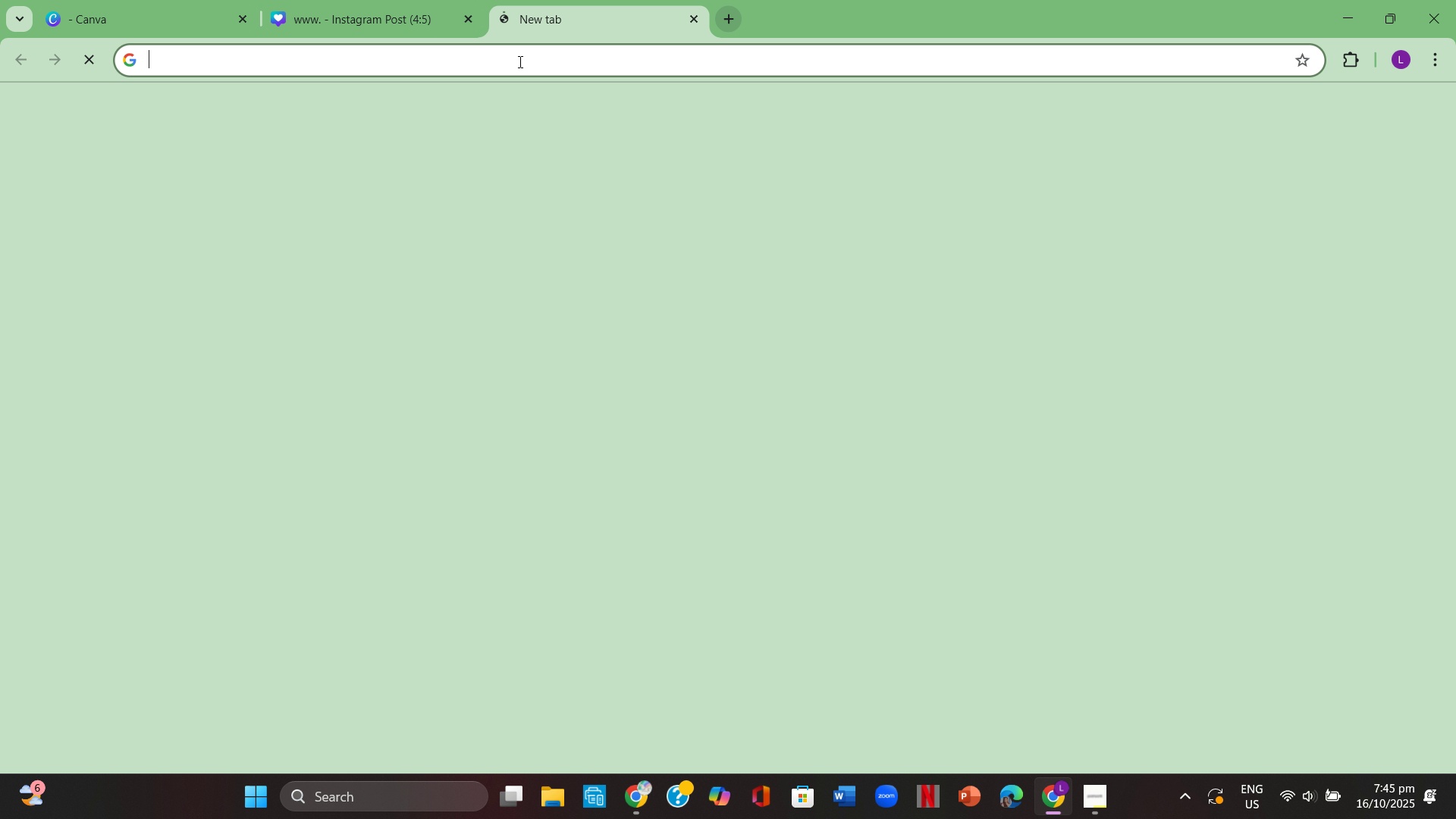 
left_click([519, 61])
 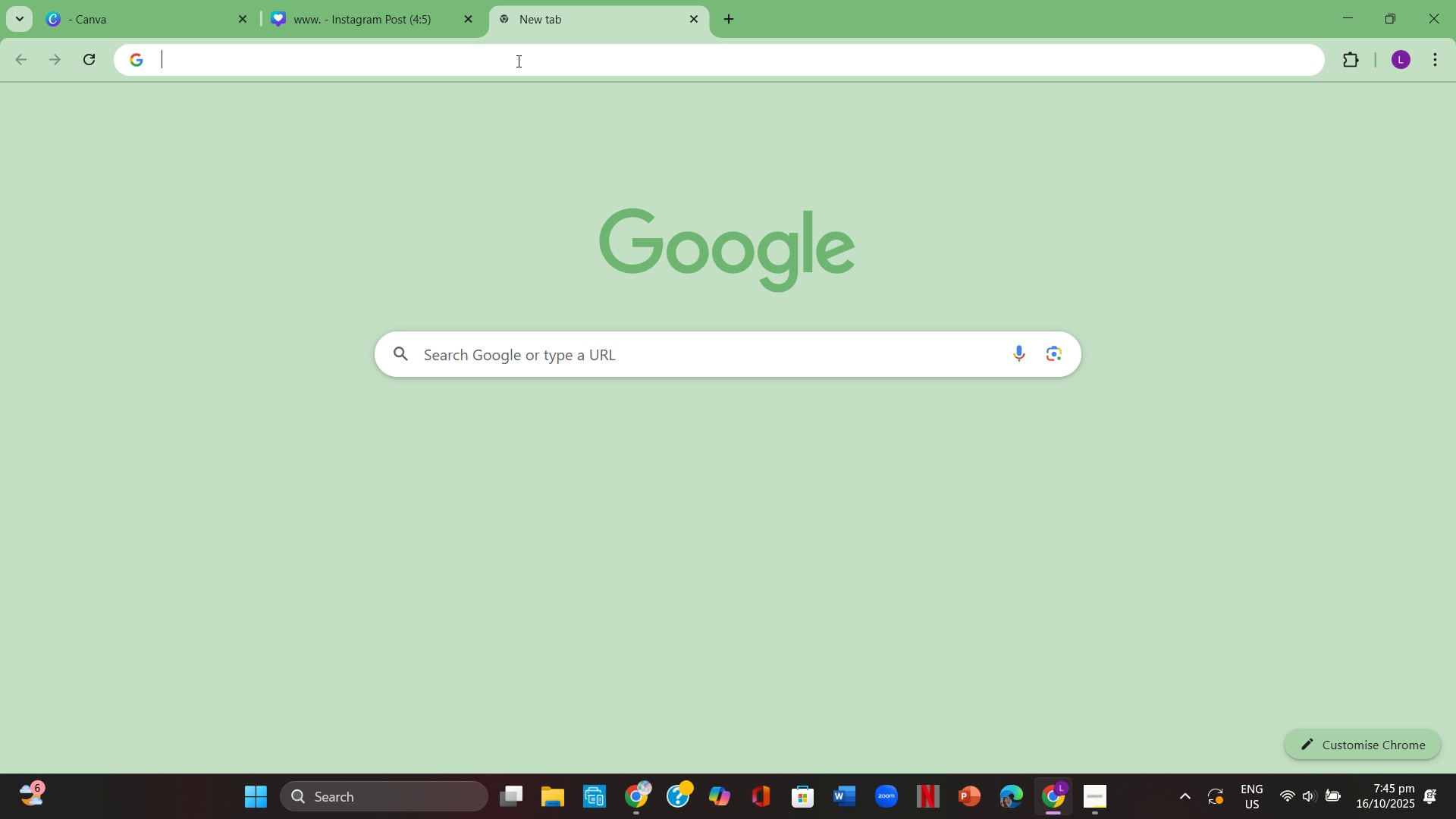 
hold_key(key=C, duration=0.32)
 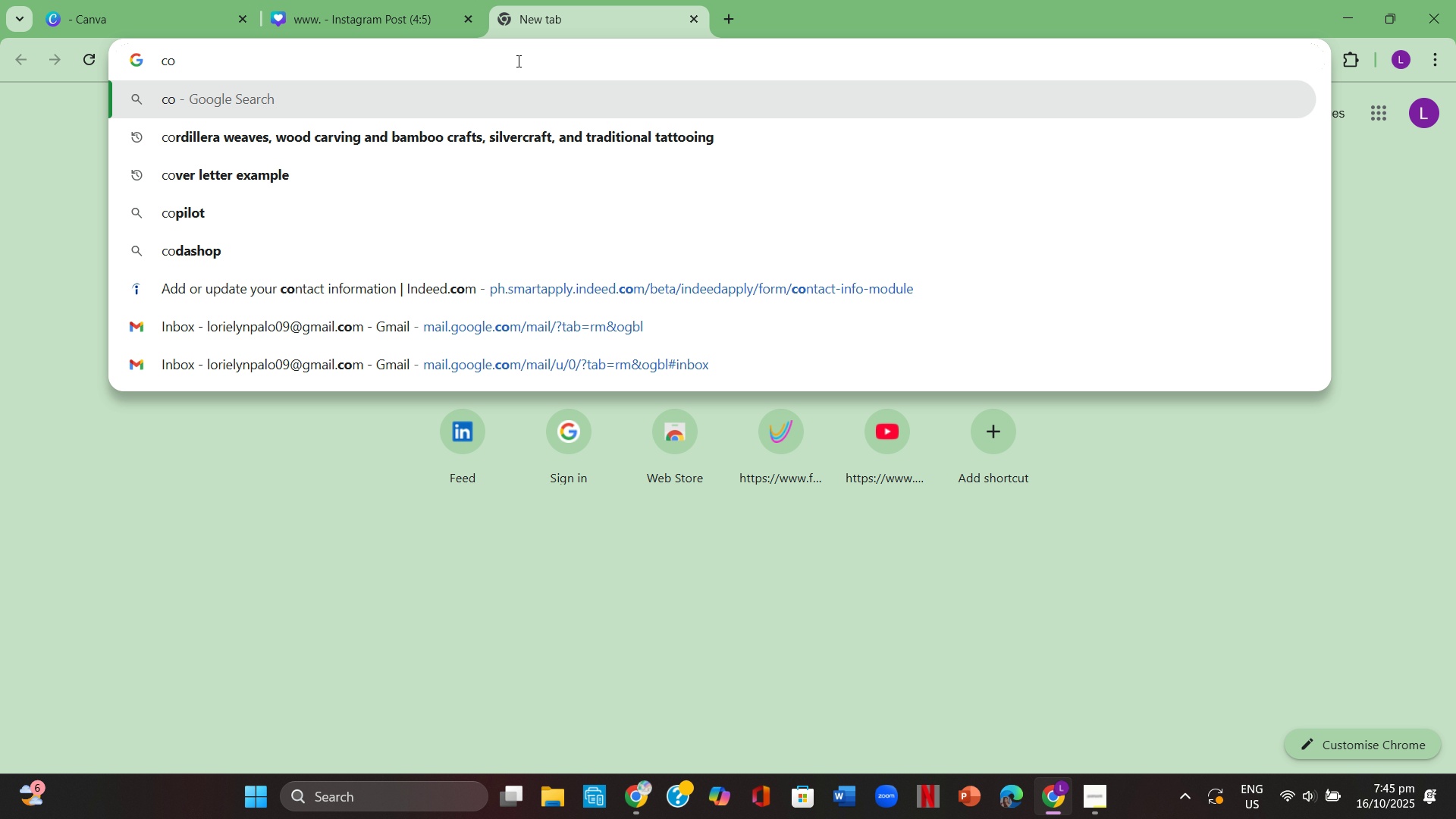 
type(e i tagaytay)
 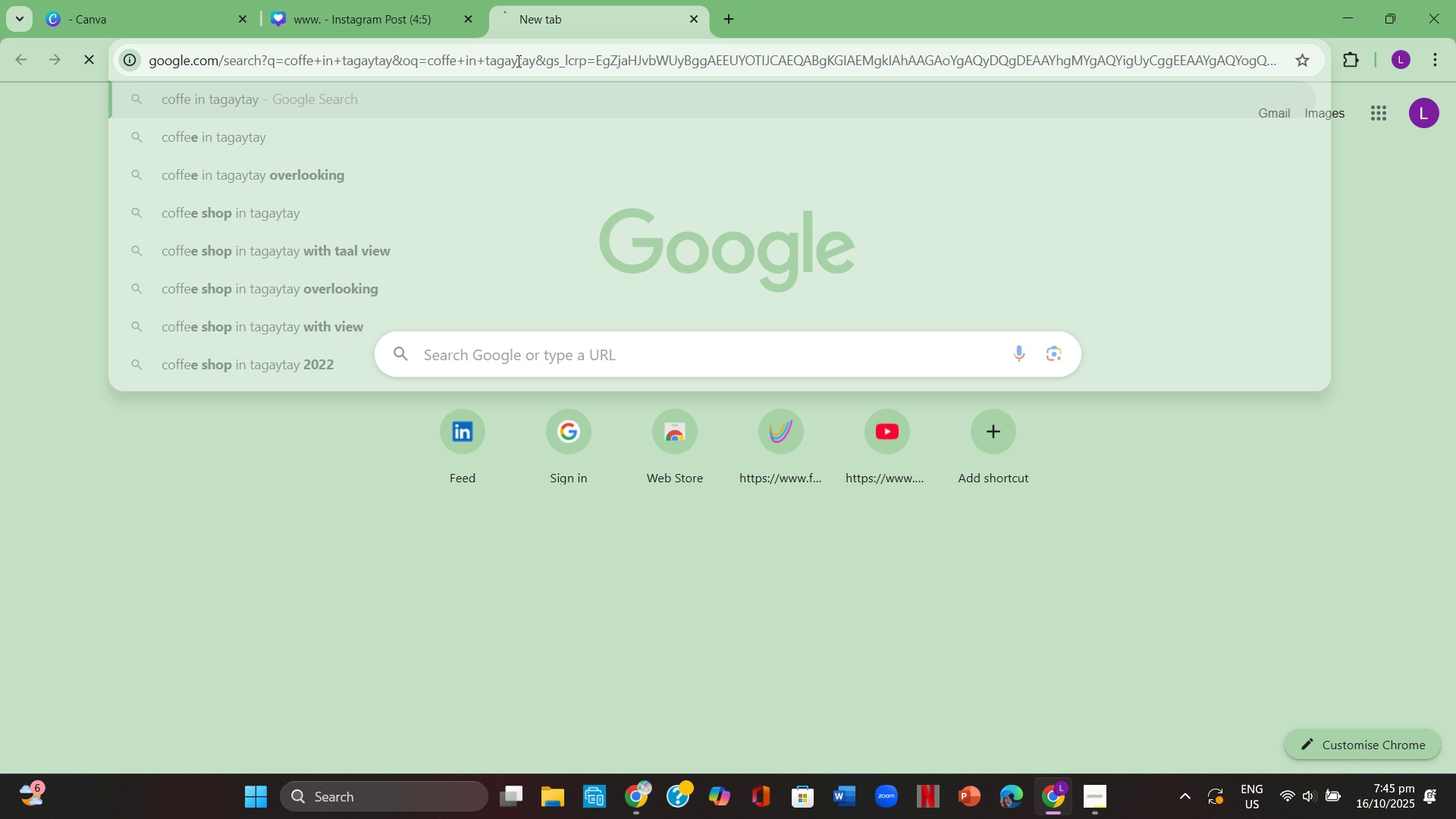 
key(Enter)
 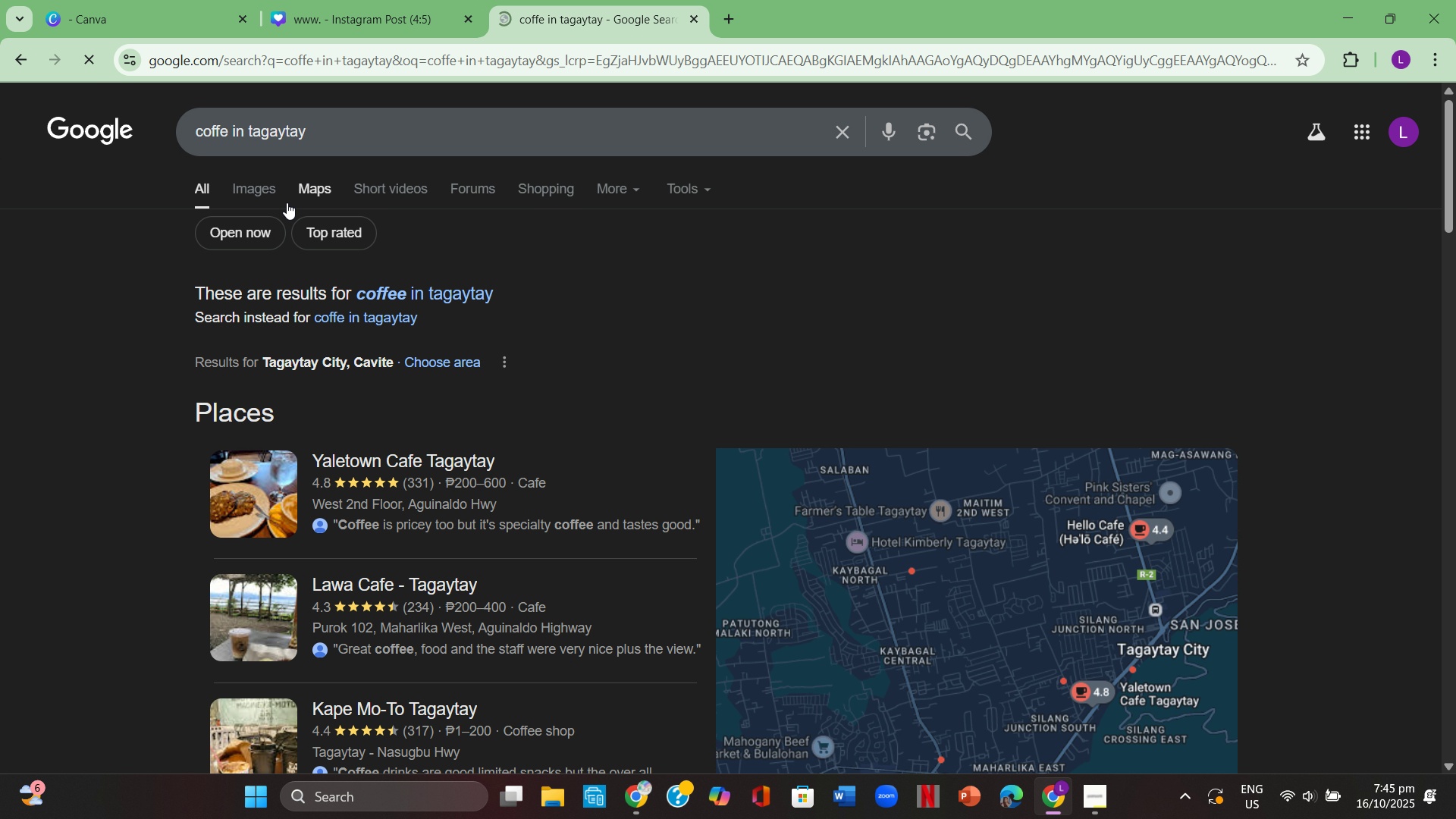 
left_click([243, 187])
 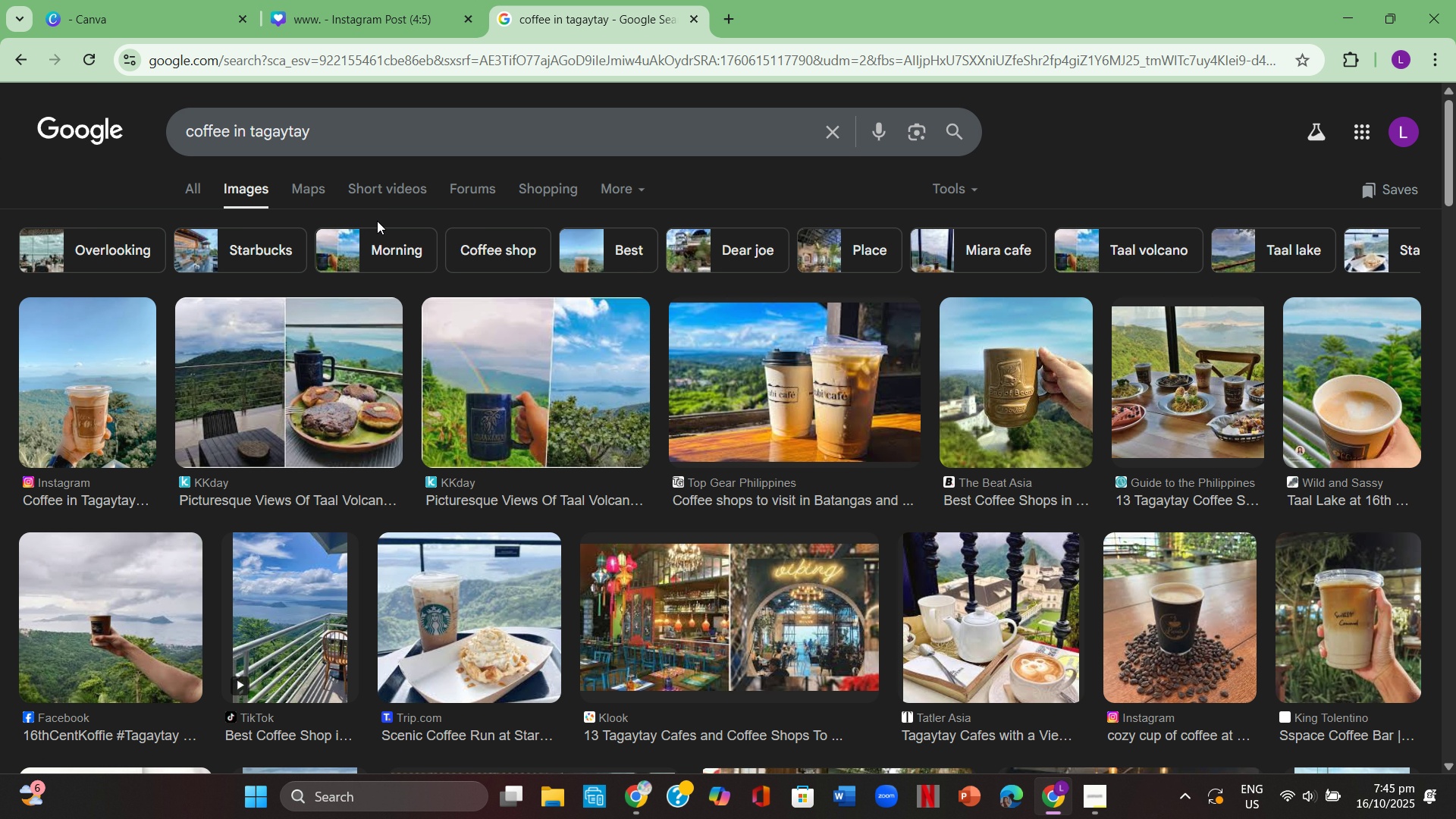 
wait(9.43)
 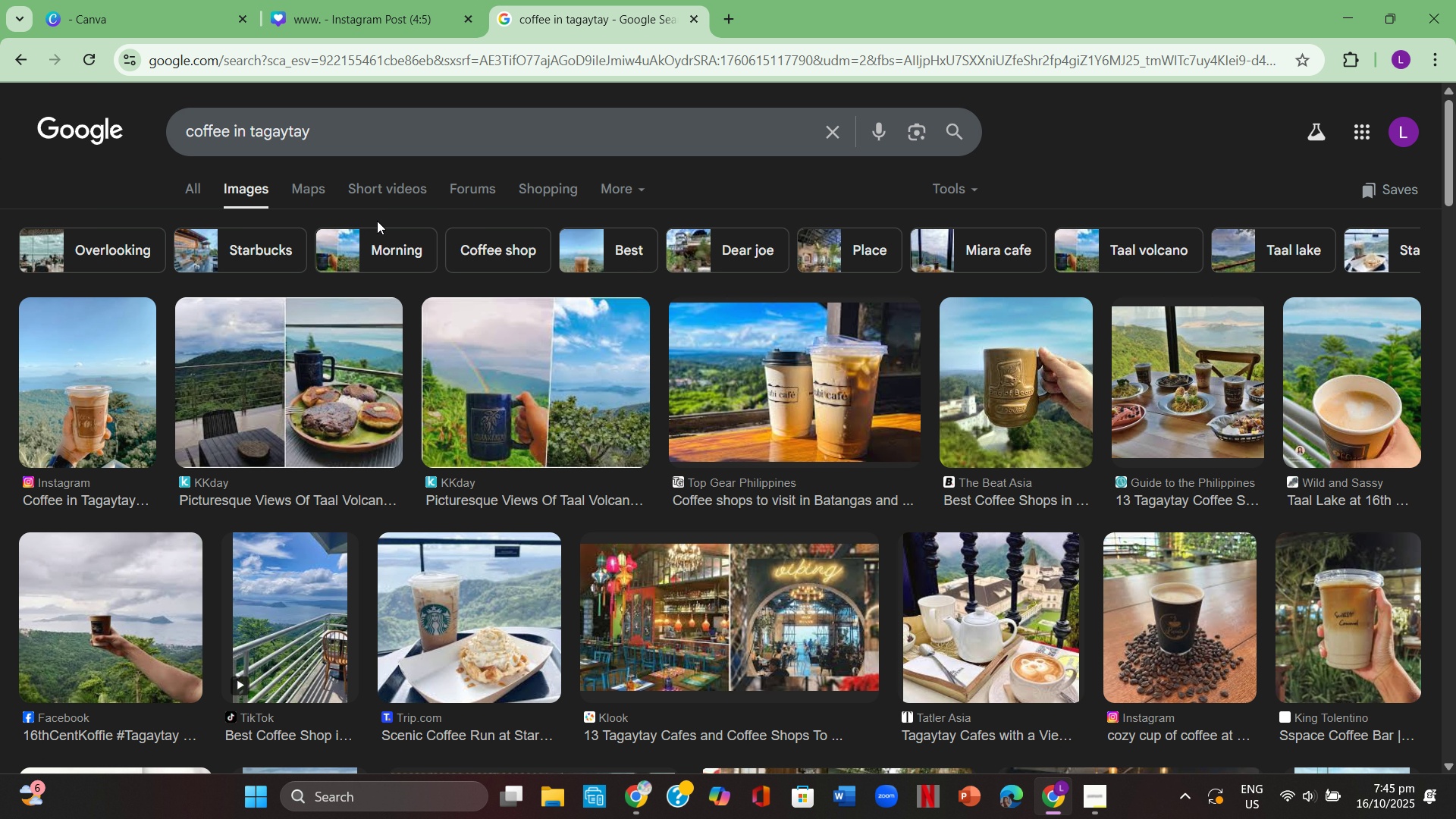 
left_click([111, 433])
 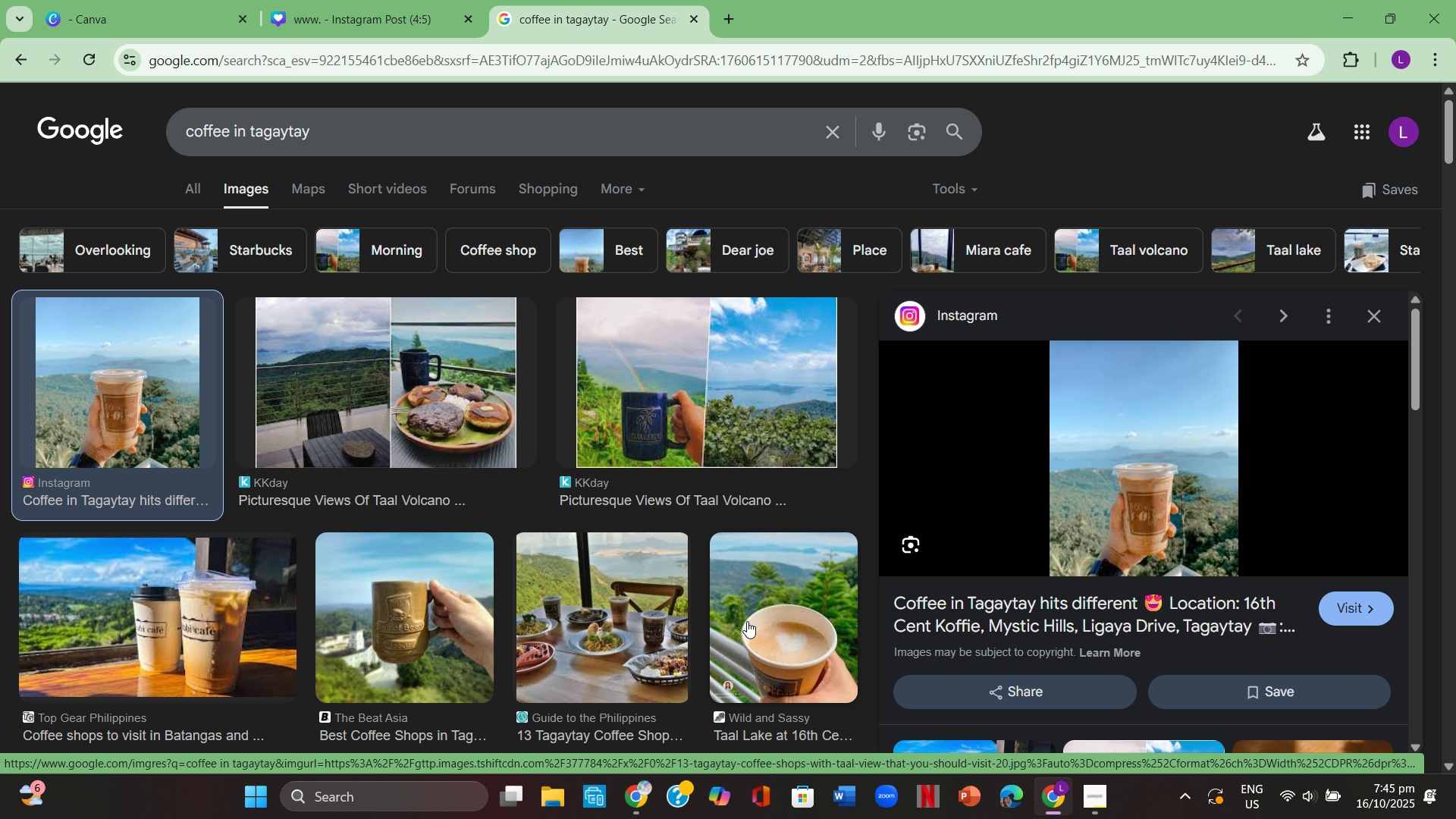 
left_click([798, 652])
 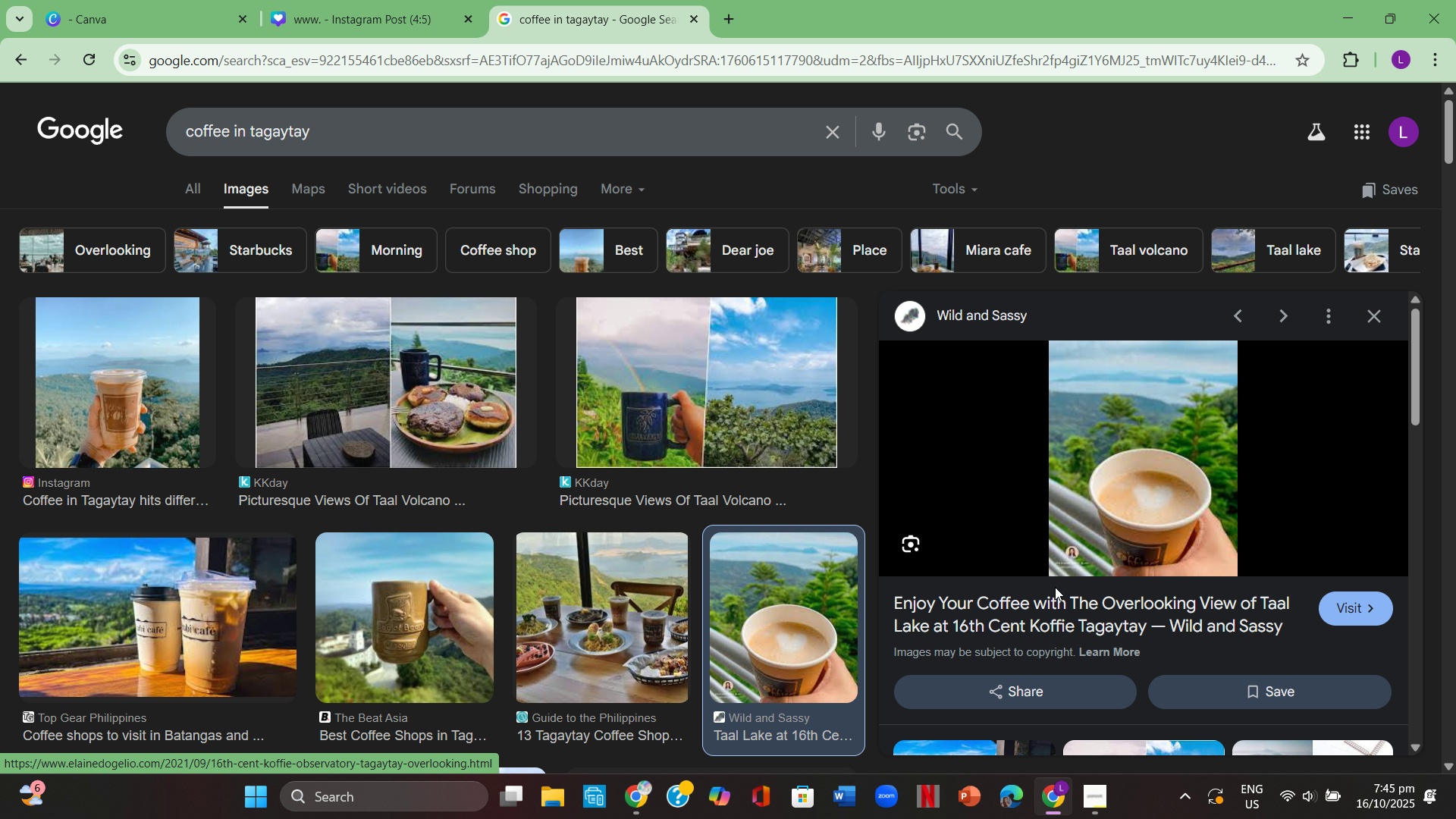 
scroll: coordinate [1059, 586], scroll_direction: down, amount: 3.0
 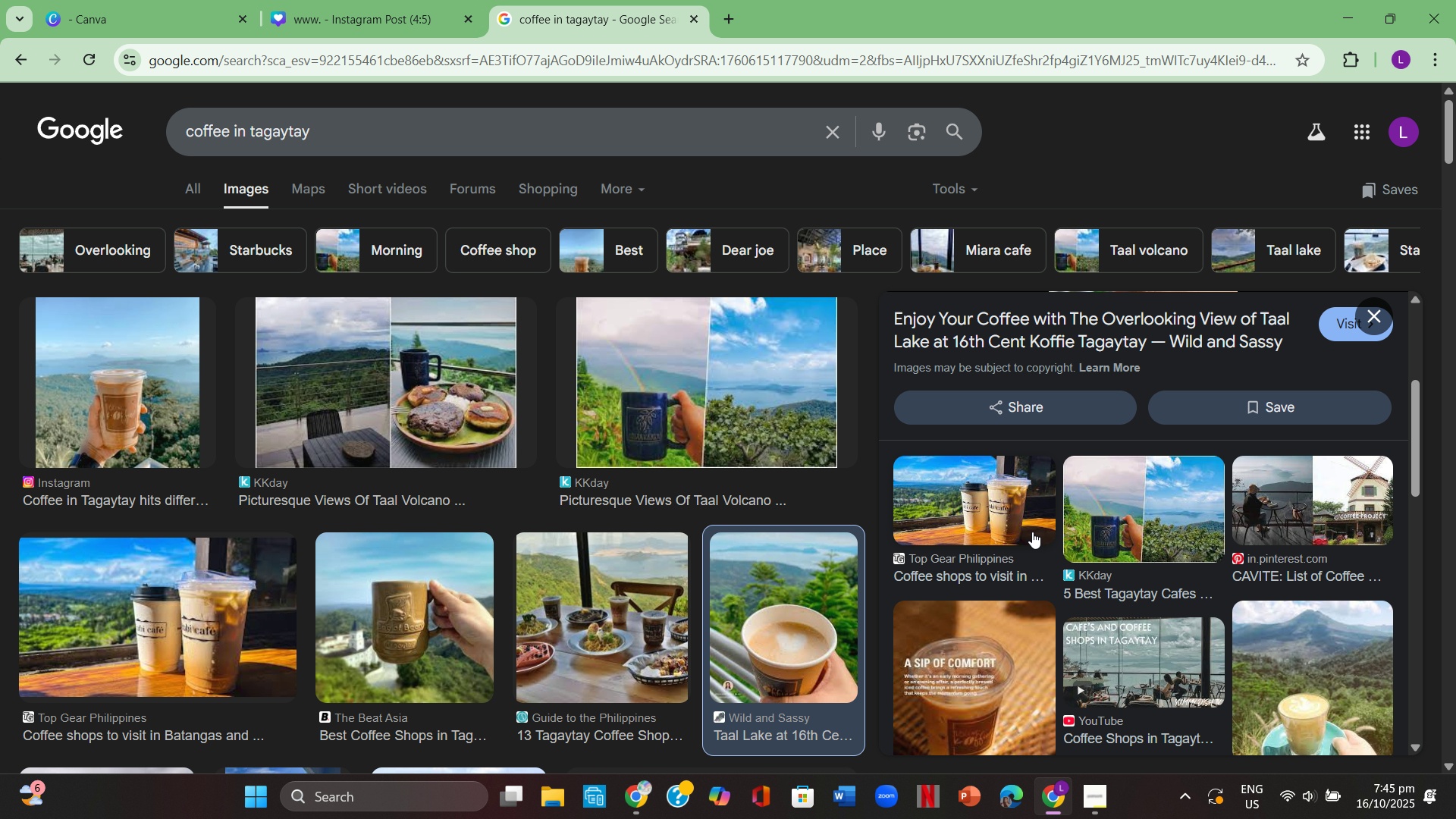 
left_click([1021, 521])
 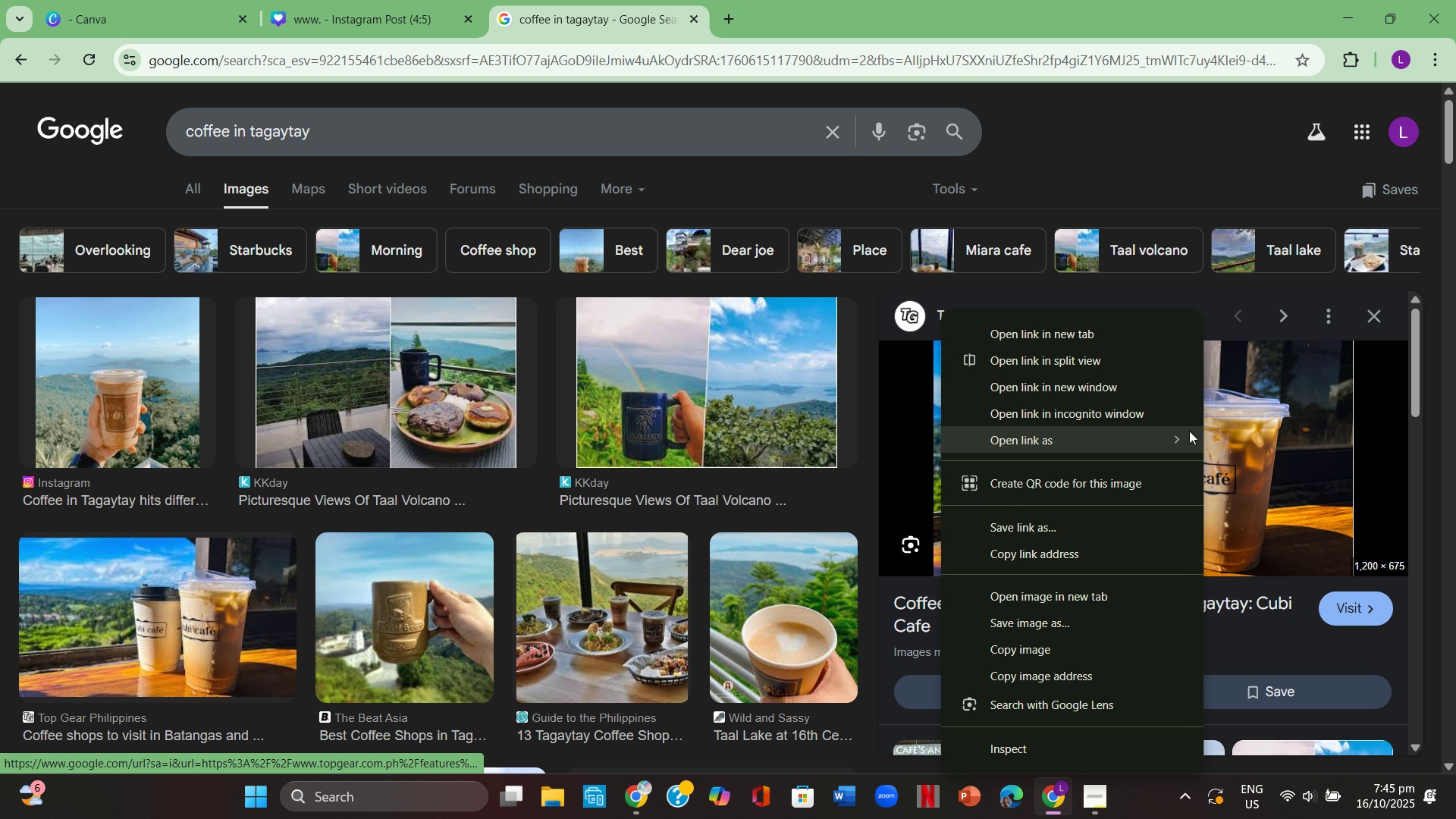 
left_click([1034, 641])
 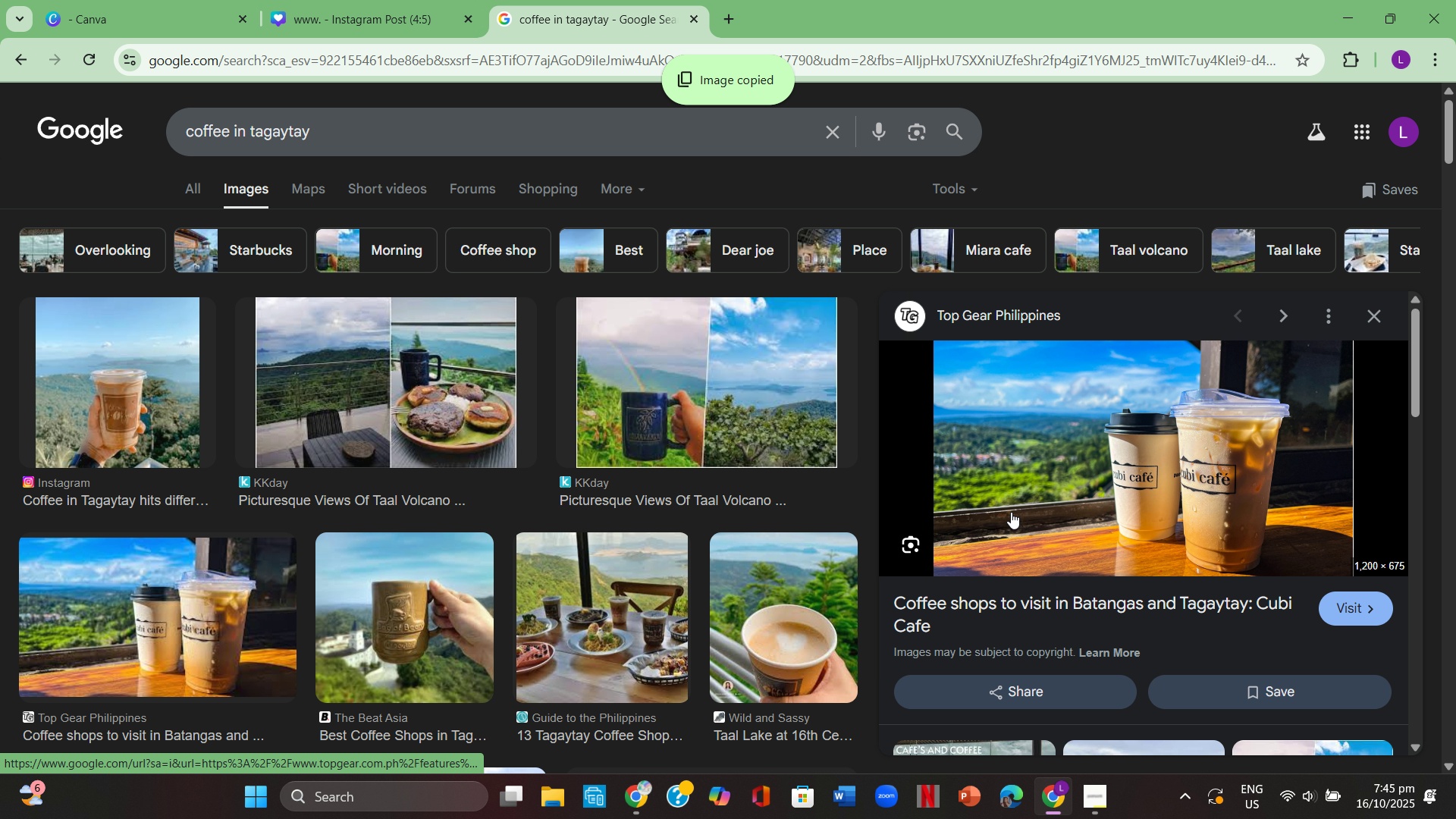 
scroll: coordinate [534, 538], scroll_direction: down, amount: 1.0
 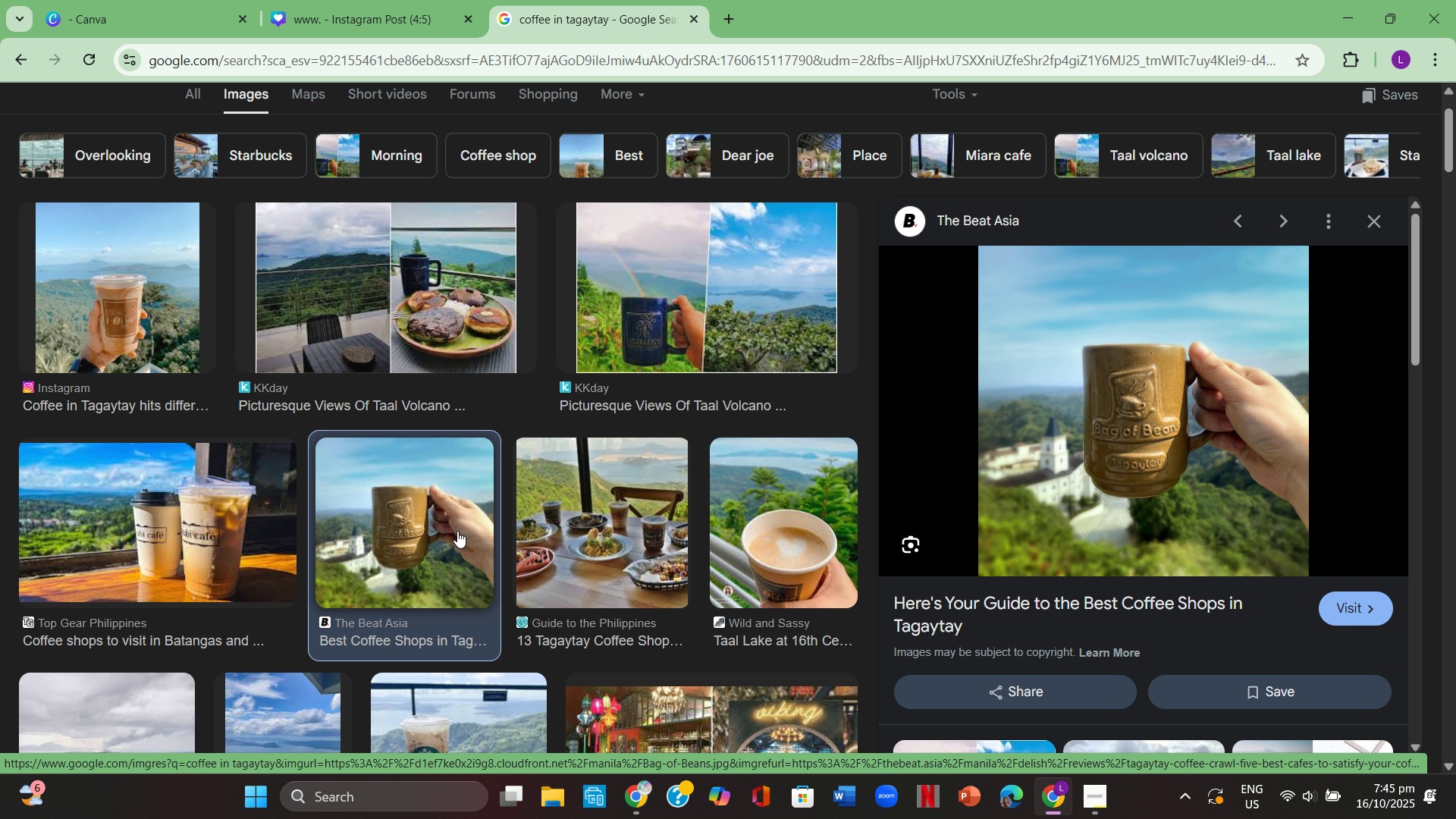 
wait(5.54)
 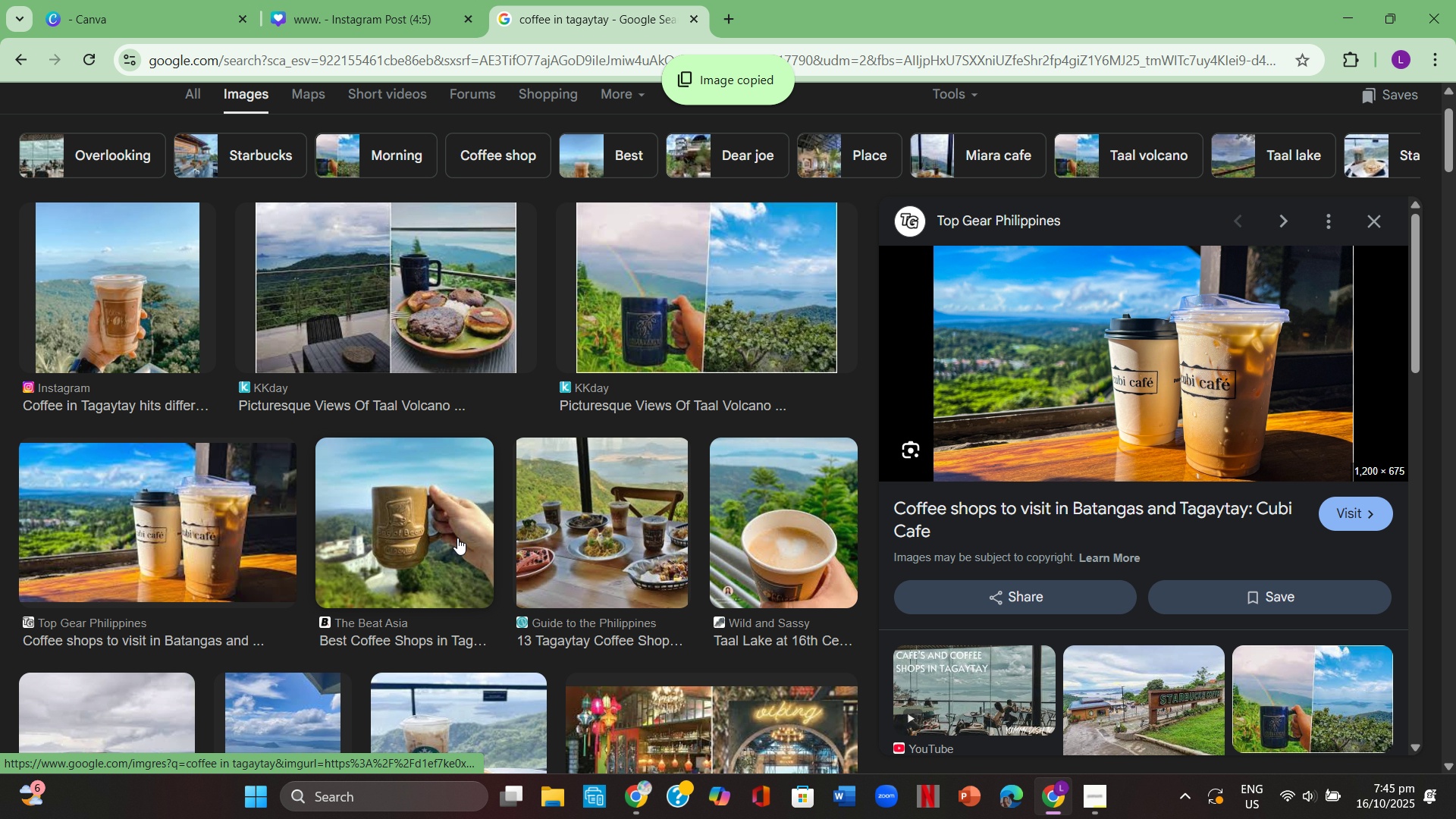 
scroll: coordinate [1280, 582], scroll_direction: down, amount: 5.0
 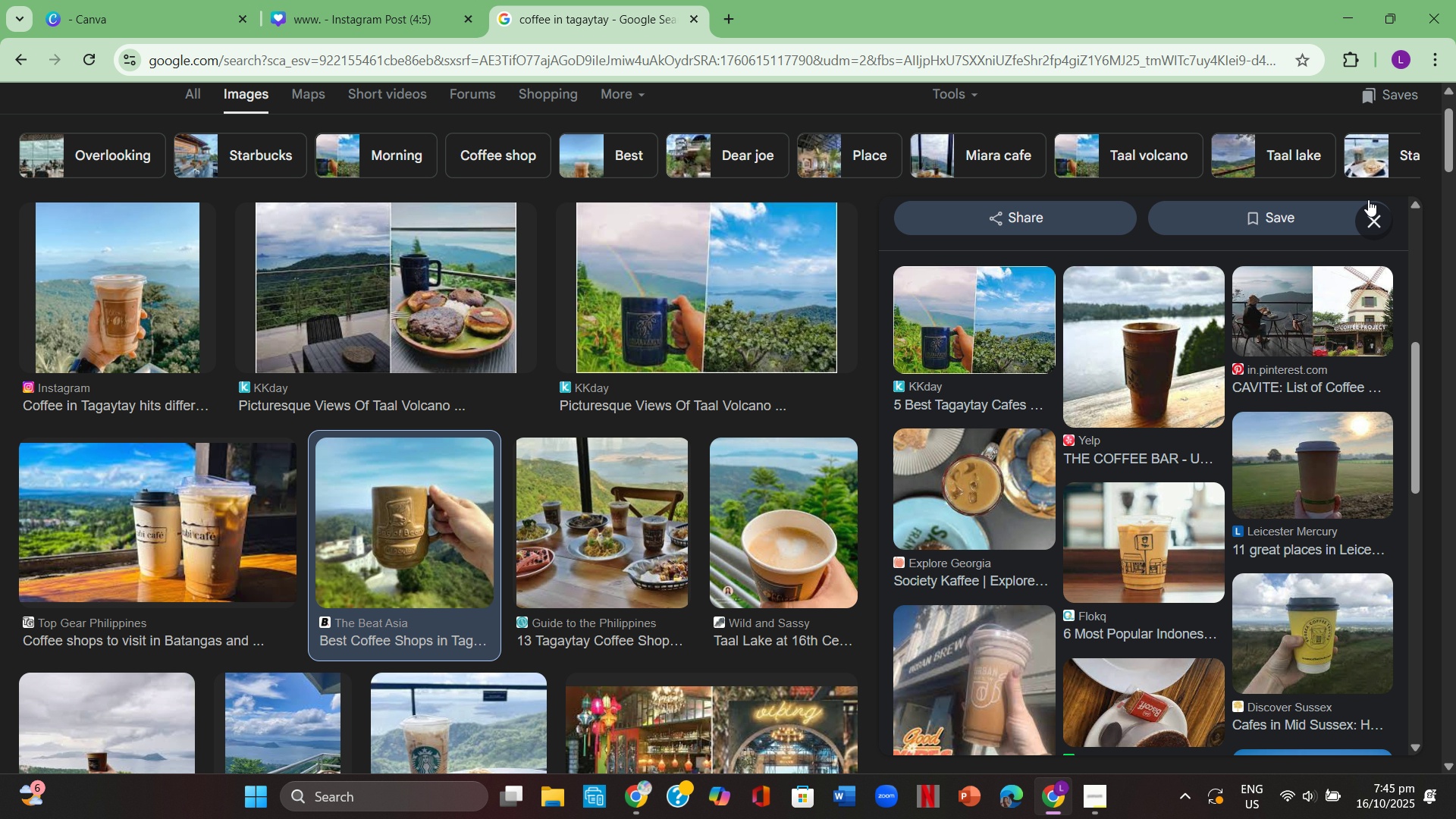 
left_click([1364, 221])
 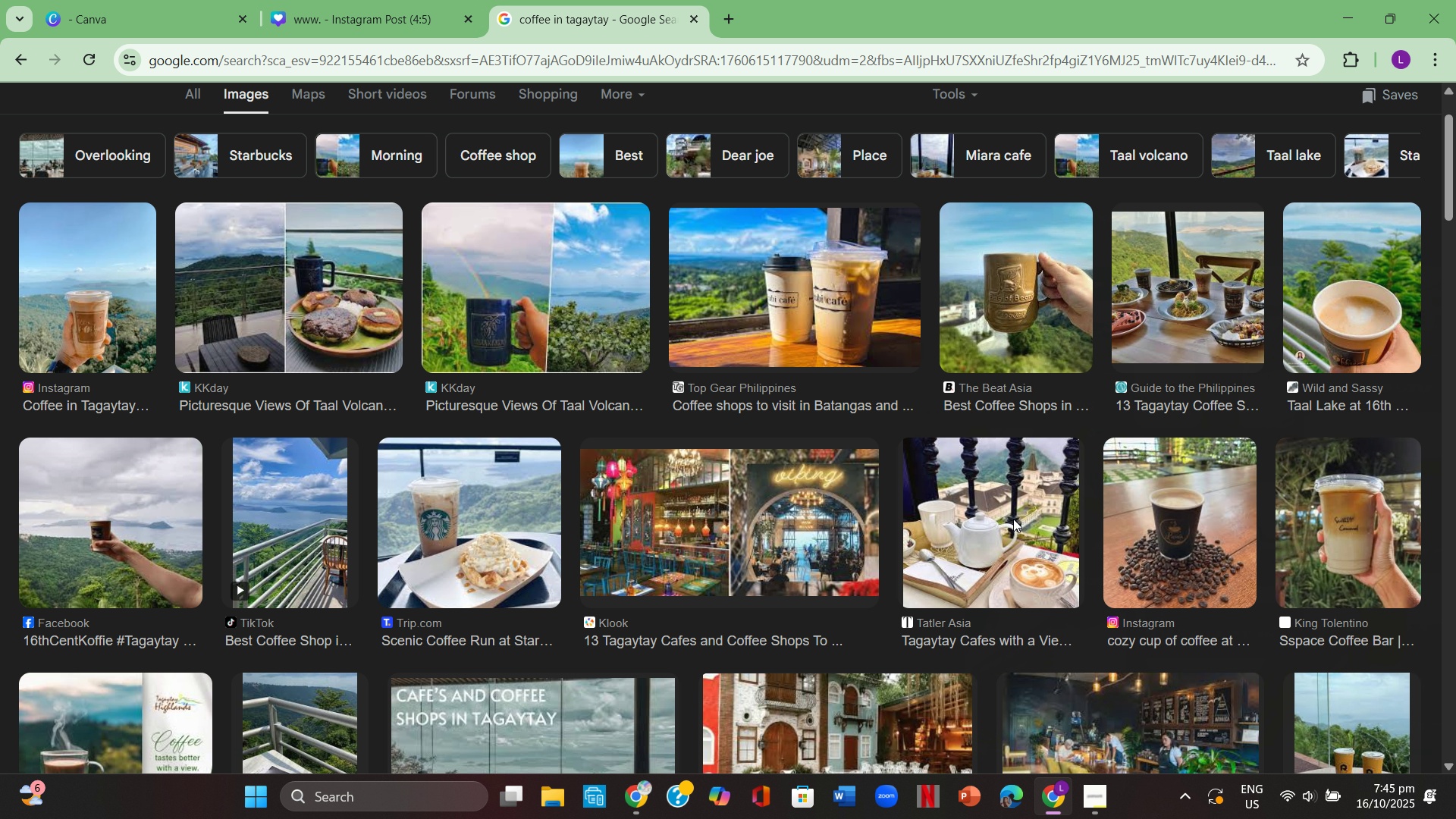 
scroll: coordinate [1018, 511], scroll_direction: down, amount: 5.0
 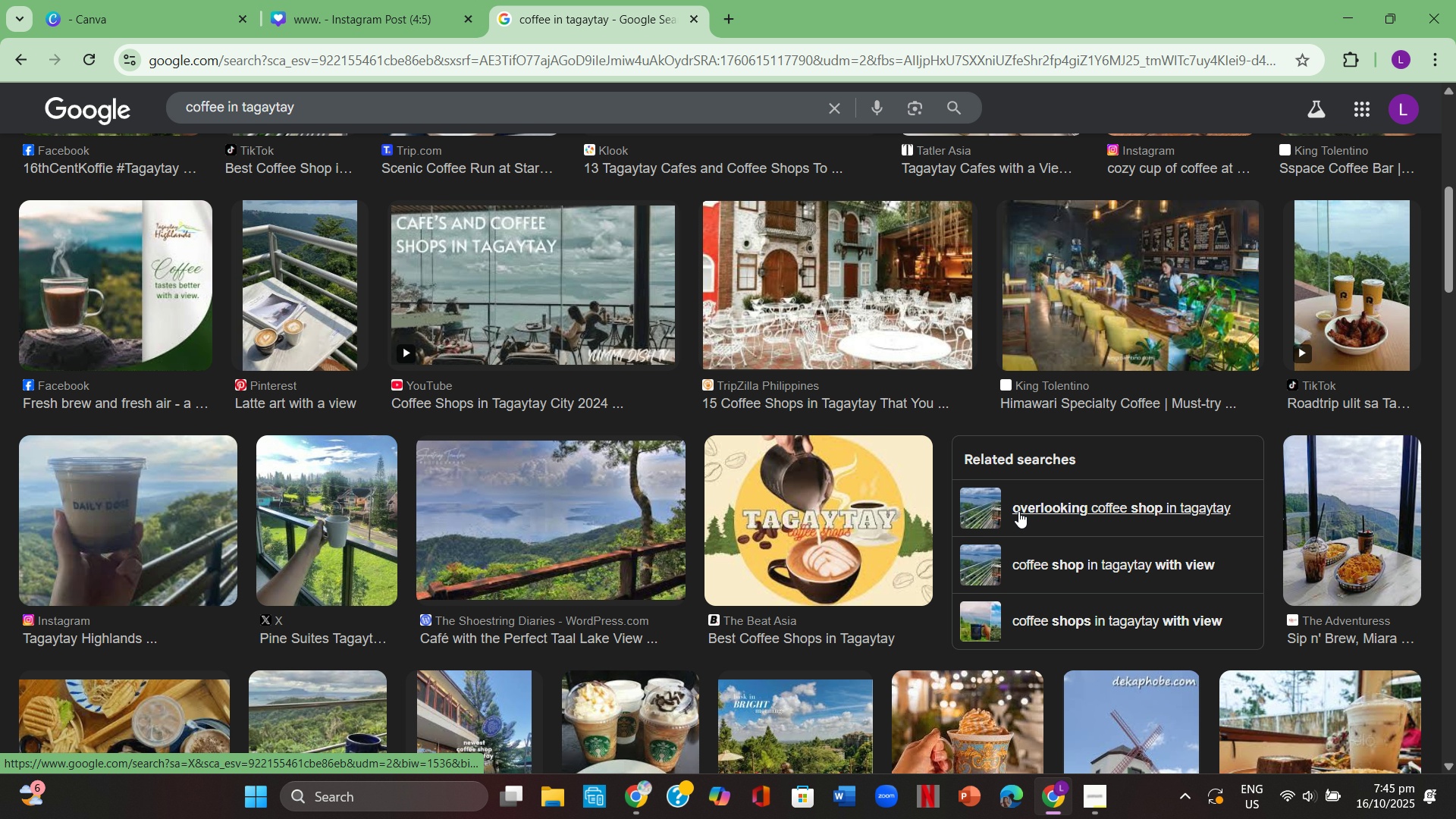 
scroll: coordinate [1009, 520], scroll_direction: up, amount: 6.0
 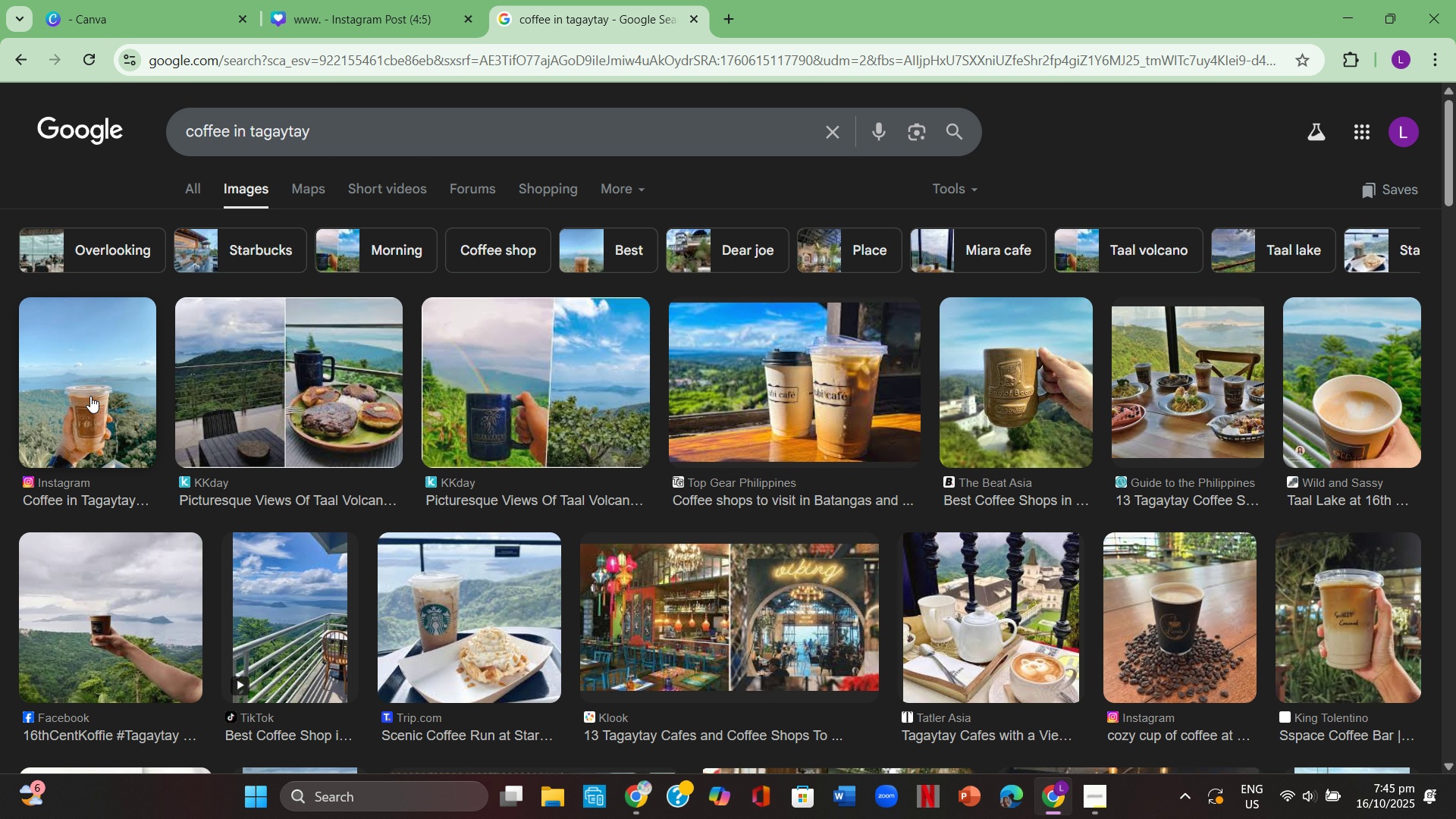 
left_click([98, 384])
 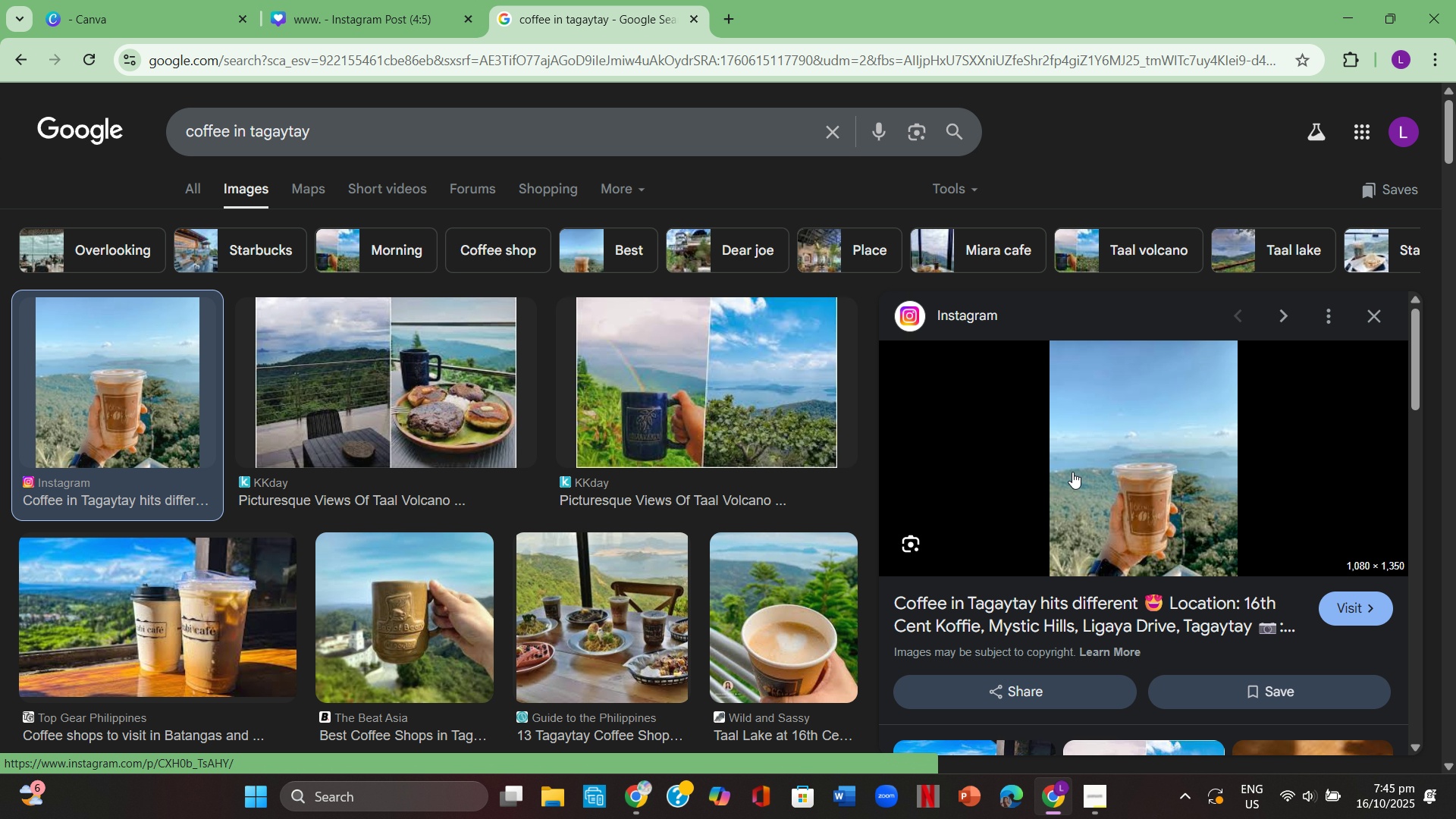 
left_click([1375, 318])
 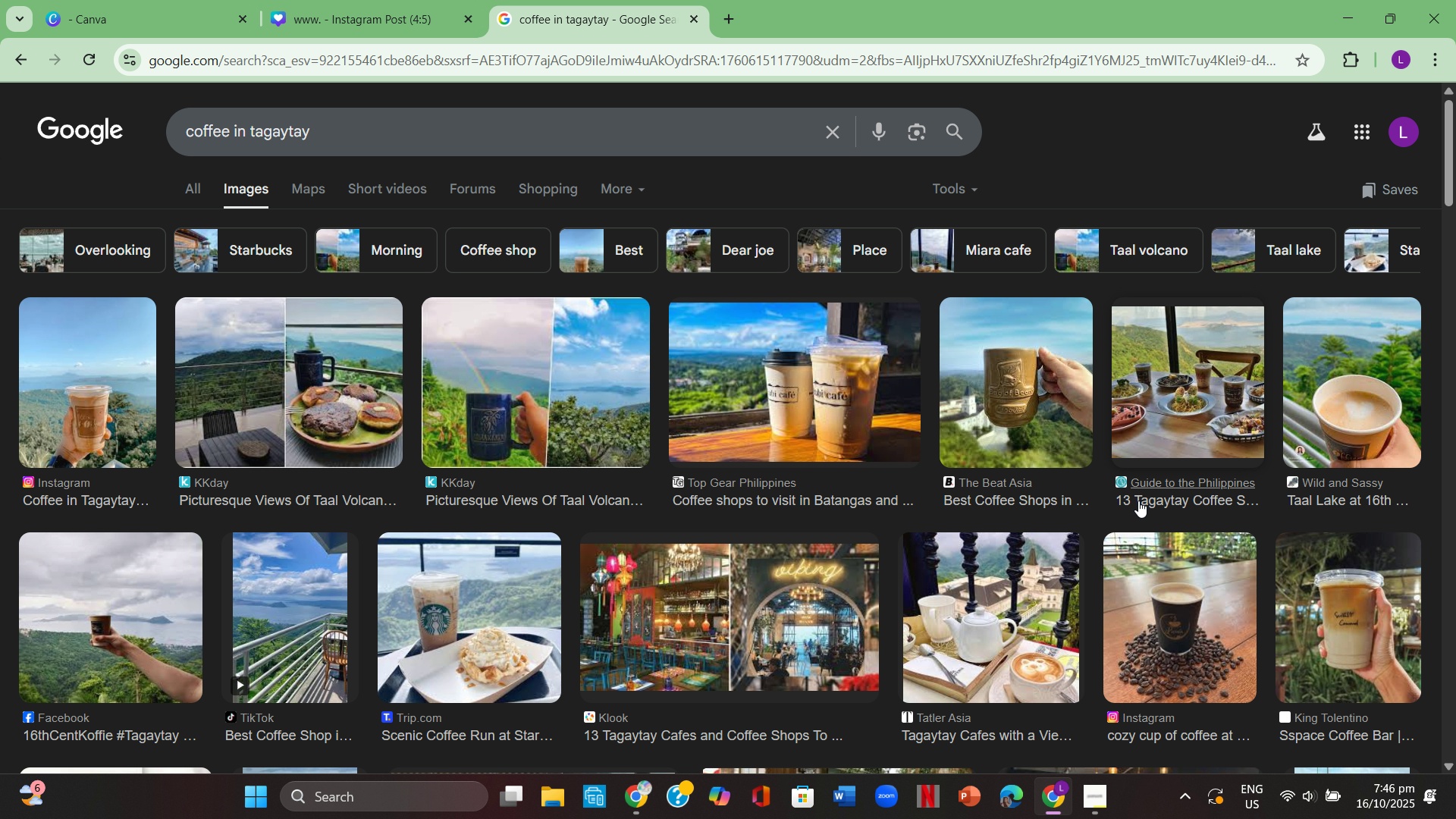 
scroll: coordinate [1139, 503], scroll_direction: down, amount: 1.0
 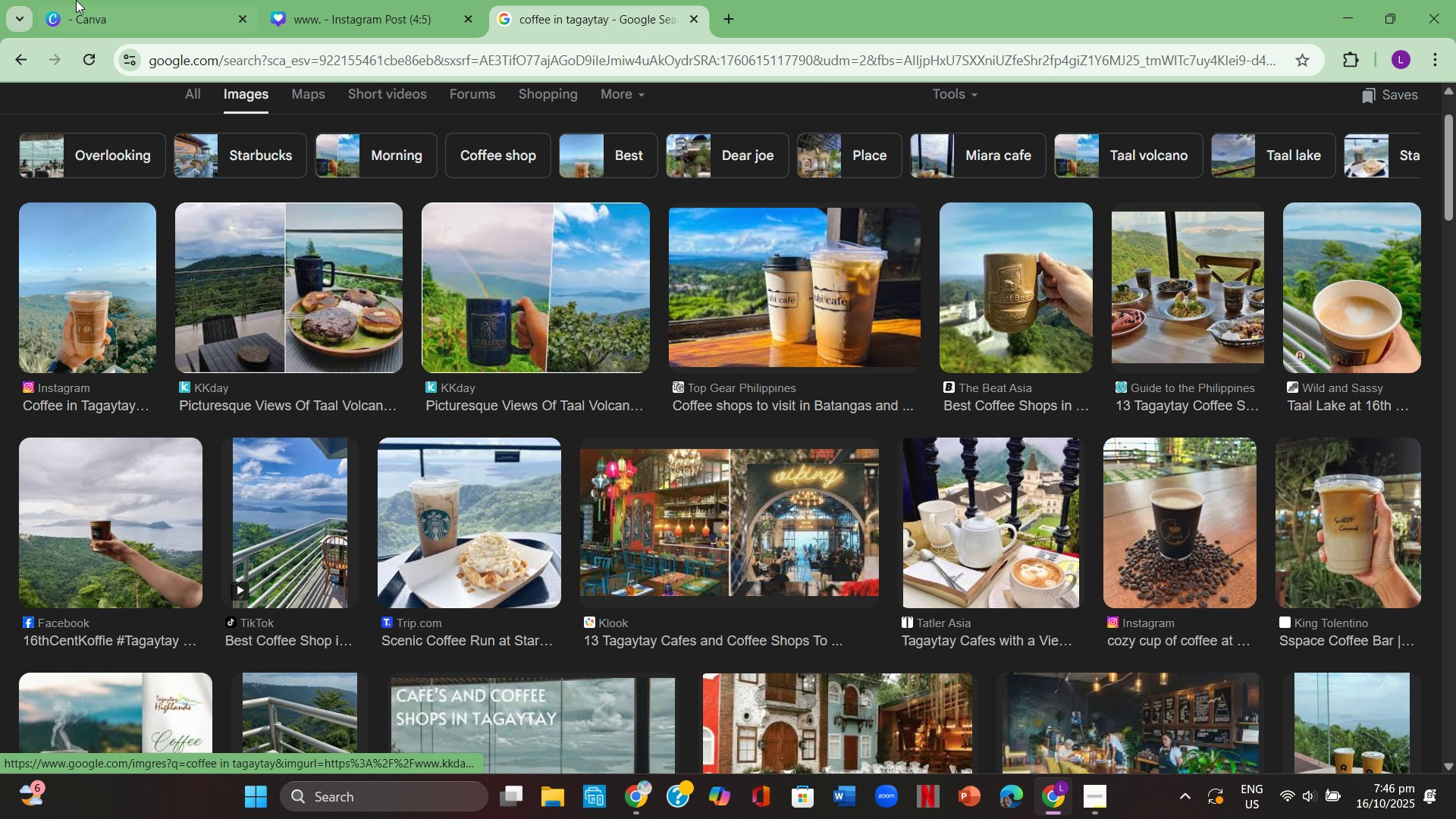 
left_click([349, 0])
 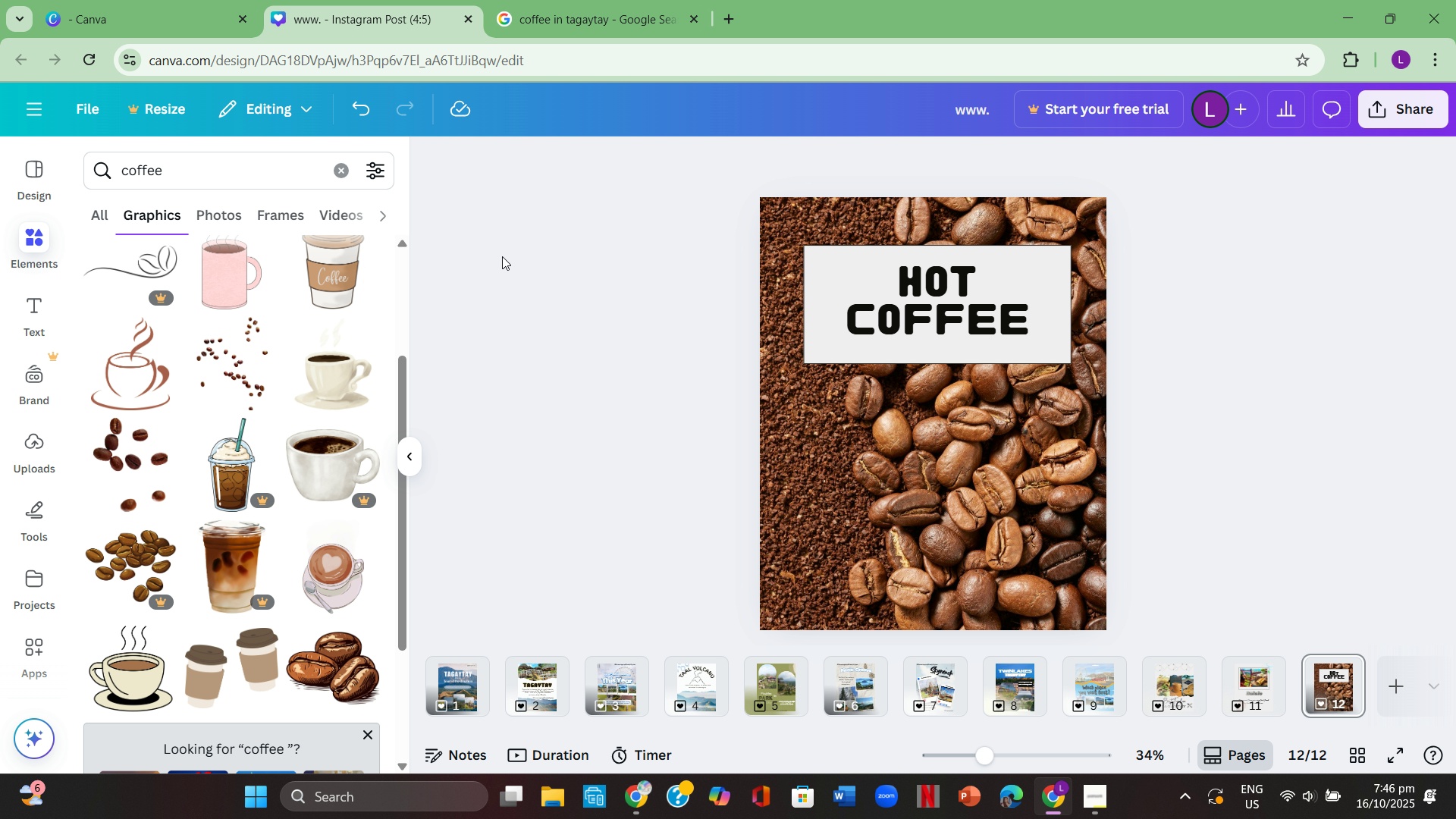 
left_click([588, 321])
 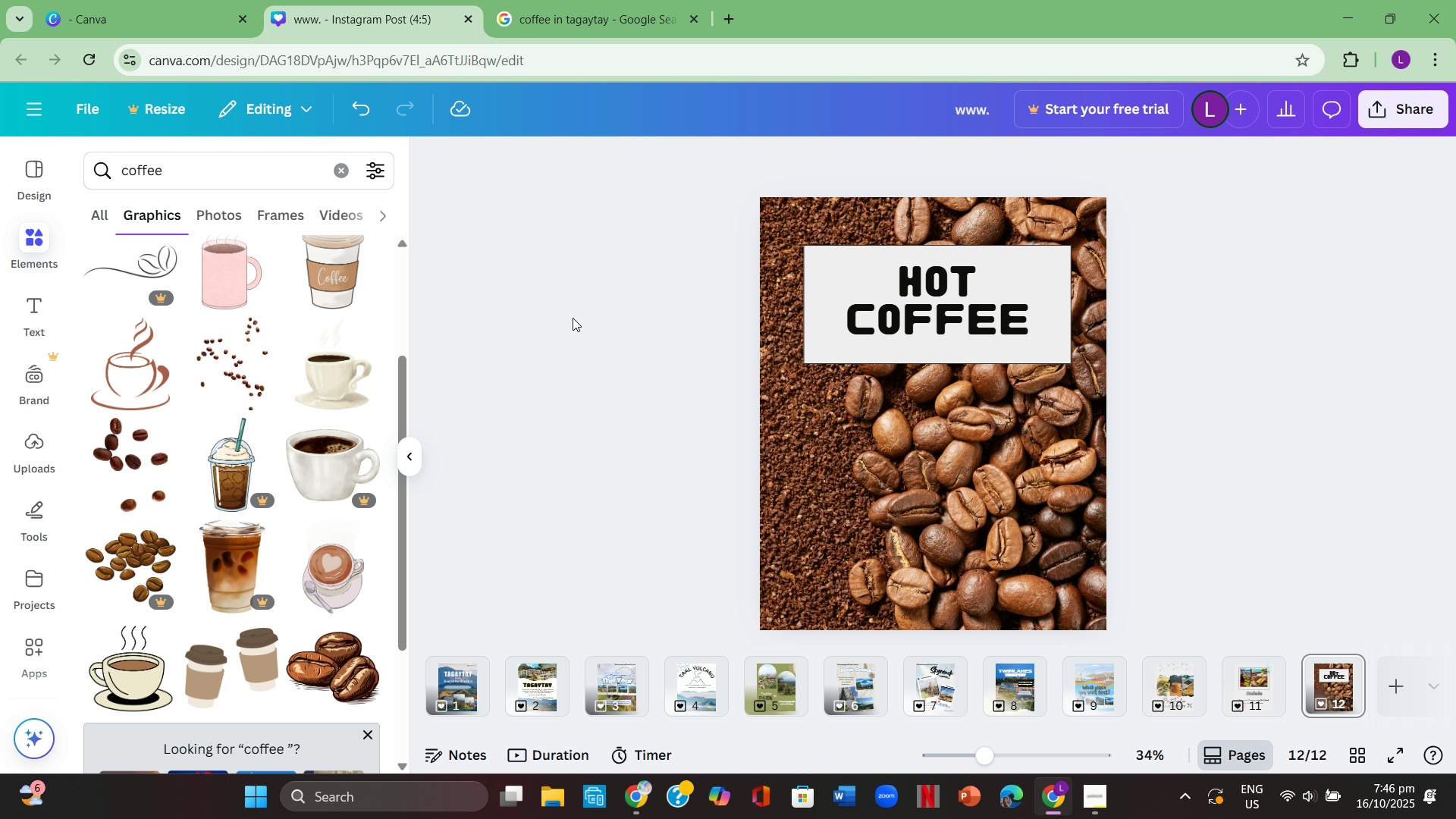 
key(Control+ControlLeft)
 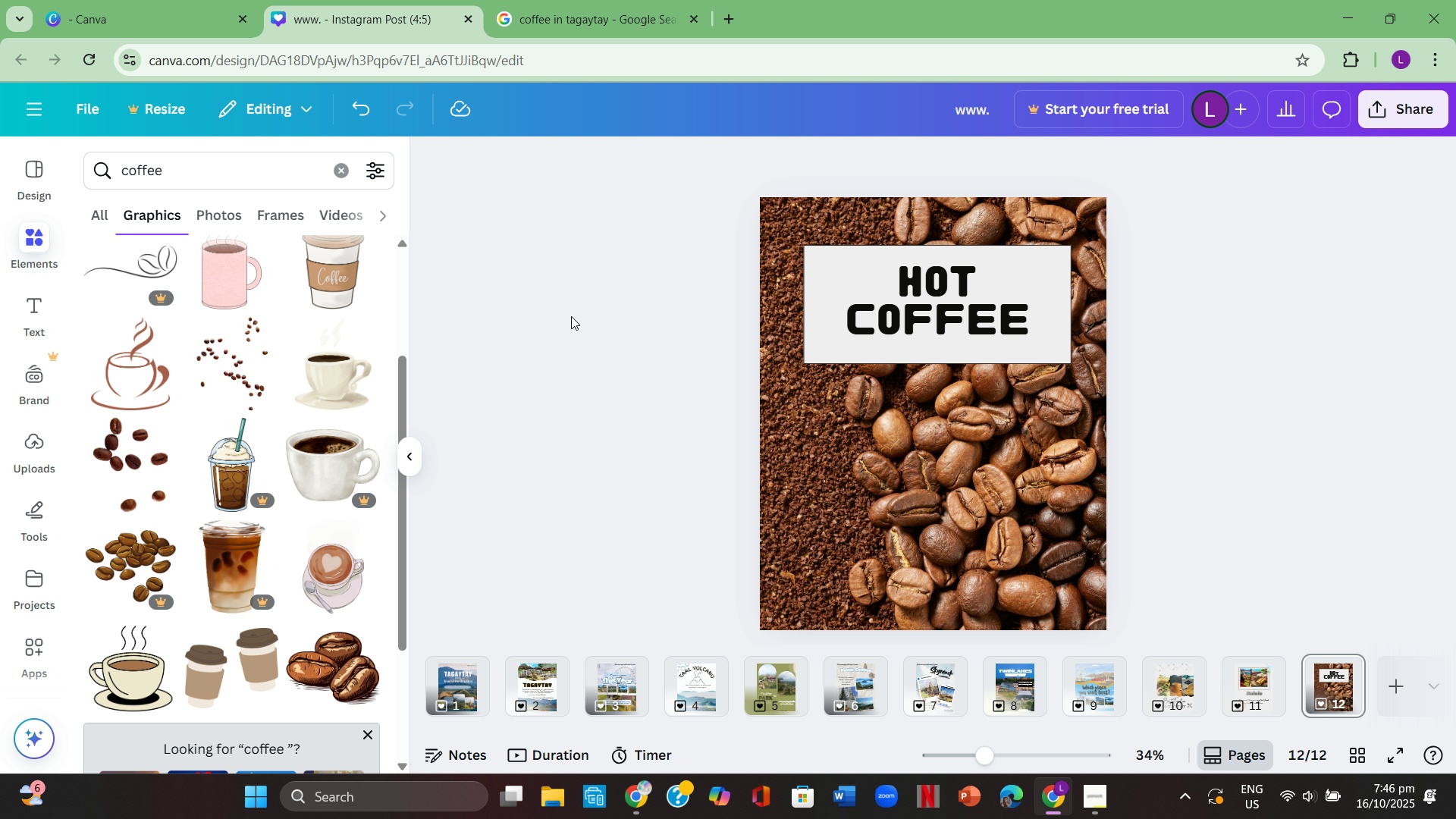 
key(Control+V)
 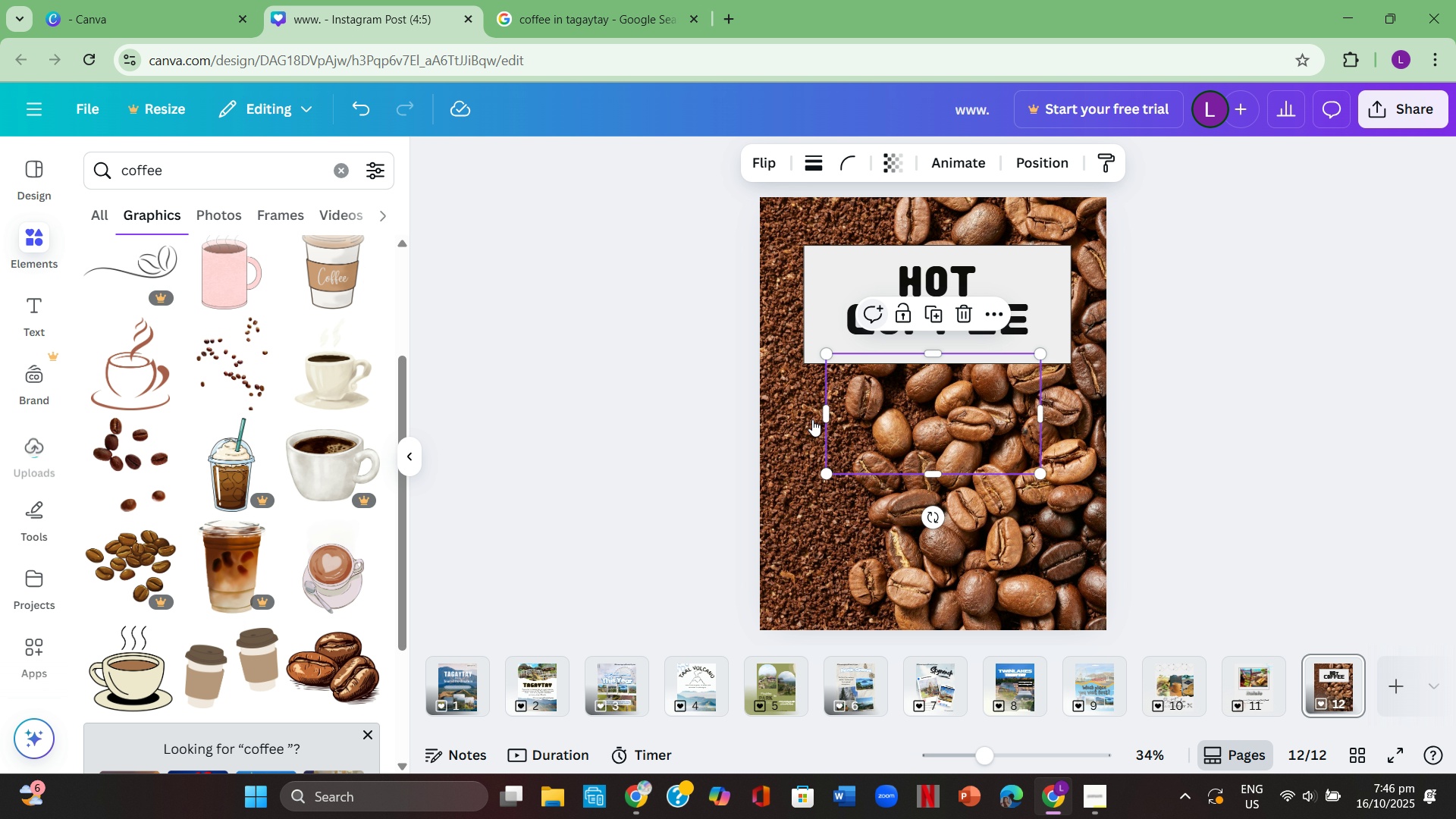 
left_click_drag(start_coordinate=[919, 423], to_coordinate=[928, 463])
 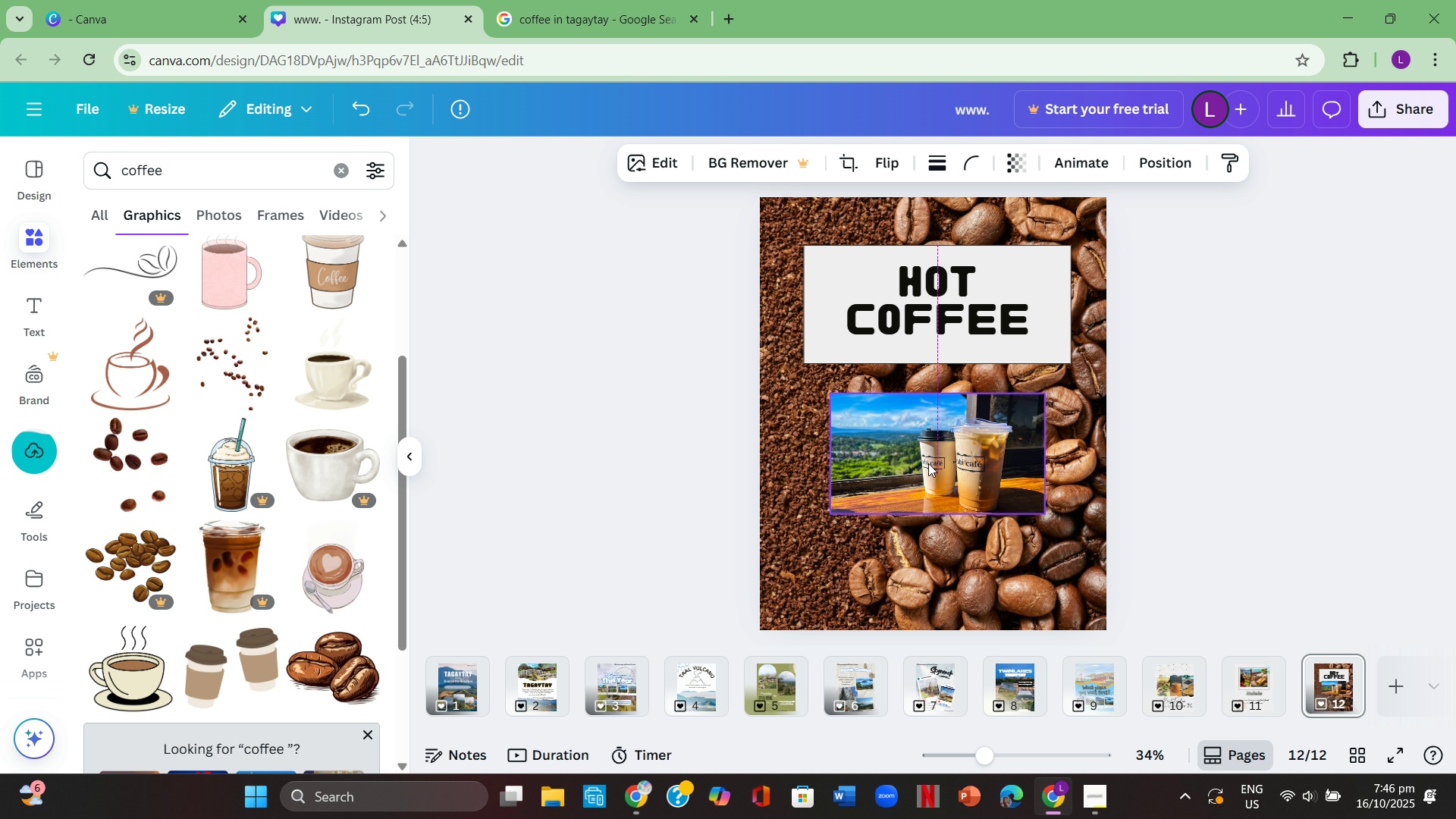 
left_click([928, 463])
 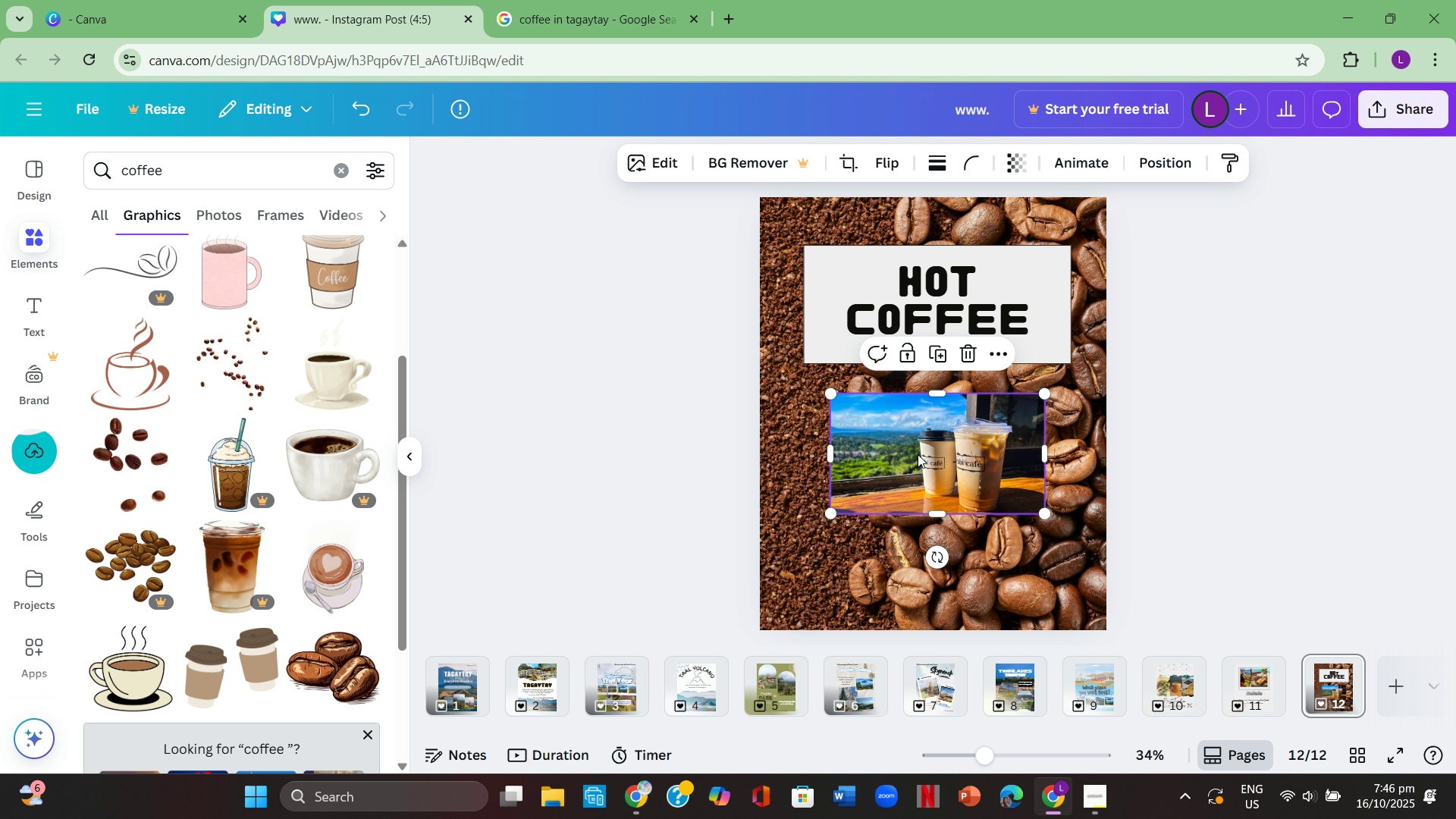 
hold_key(key=Backspace, duration=0.31)
 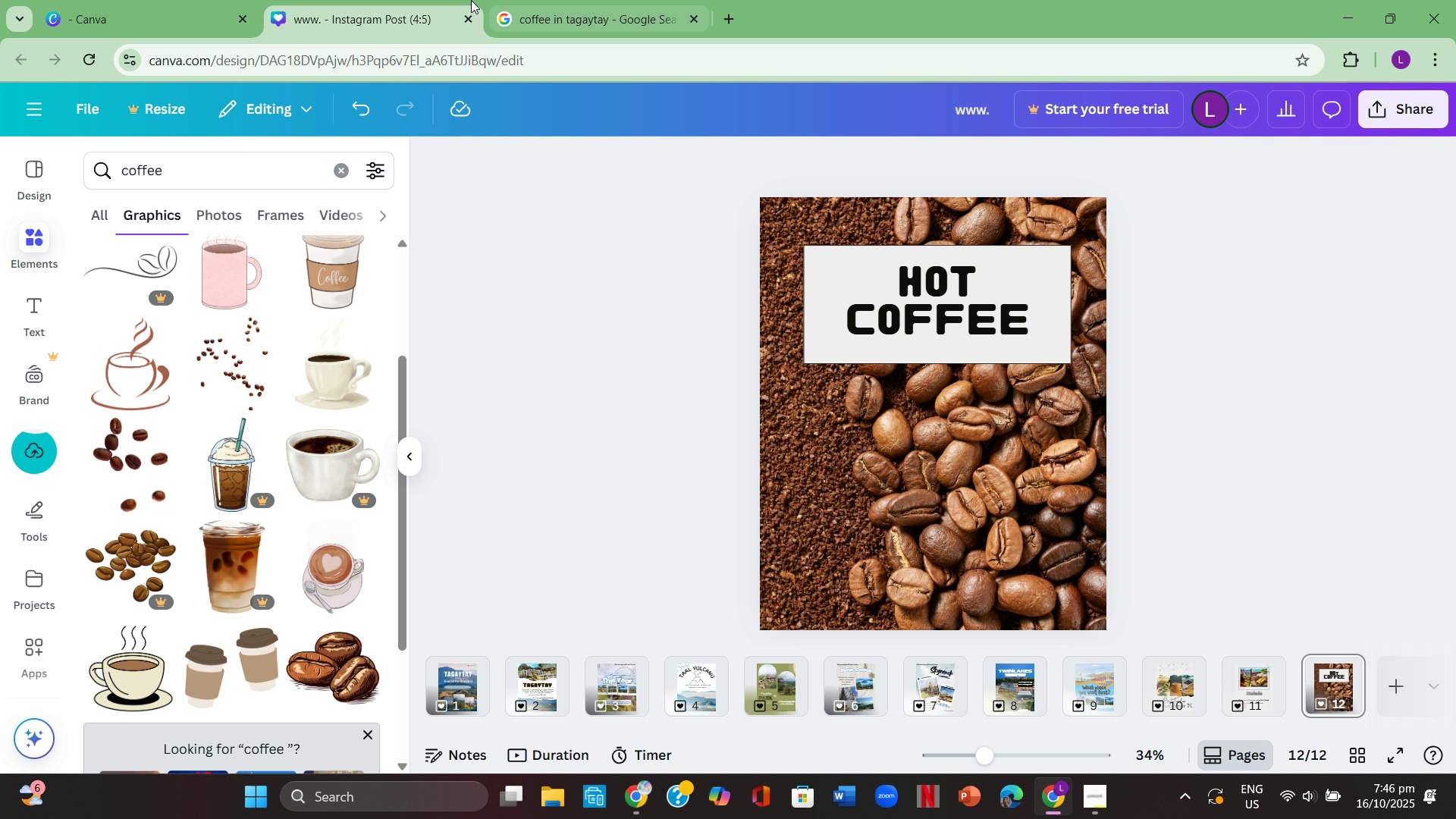 
left_click([459, 0])
 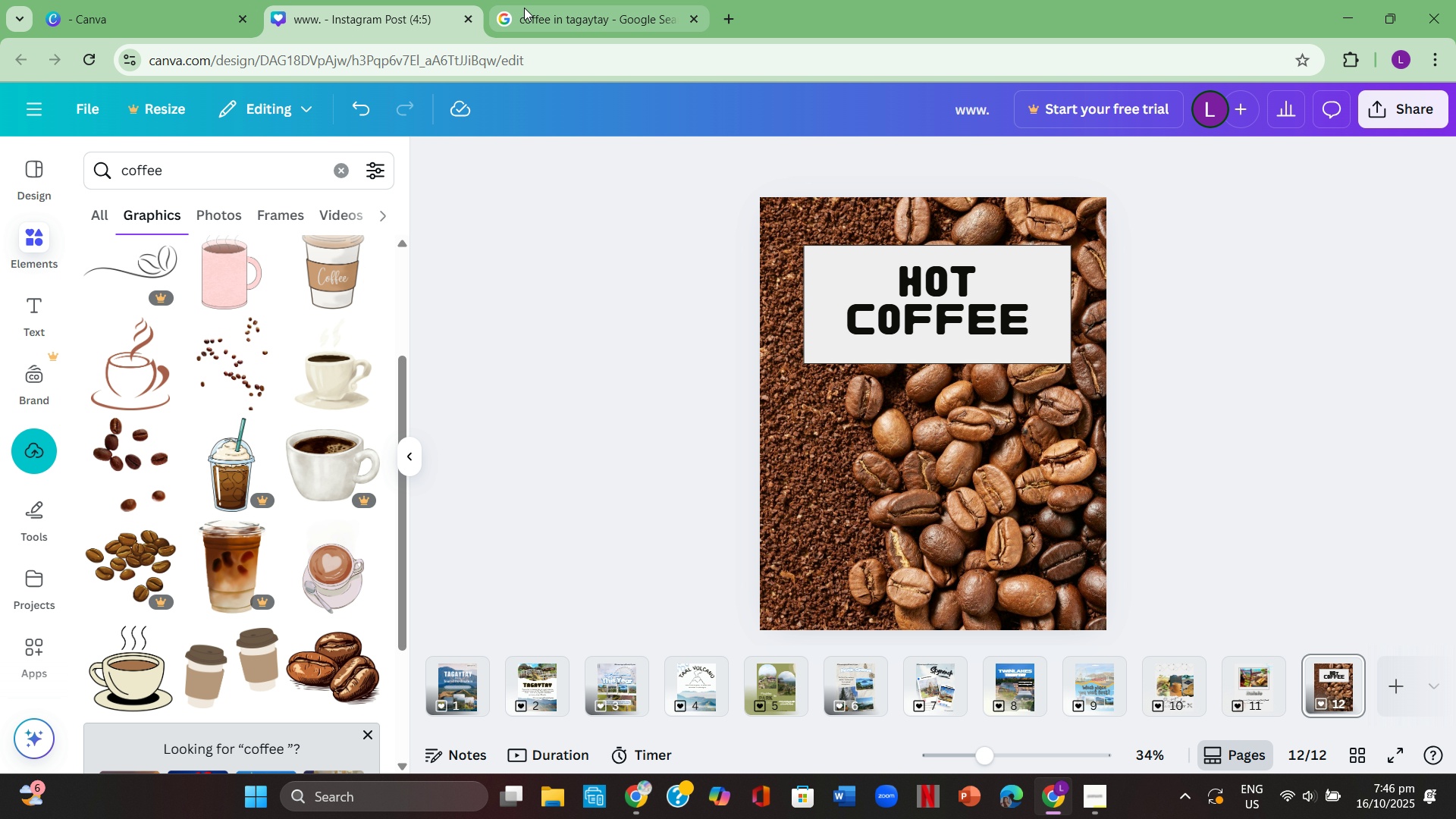 
left_click([524, 8])
 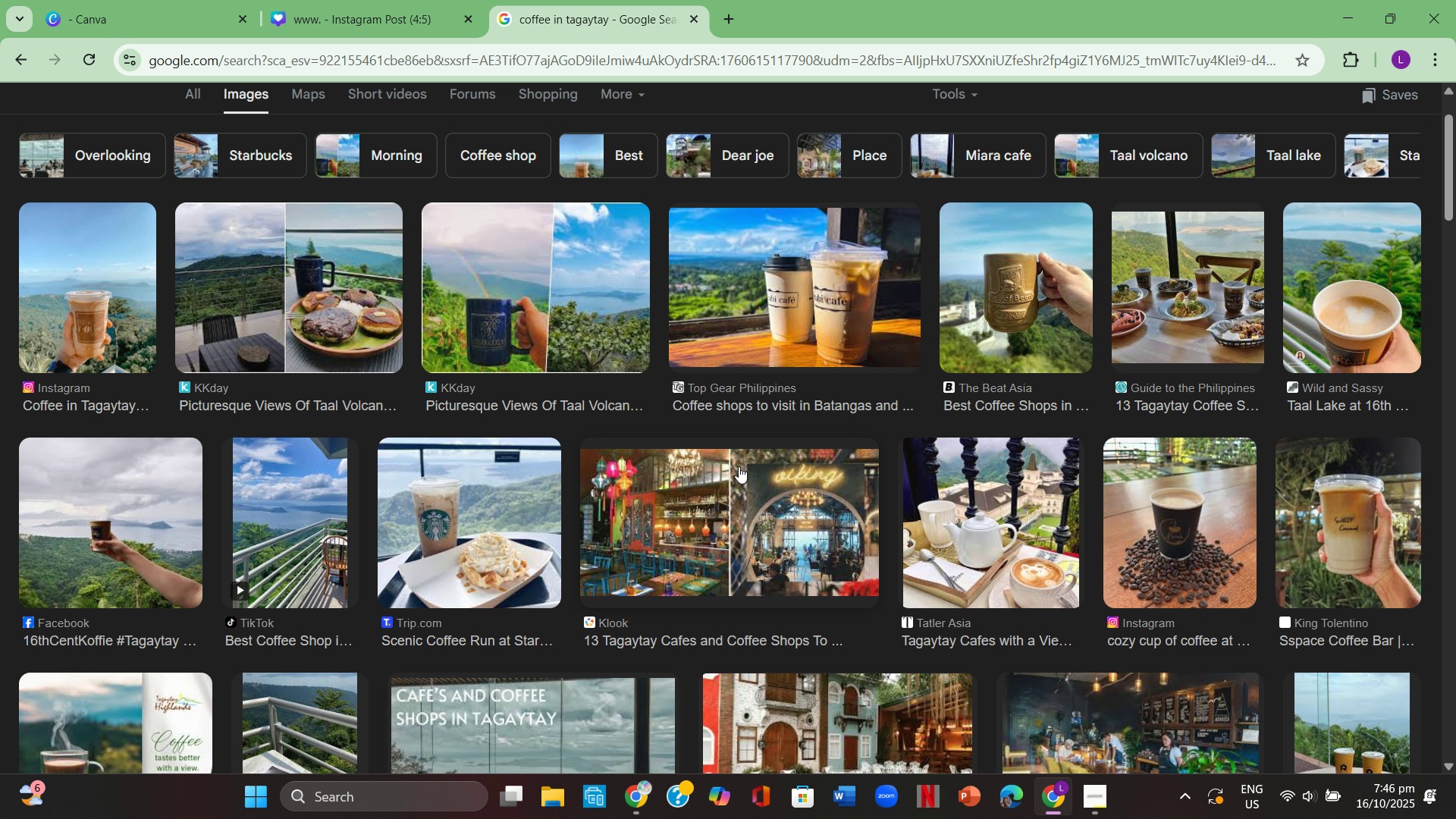 
scroll: coordinate [673, 442], scroll_direction: down, amount: 13.0
 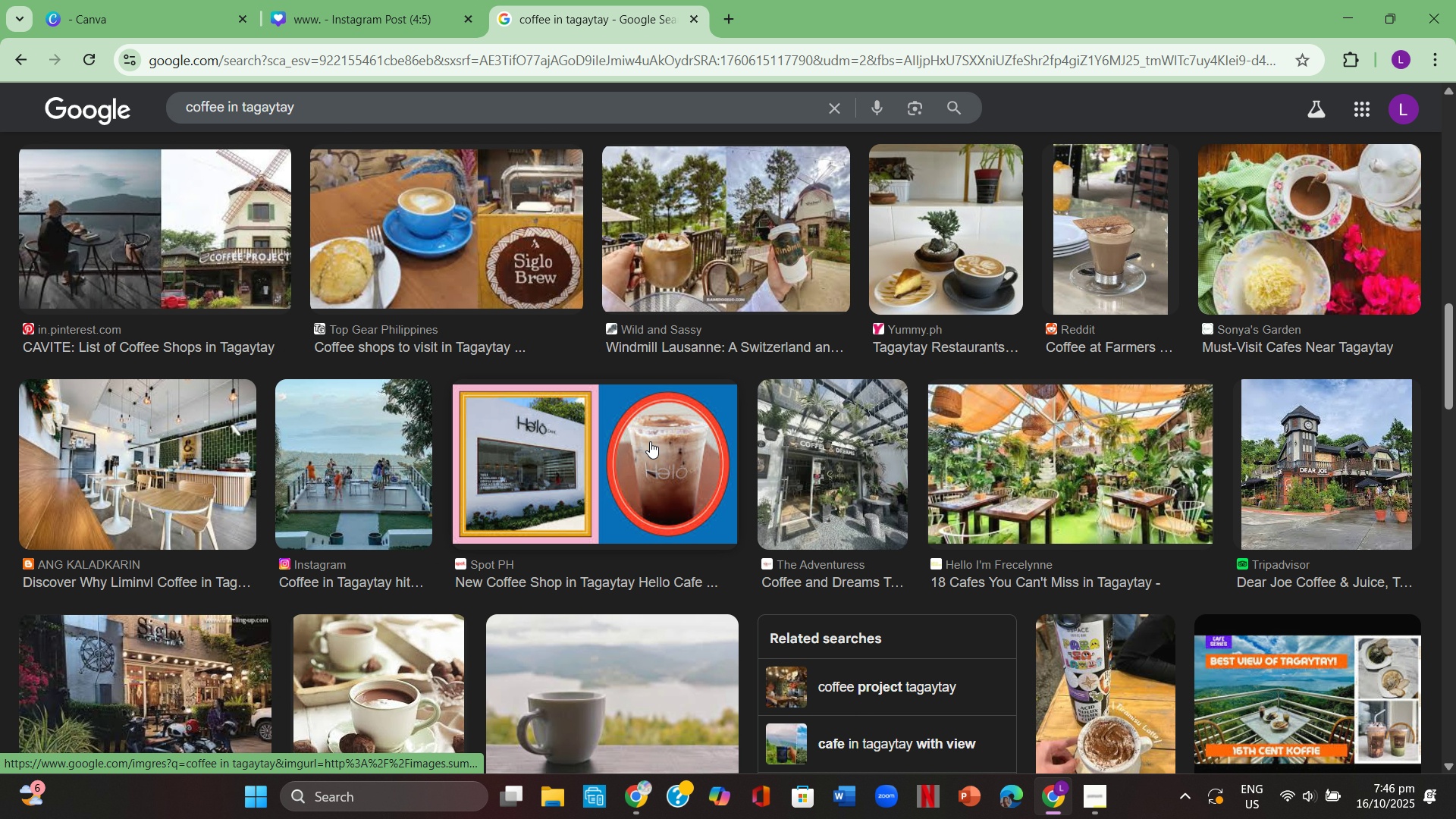 
scroll: coordinate [648, 441], scroll_direction: down, amount: 3.0
 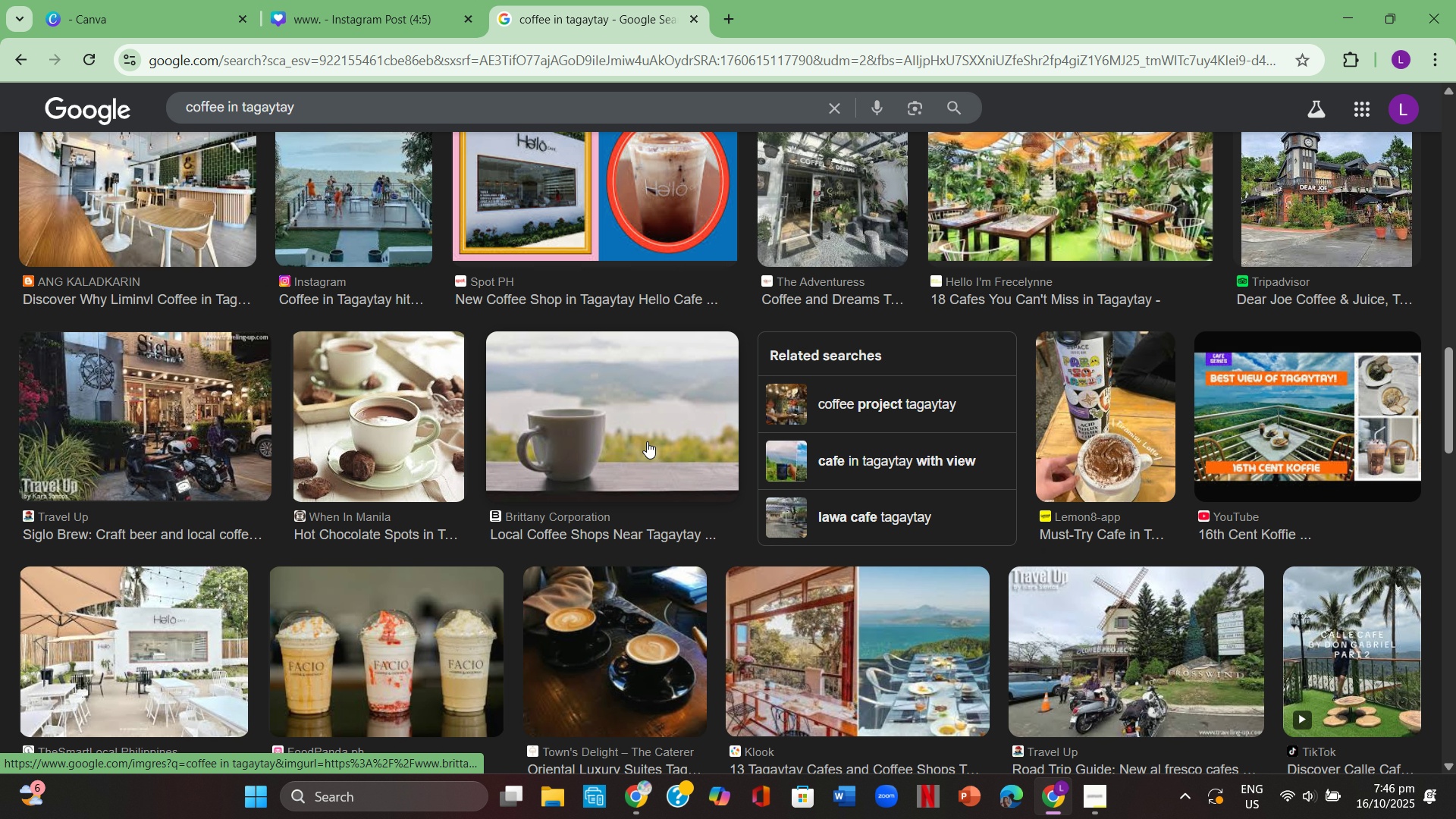 
scroll: coordinate [642, 437], scroll_direction: up, amount: 10.0
 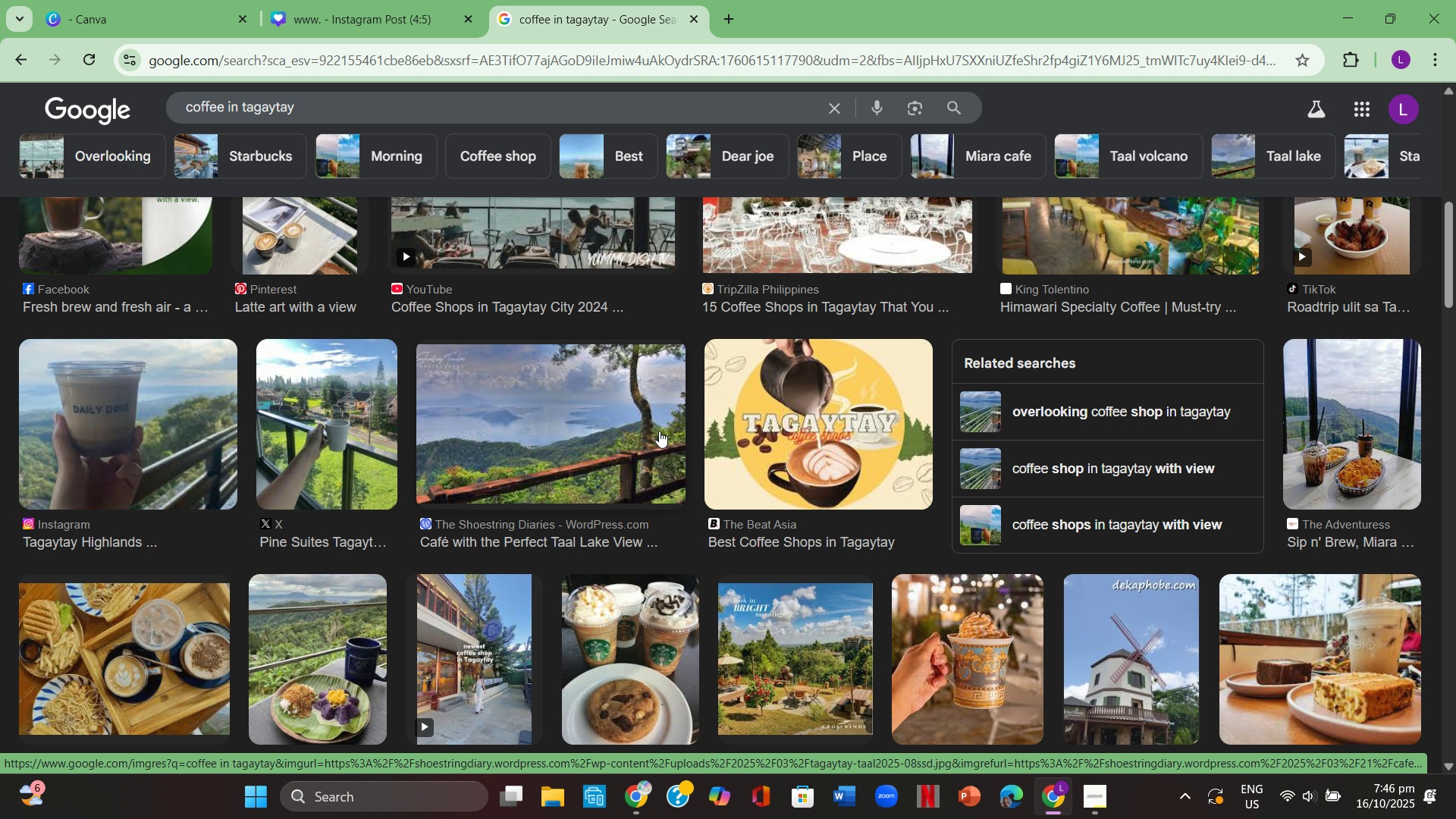 
mouse_move([783, 432])
 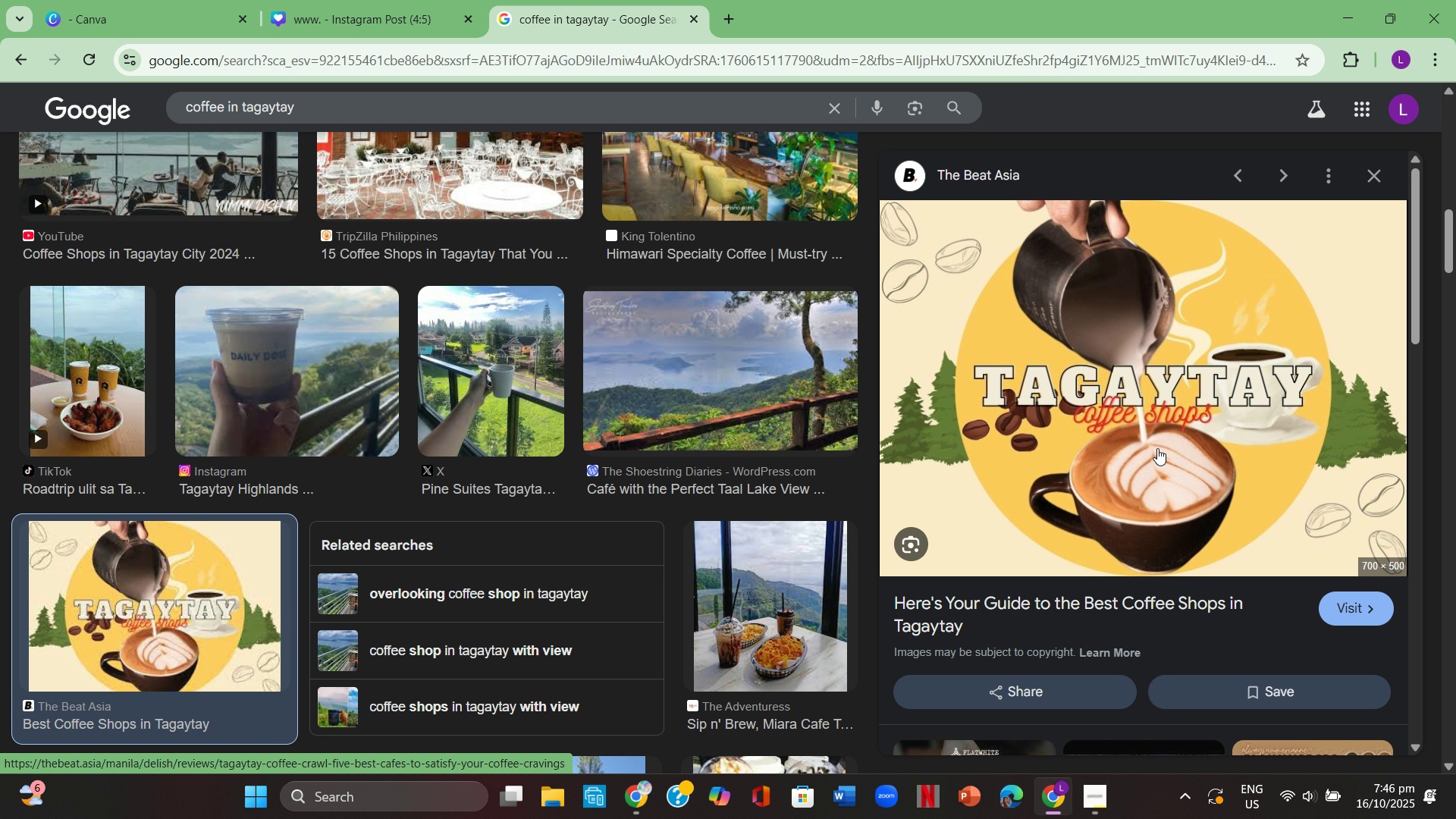 
right_click([1157, 448])
 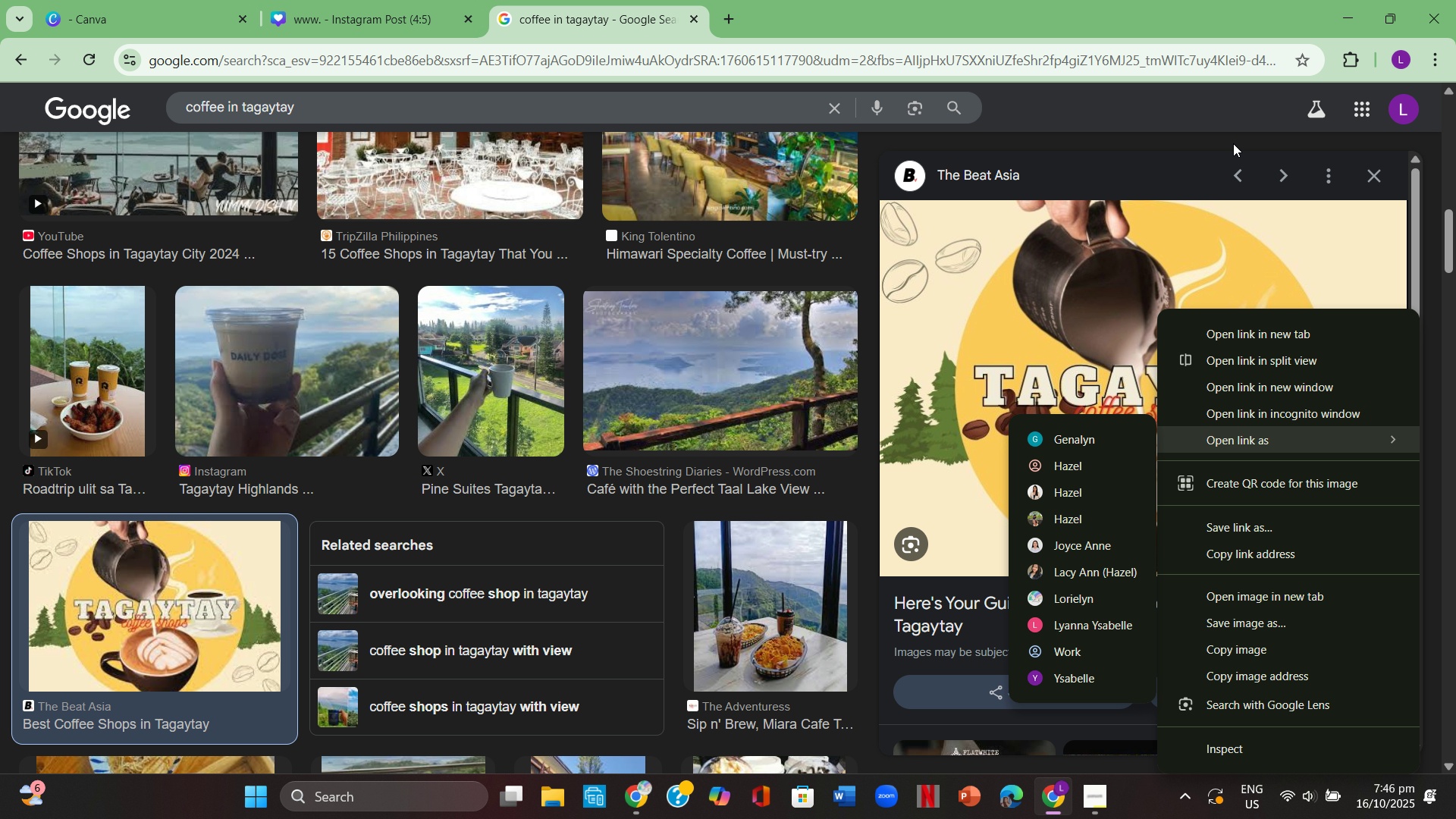 
left_click([1215, 162])
 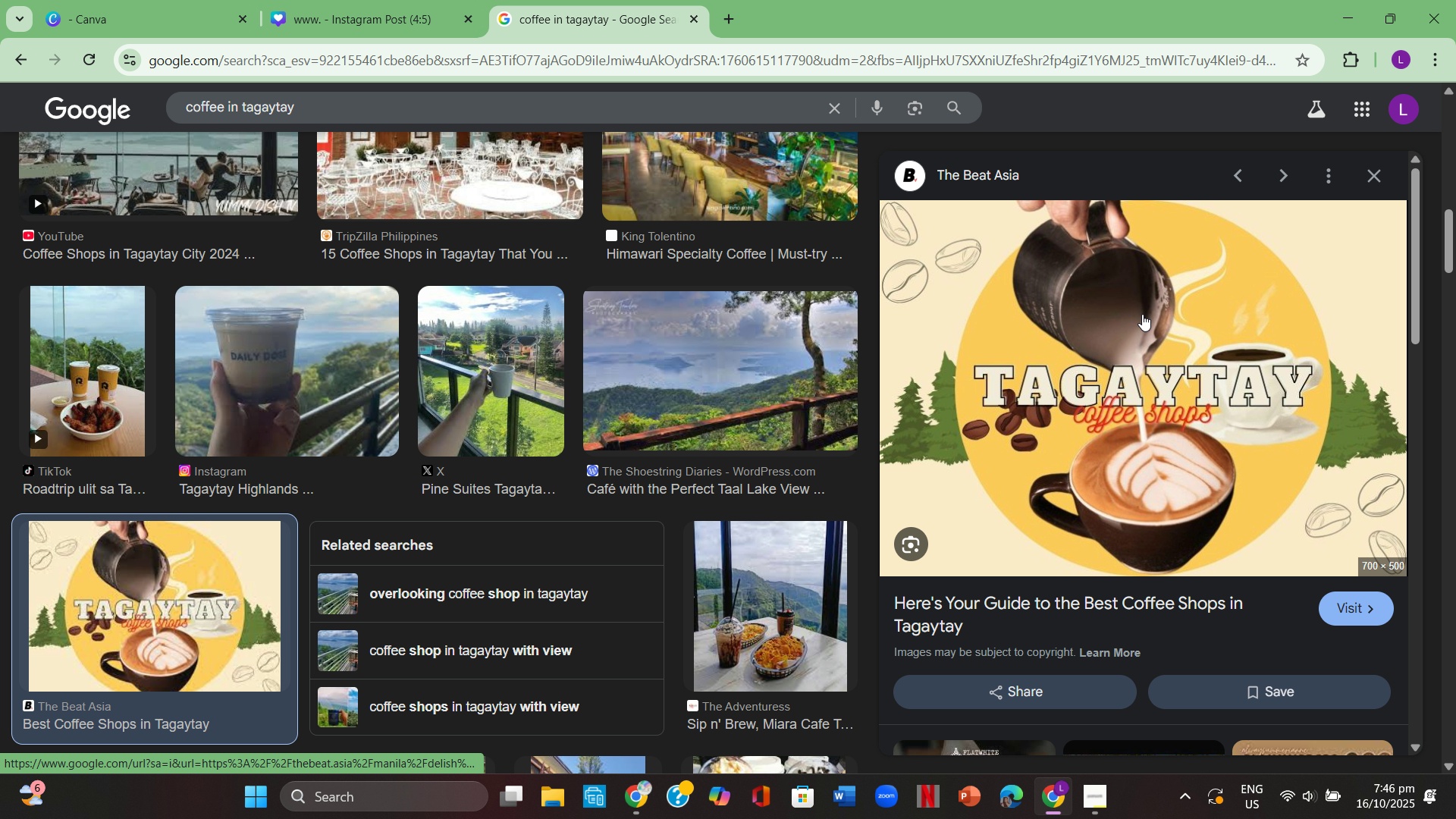 
right_click([1142, 312])
 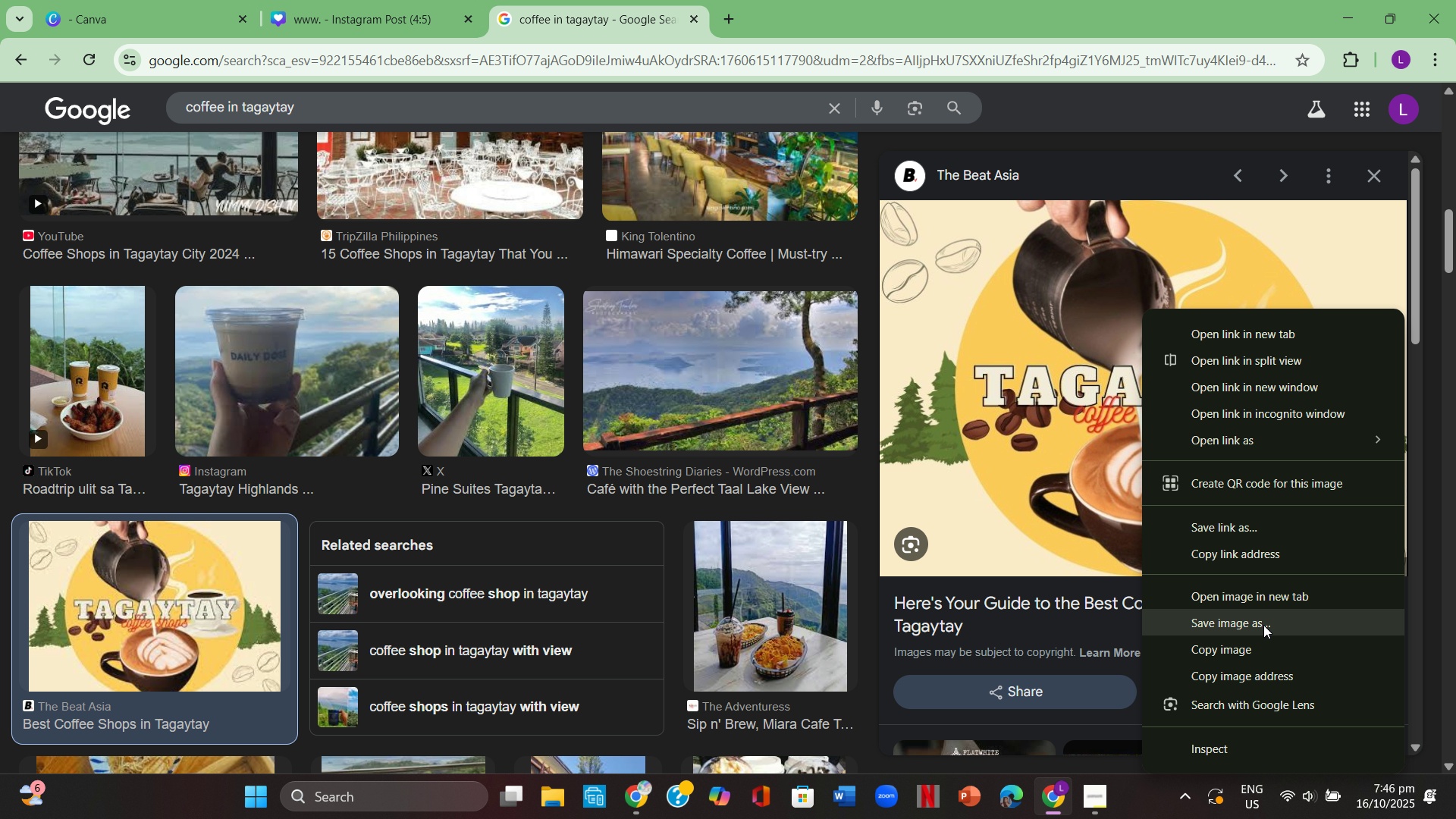 
left_click([1258, 648])
 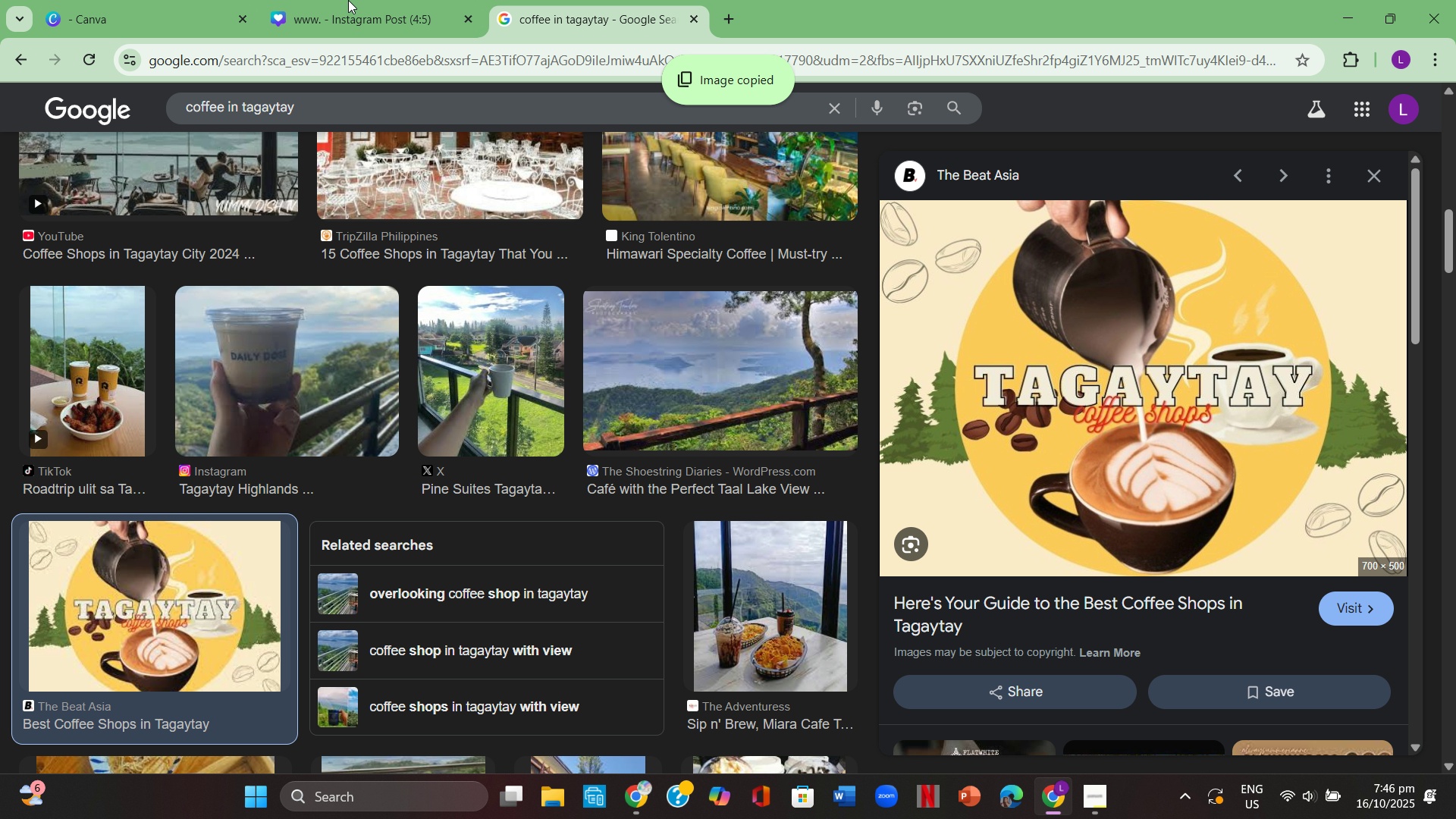 
left_click([322, 0])
 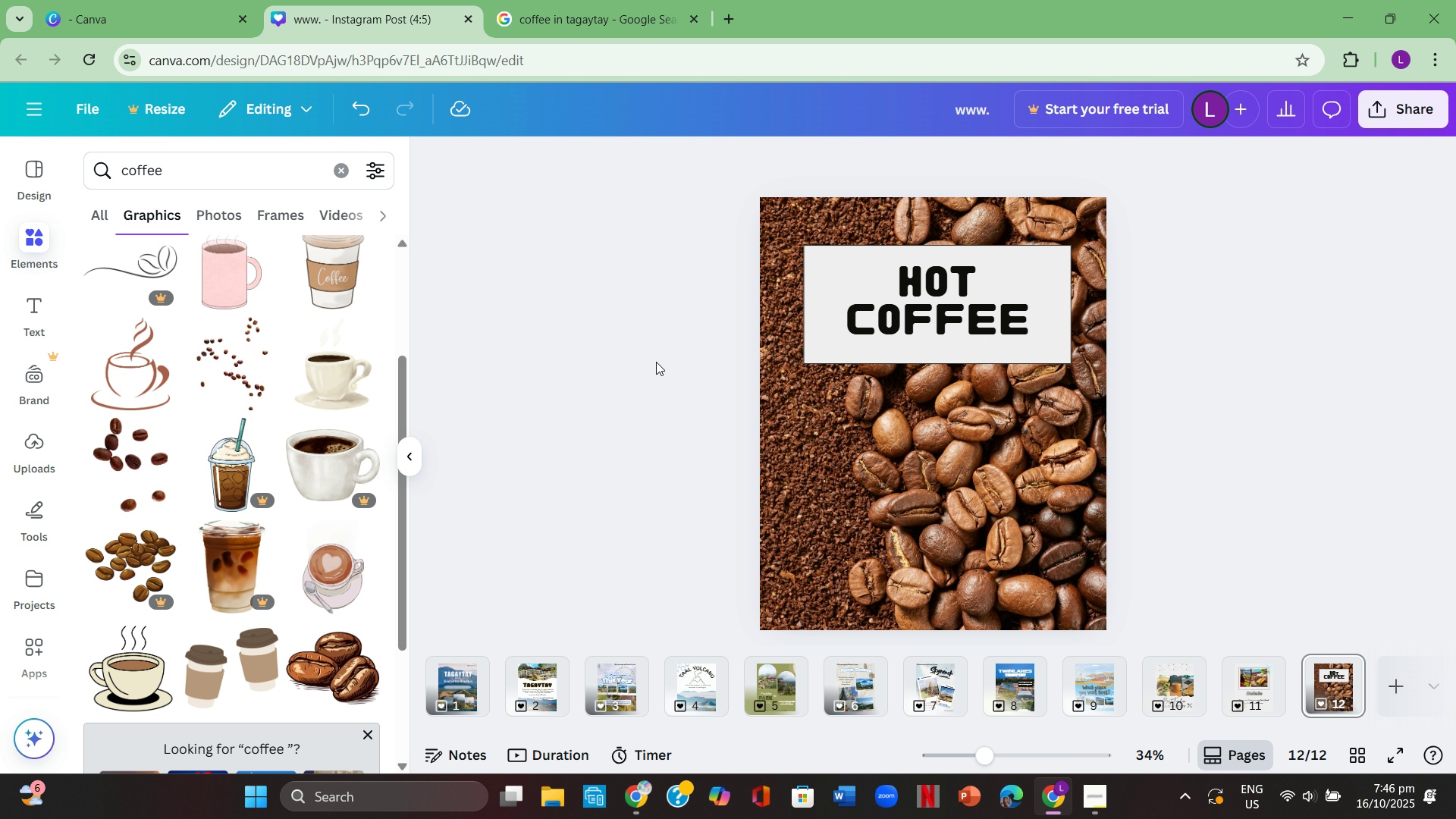 
right_click([653, 360])
 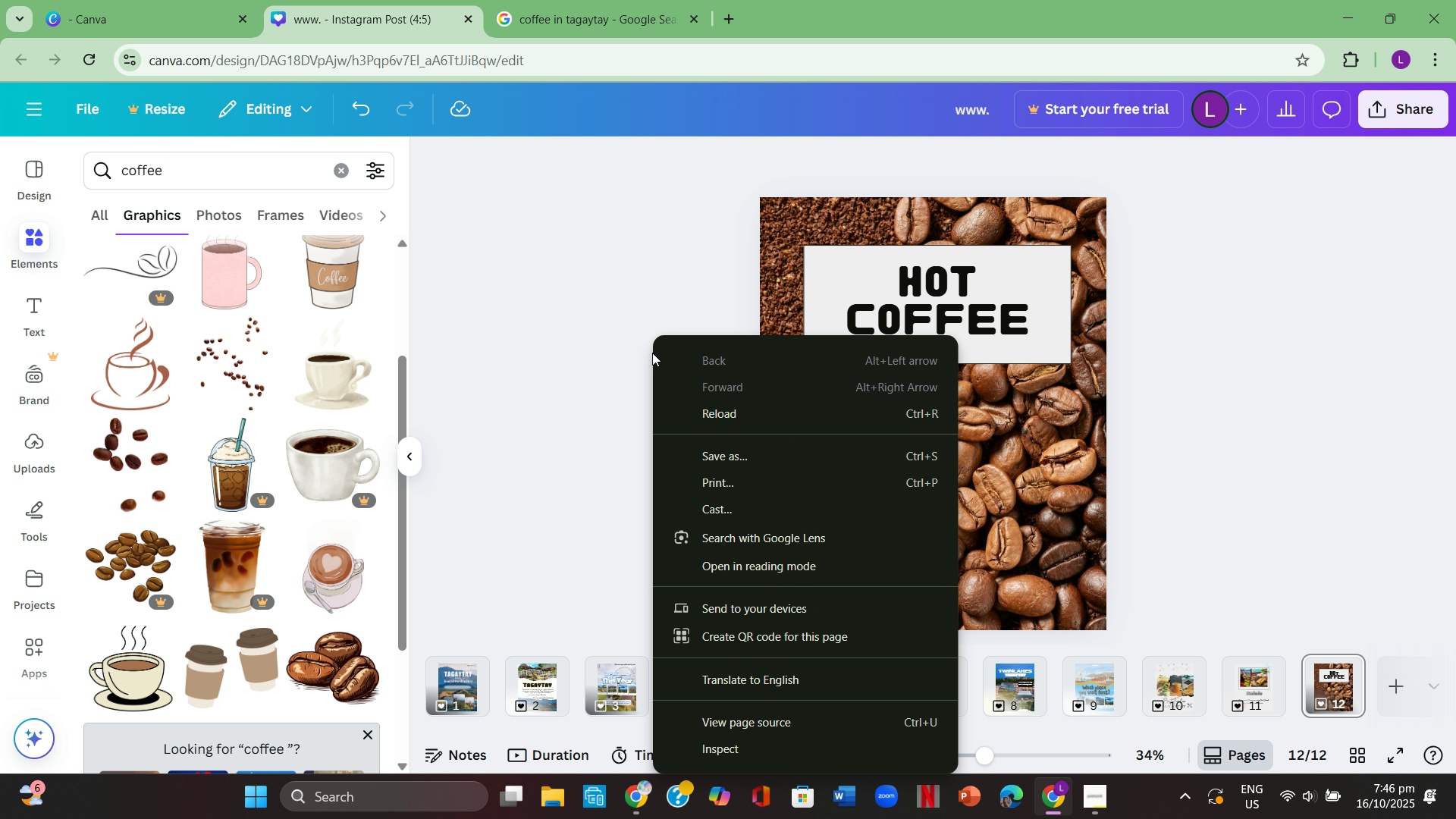 
key(Control+ControlLeft)
 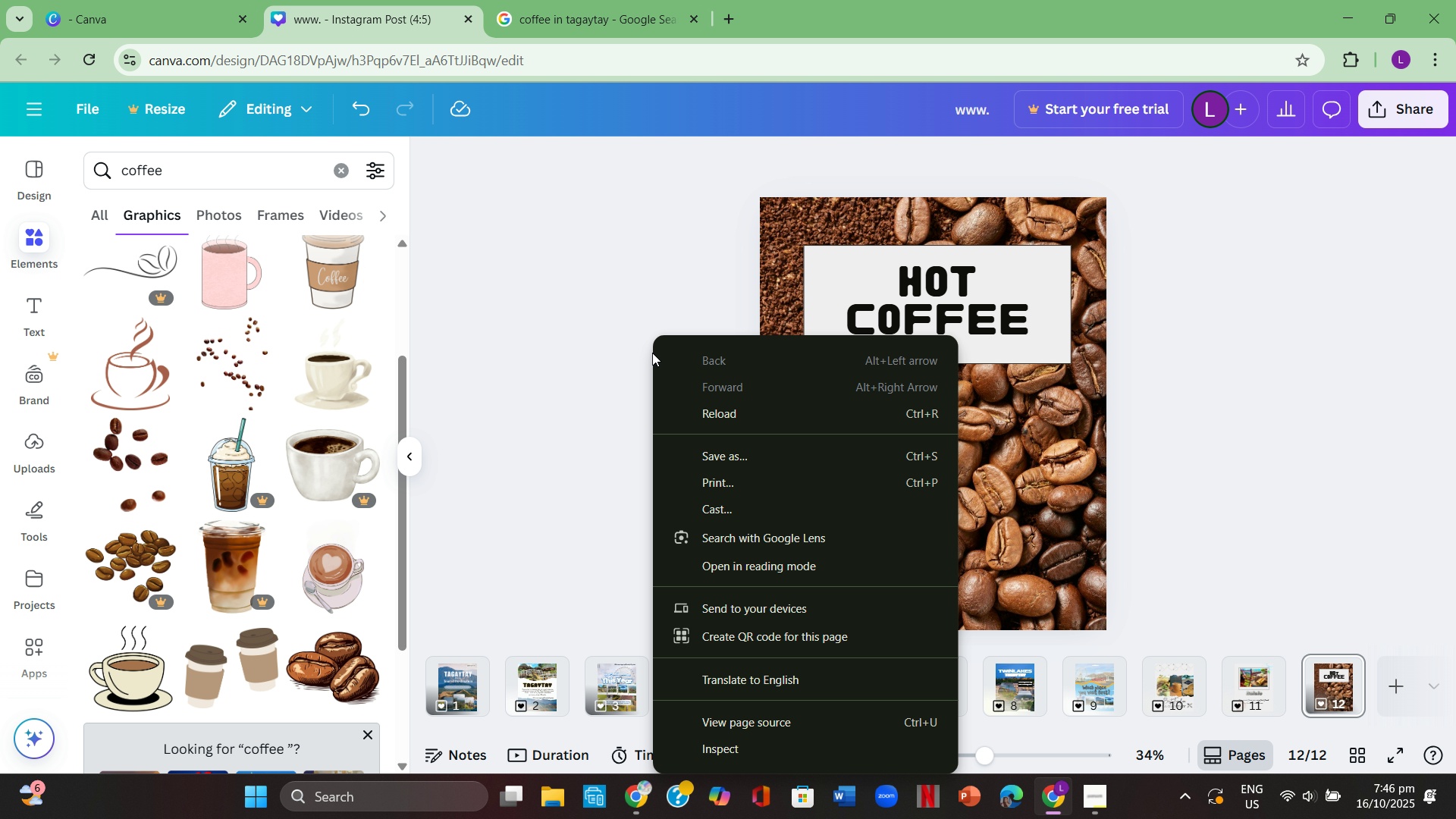 
left_click([629, 284])
 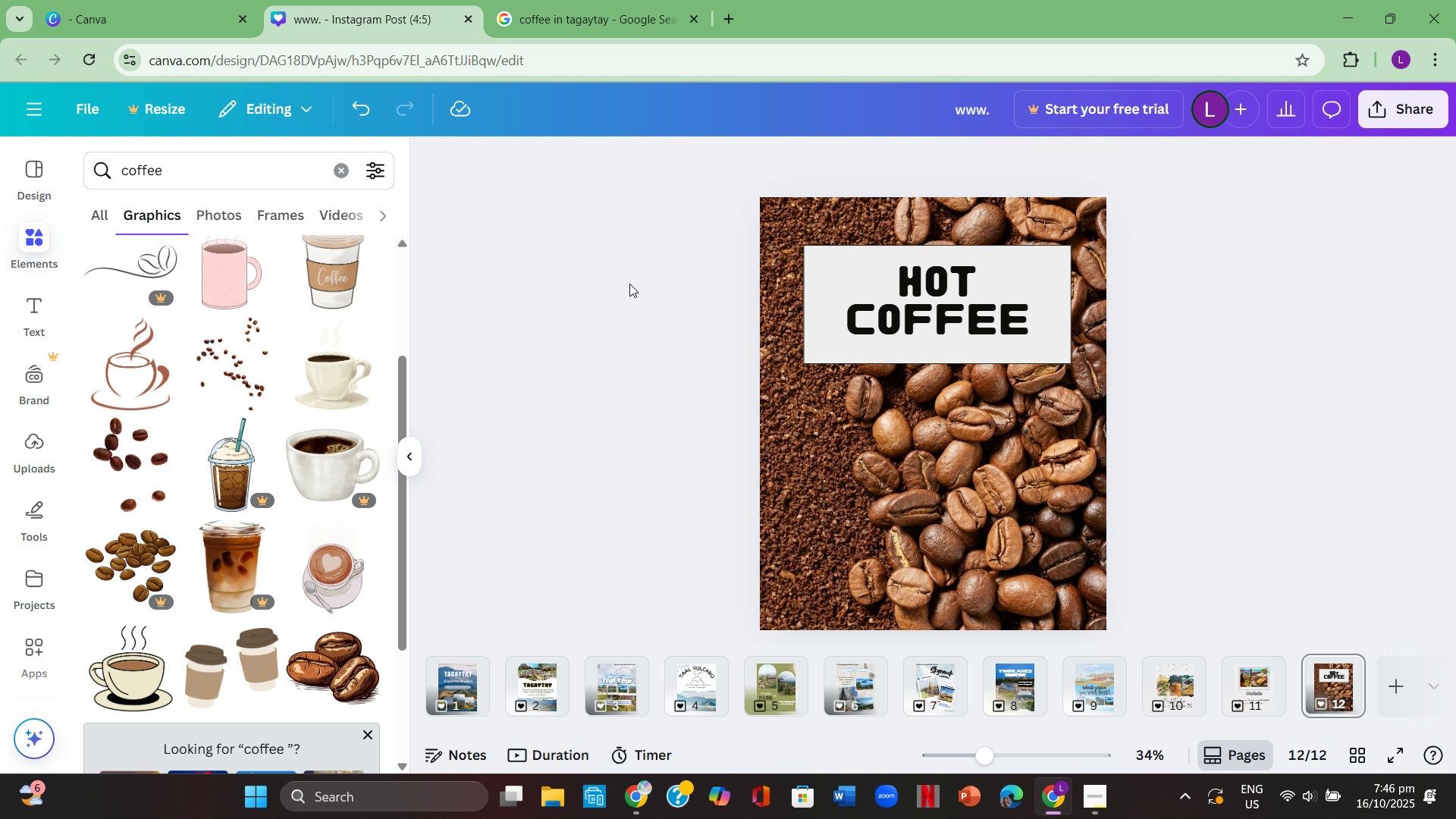 
key(Control+V)
 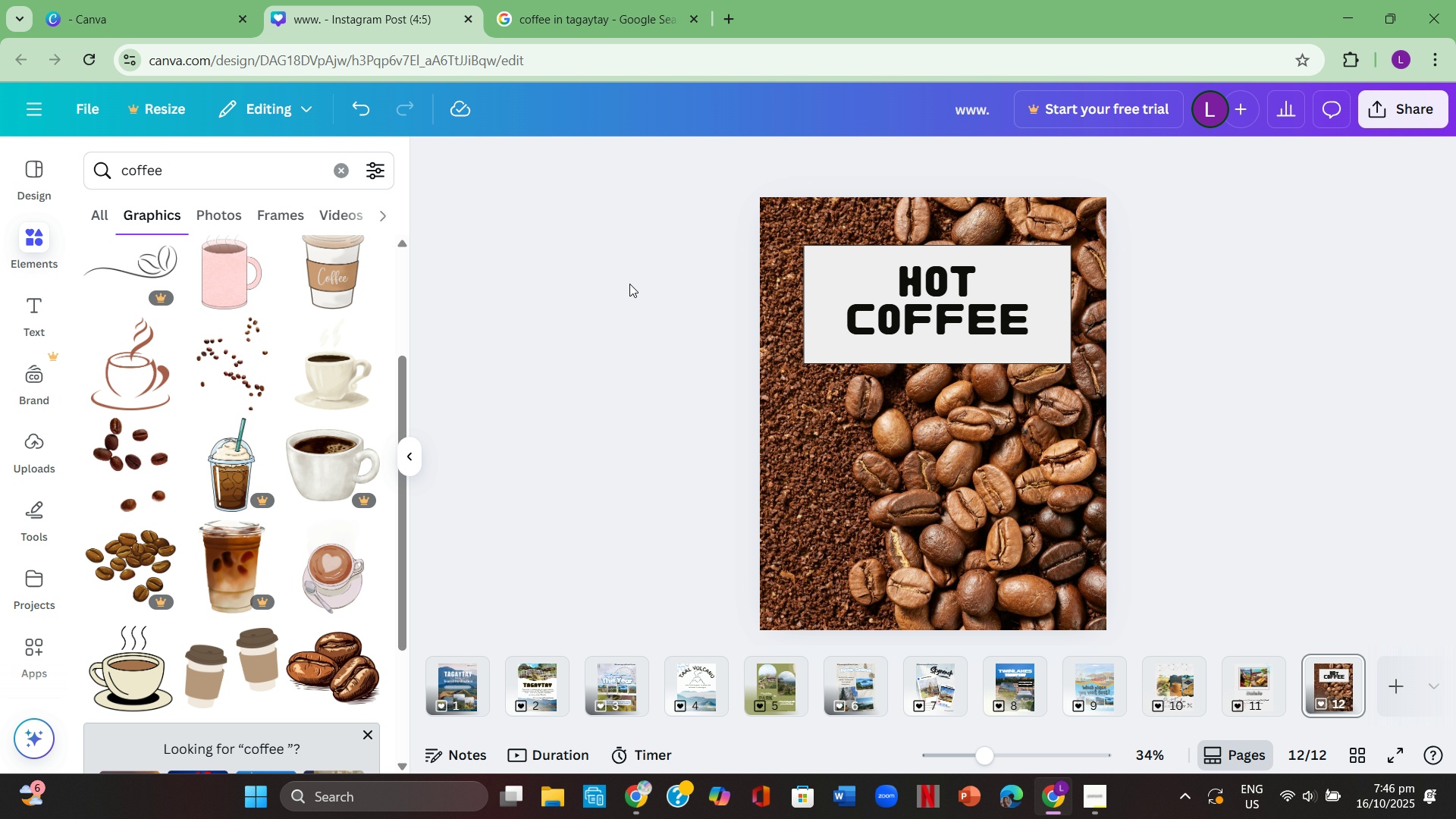 
left_click([629, 284])
 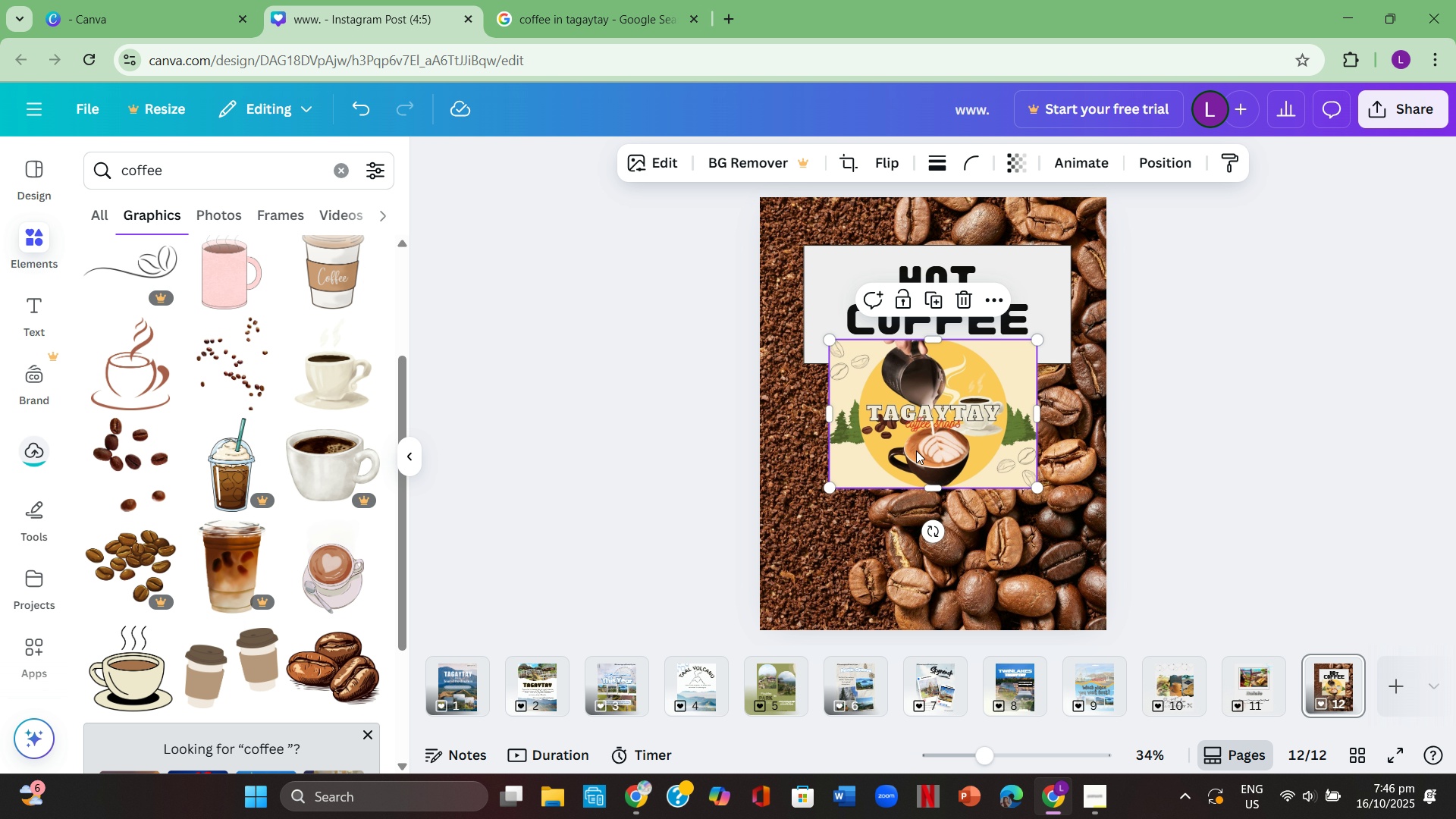 
left_click_drag(start_coordinate=[932, 416], to_coordinate=[940, 463])
 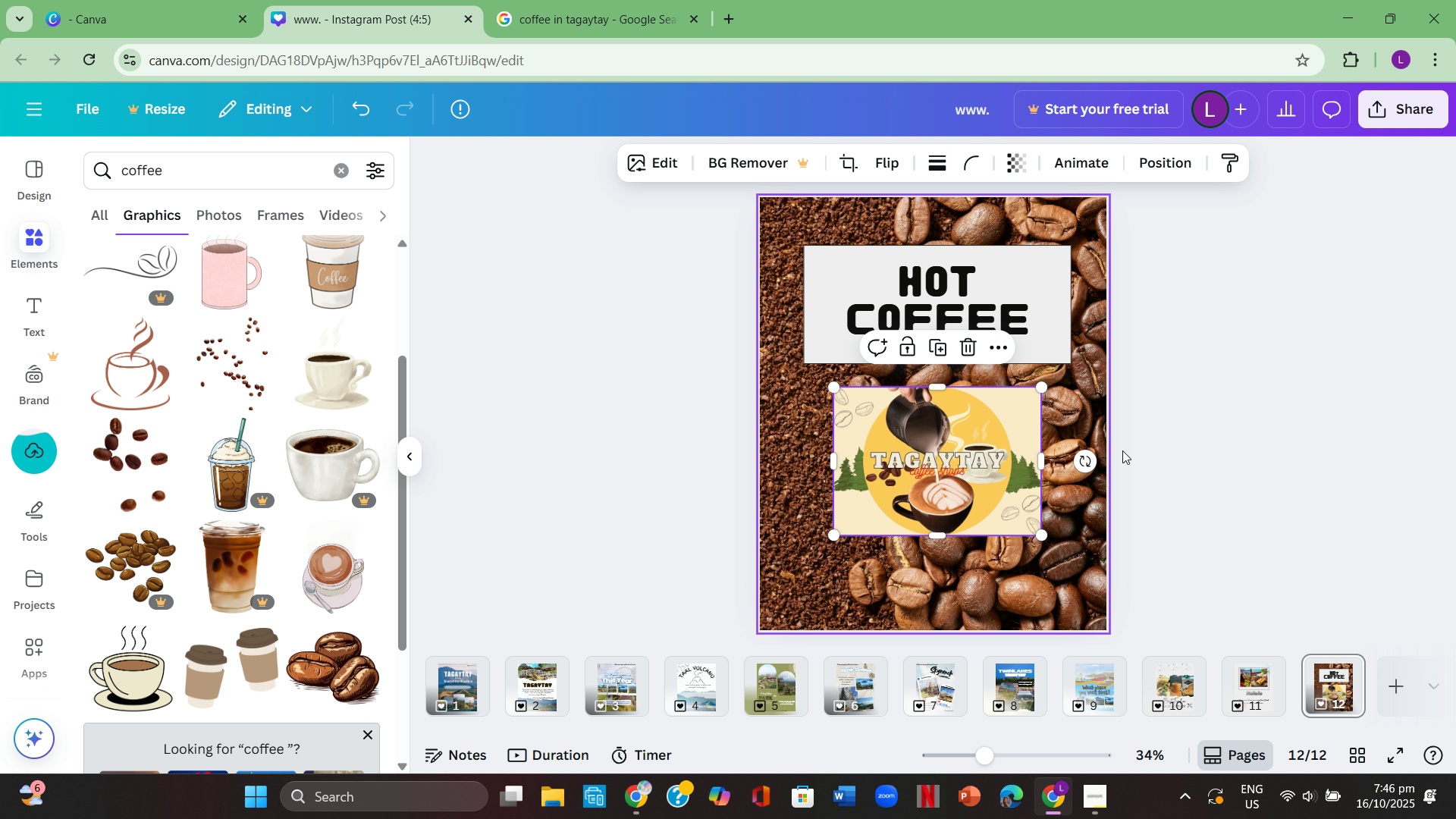 
left_click([1122, 450])
 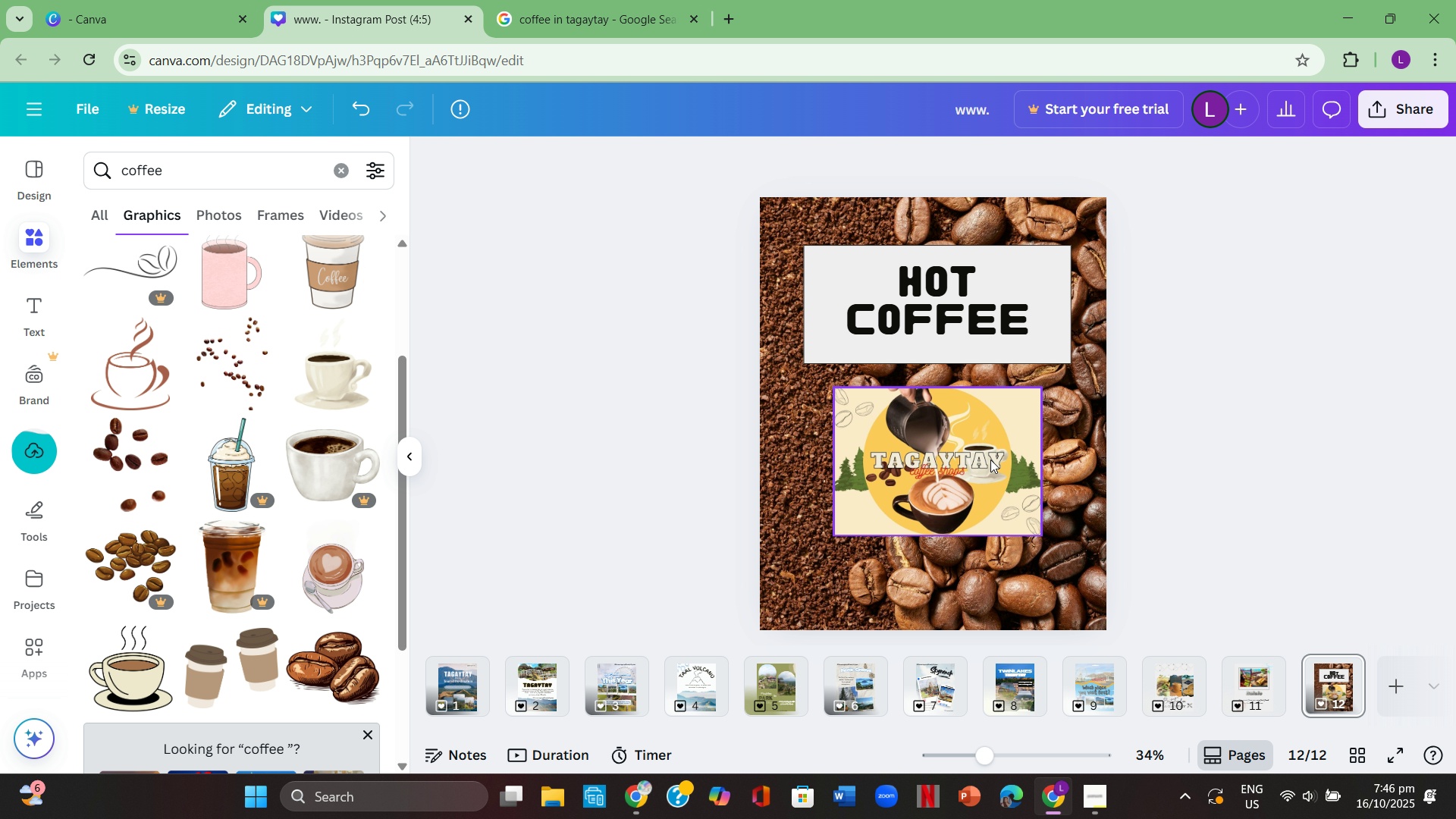 
left_click_drag(start_coordinate=[990, 460], to_coordinate=[971, 450])
 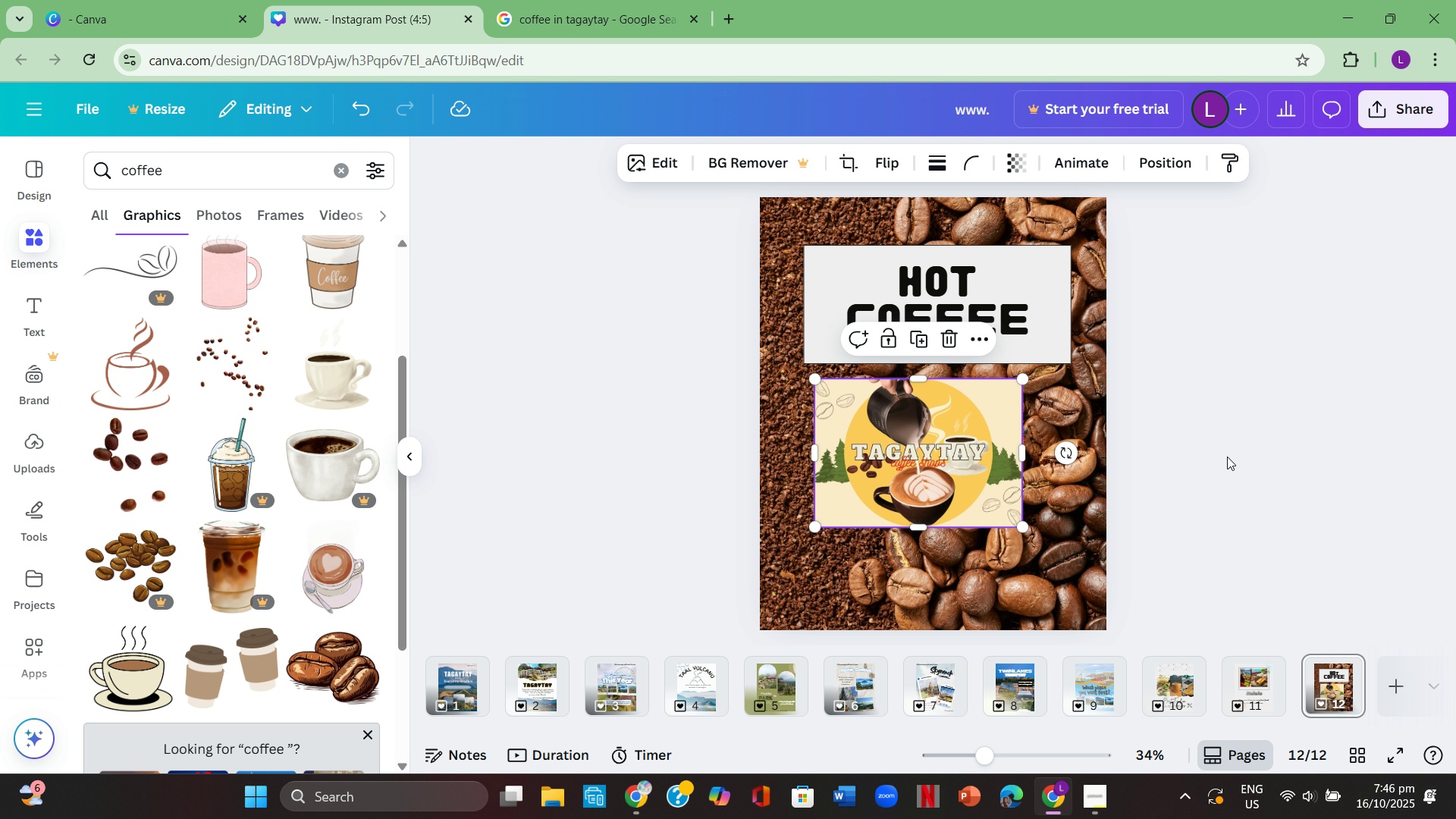 
left_click([1228, 457])
 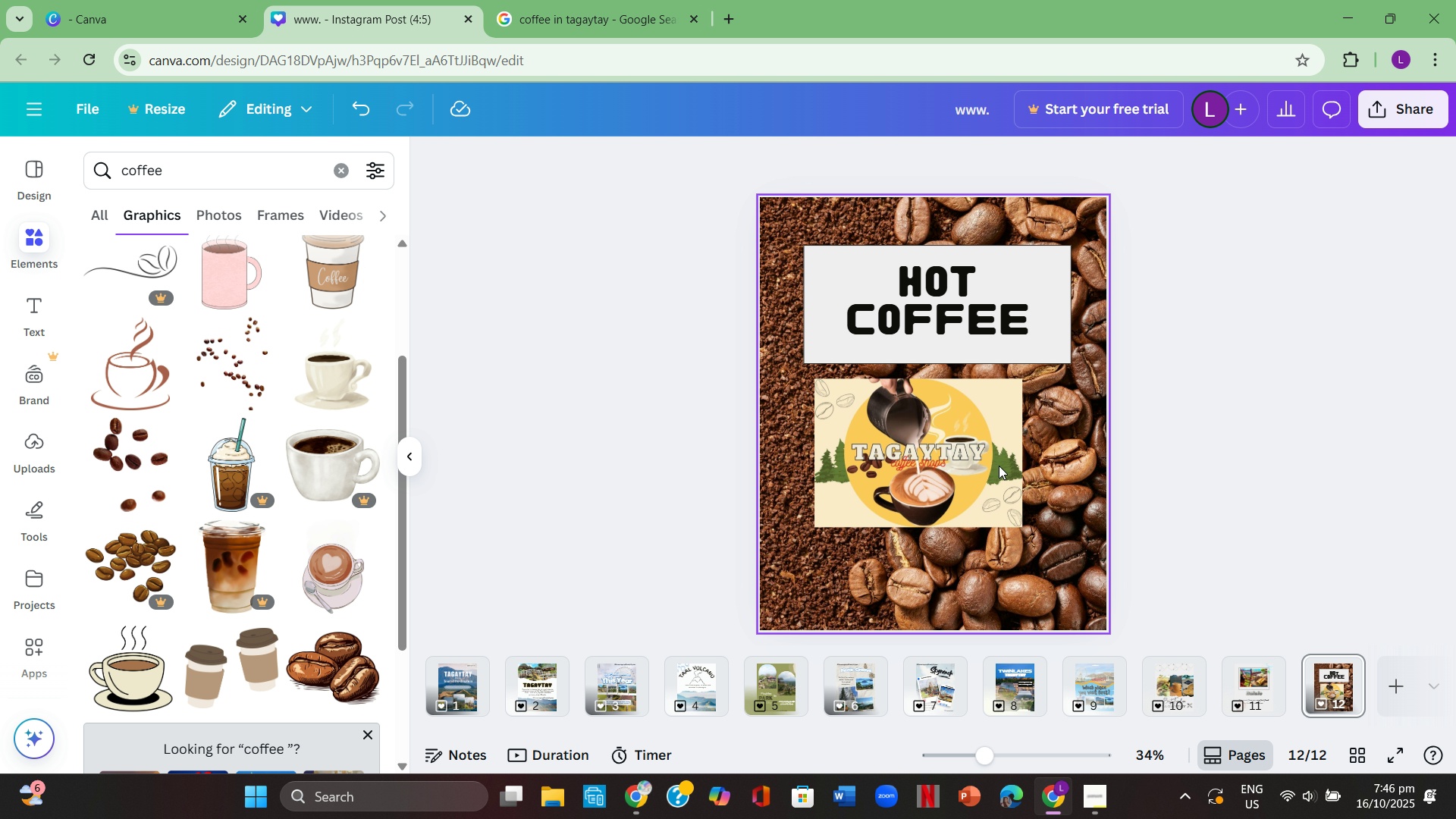 
left_click([990, 463])
 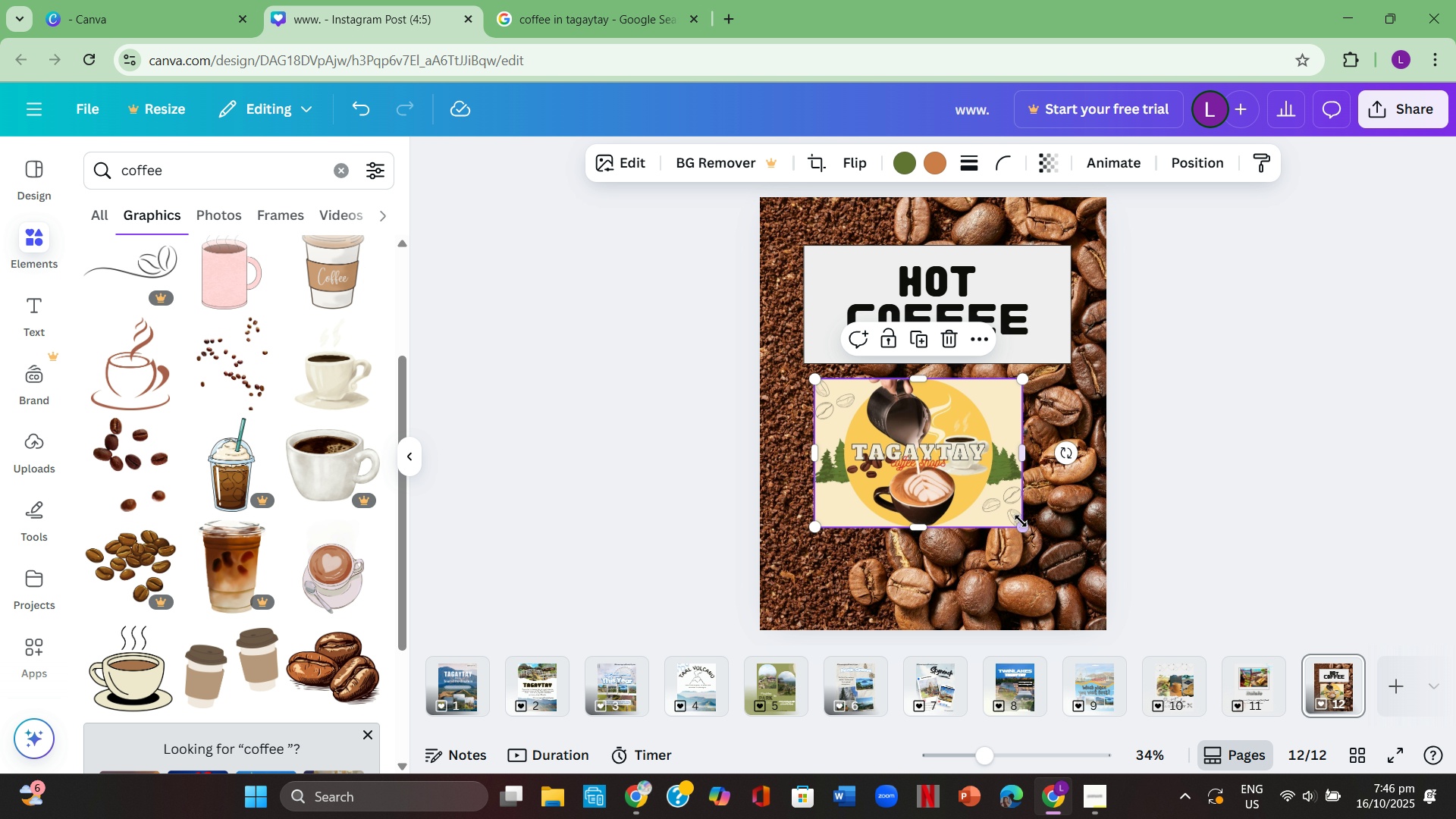 
left_click_drag(start_coordinate=[1021, 521], to_coordinate=[984, 503])
 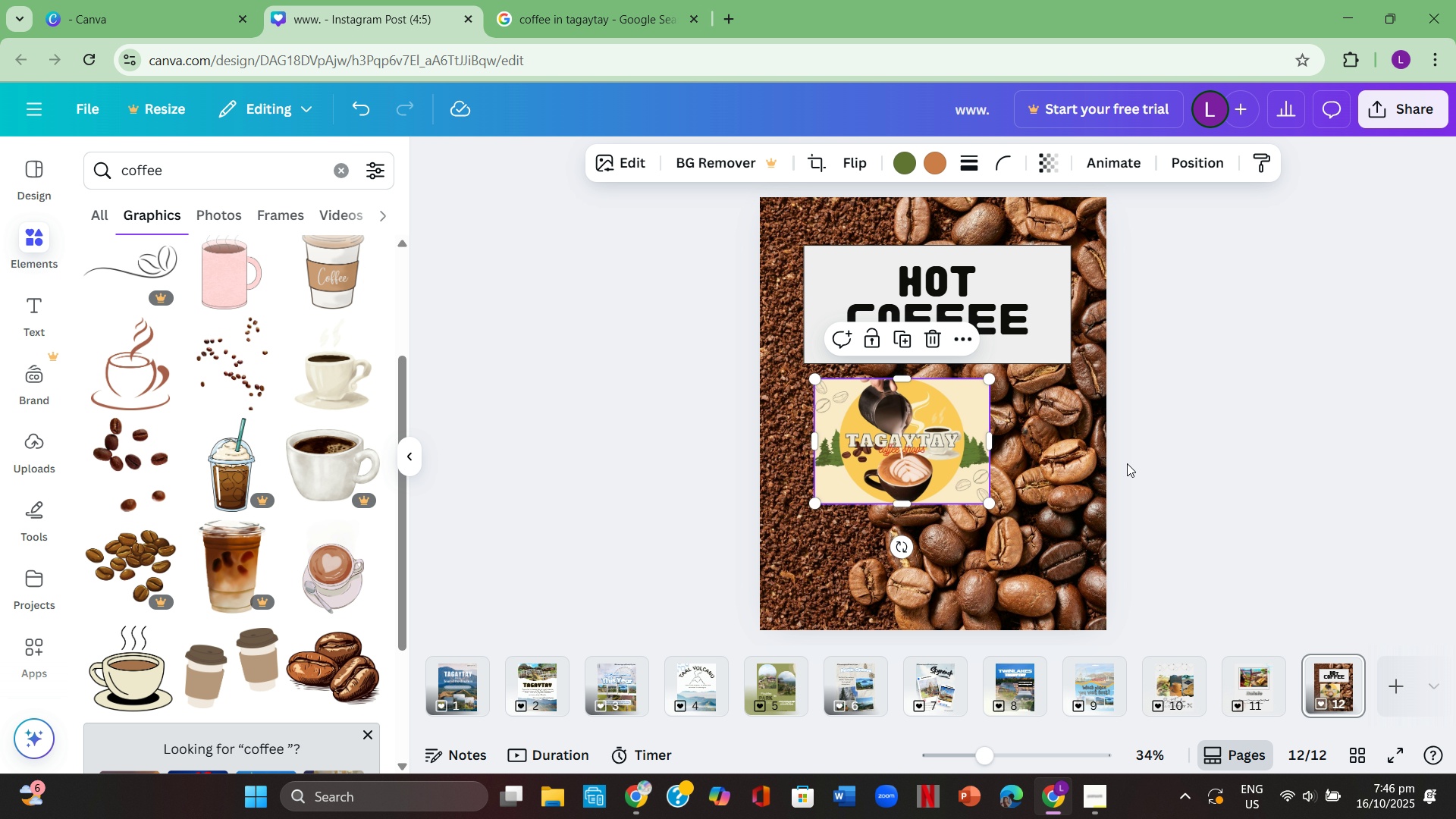 
left_click([1127, 463])
 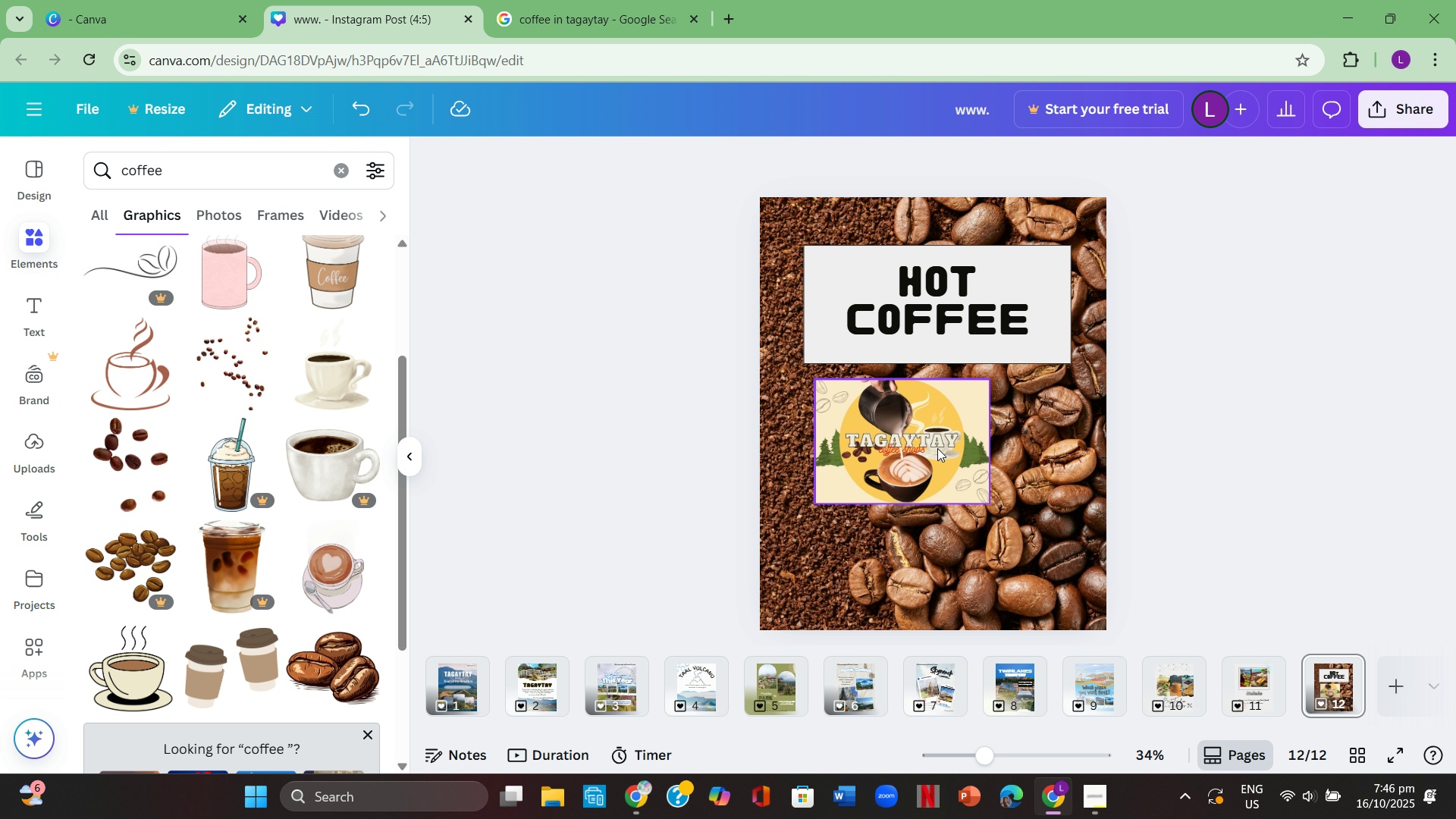 
left_click_drag(start_coordinate=[937, 448], to_coordinate=[973, 461])
 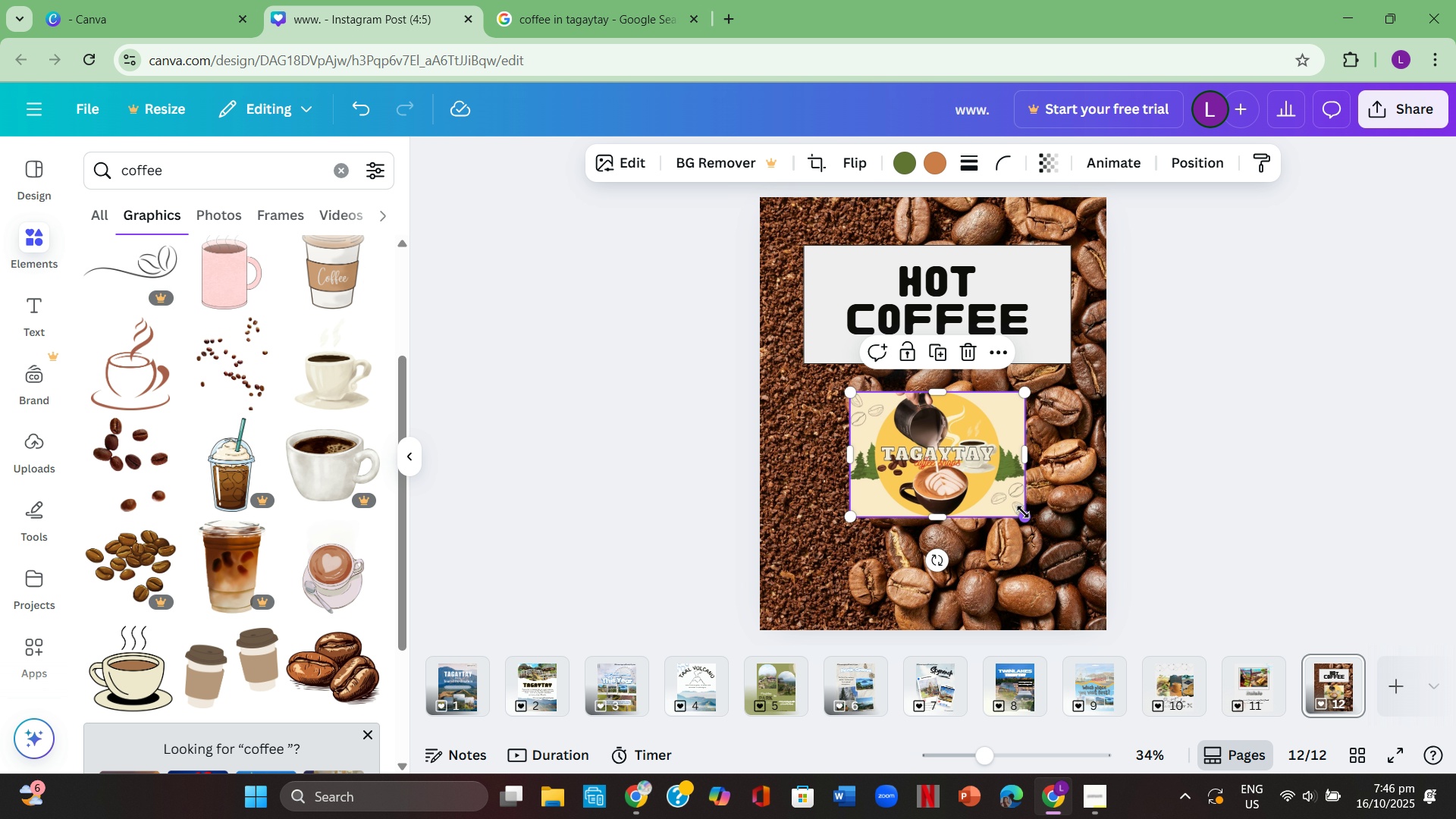 
left_click_drag(start_coordinate=[1023, 513], to_coordinate=[1043, 557])
 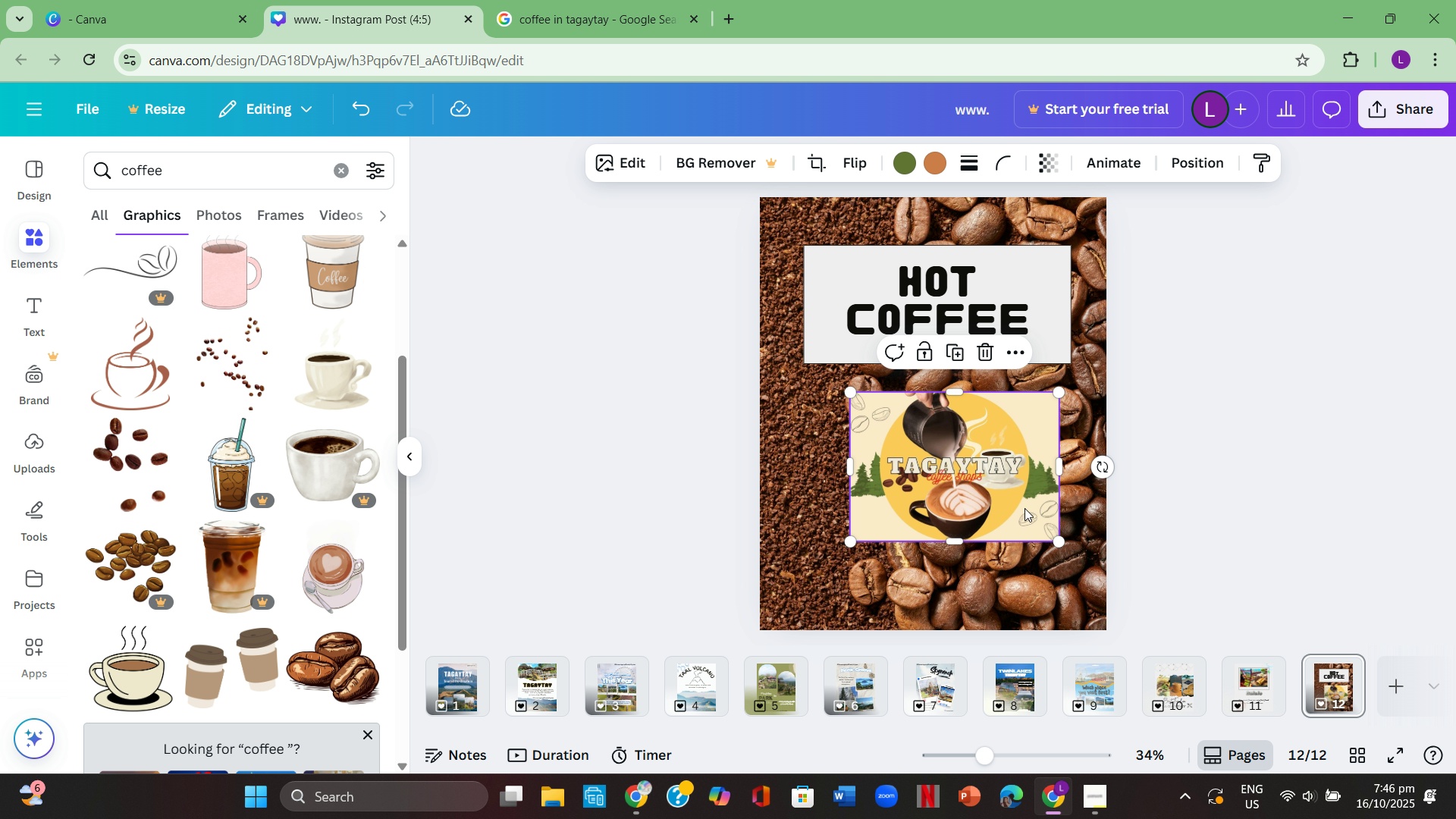 
left_click_drag(start_coordinate=[1025, 508], to_coordinate=[947, 492])
 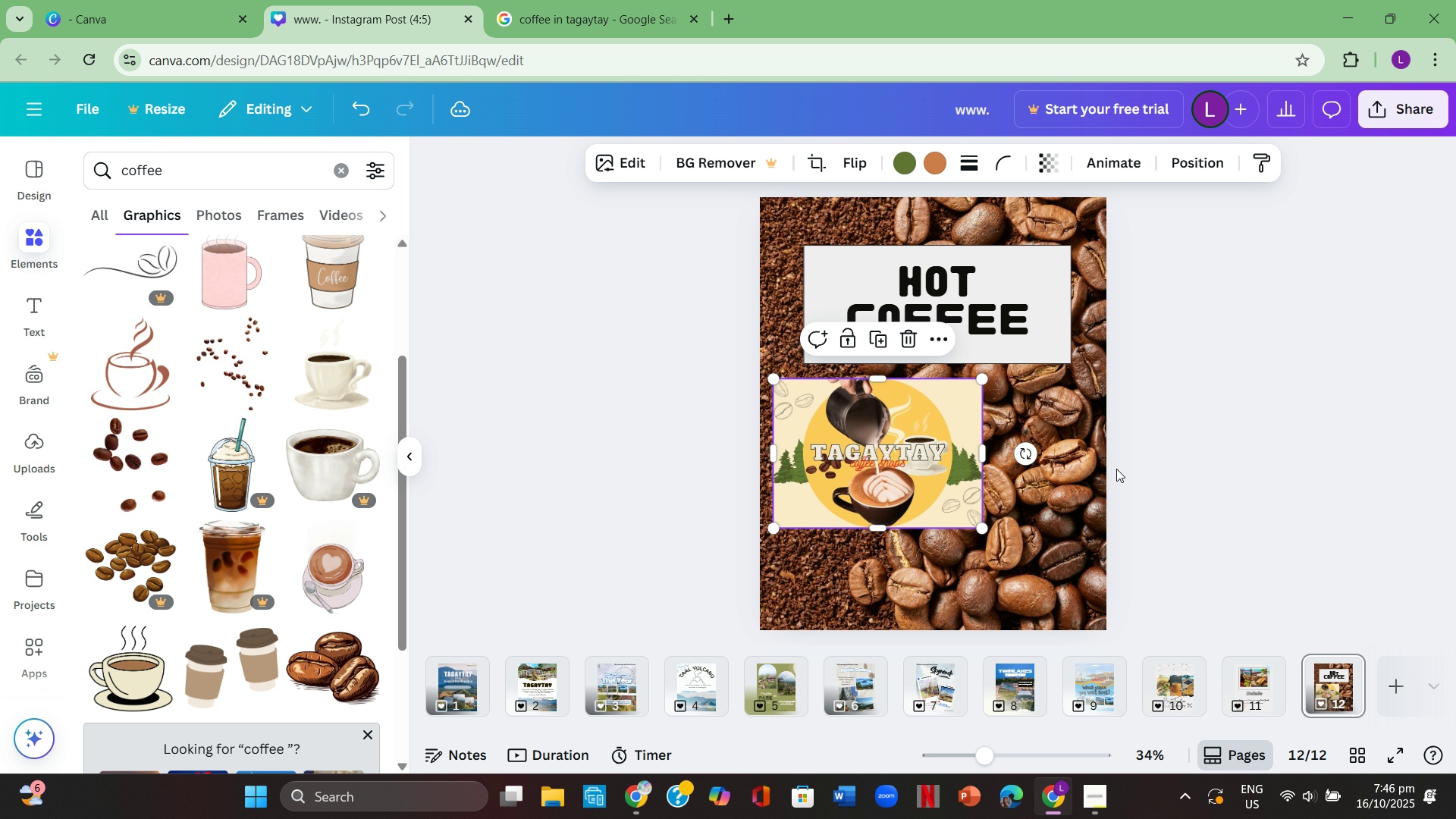 
left_click([1116, 469])
 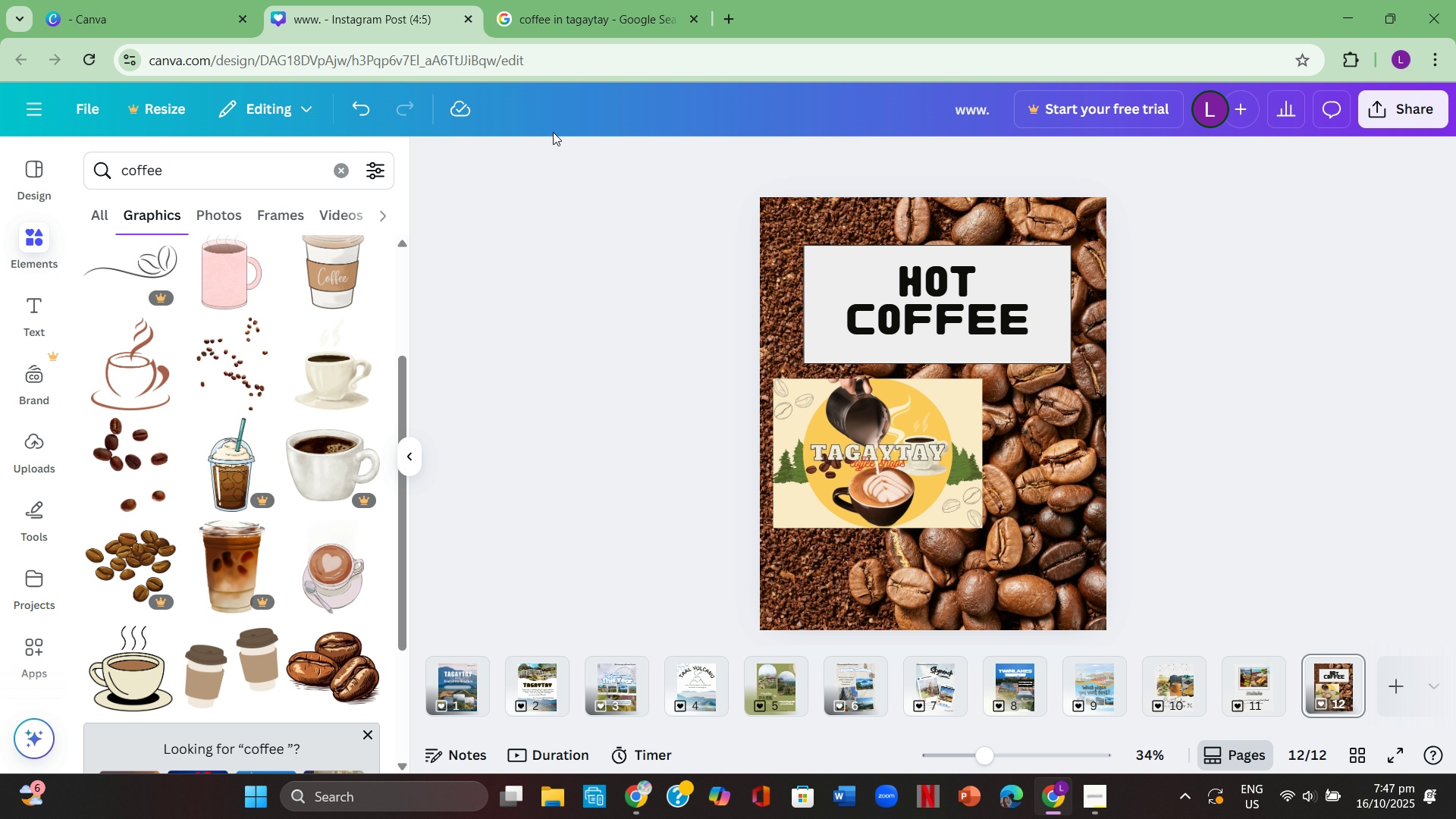 
left_click_drag(start_coordinate=[581, 9], to_coordinate=[586, 8])
 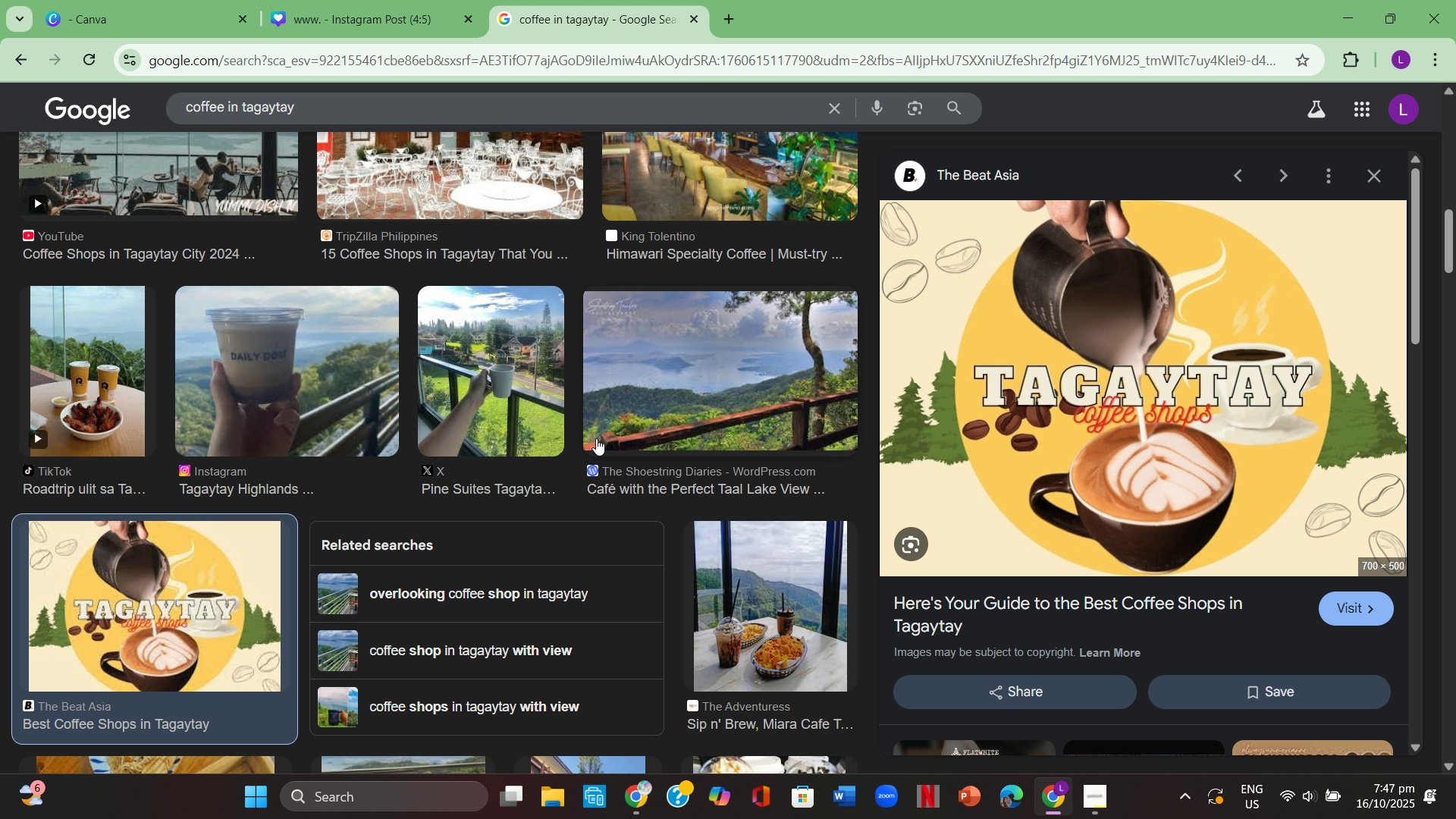 
scroll: coordinate [591, 422], scroll_direction: up, amount: 9.0
 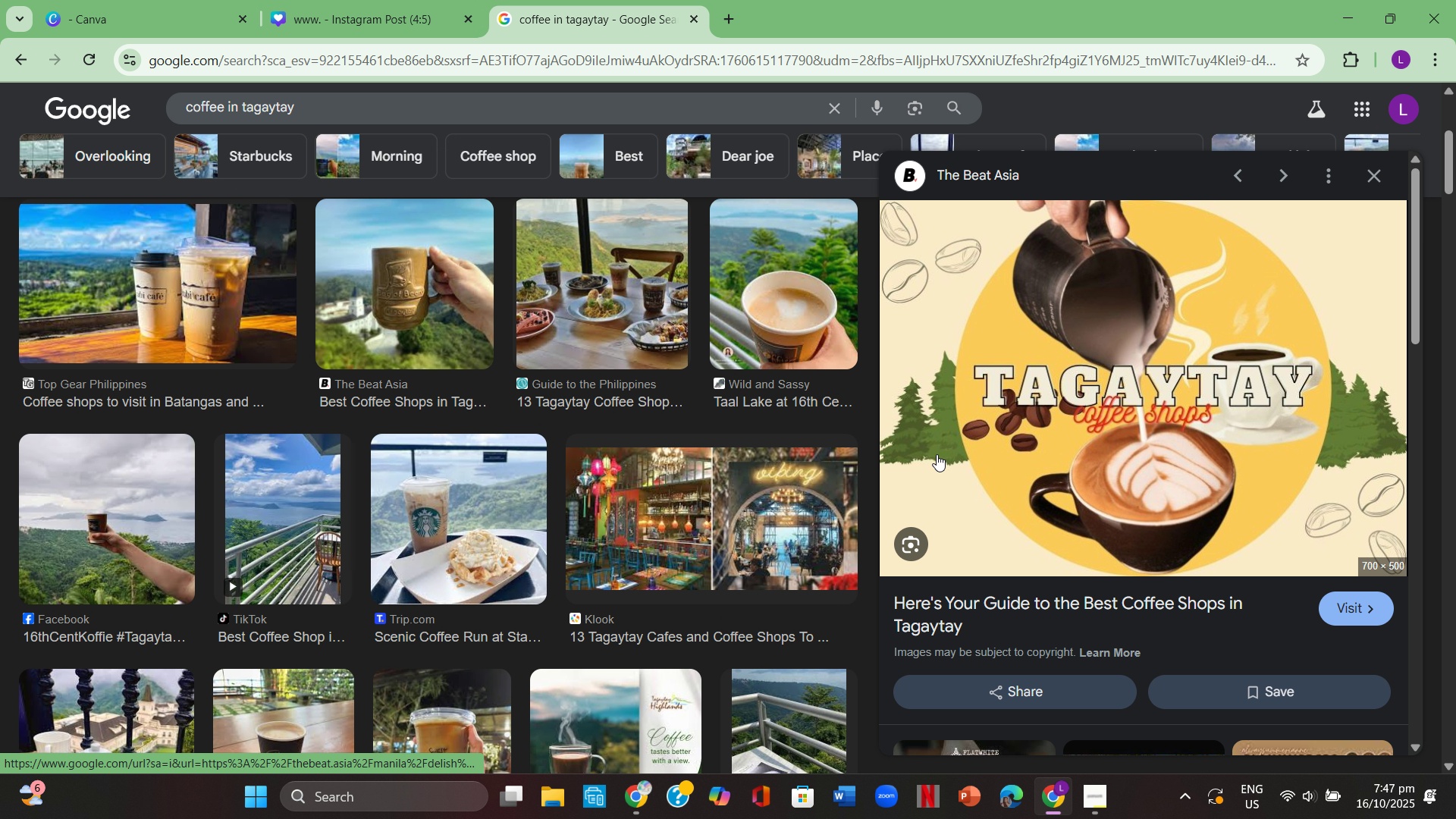 
scroll: coordinate [980, 452], scroll_direction: down, amount: 9.0
 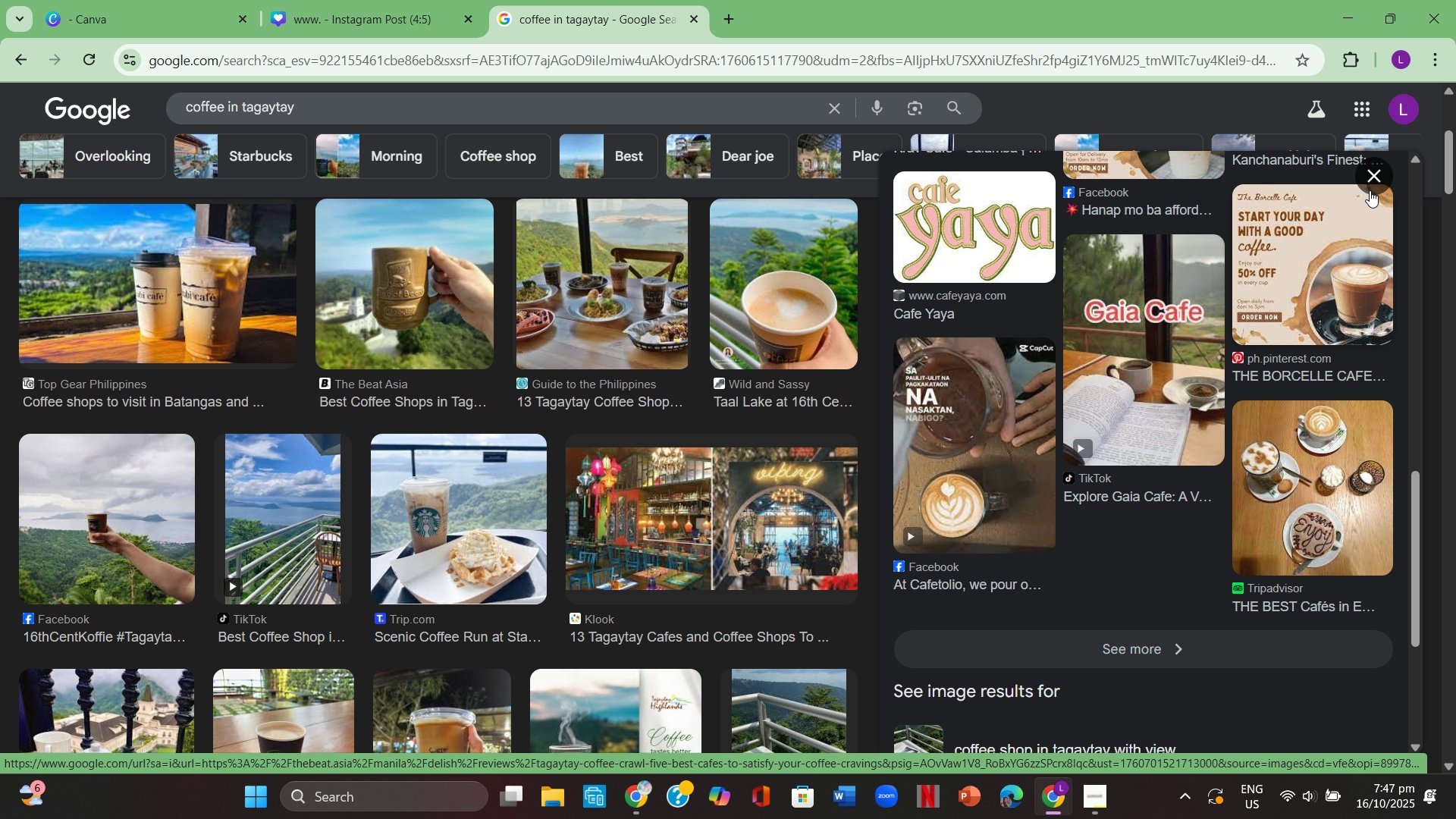 
left_click([1373, 178])
 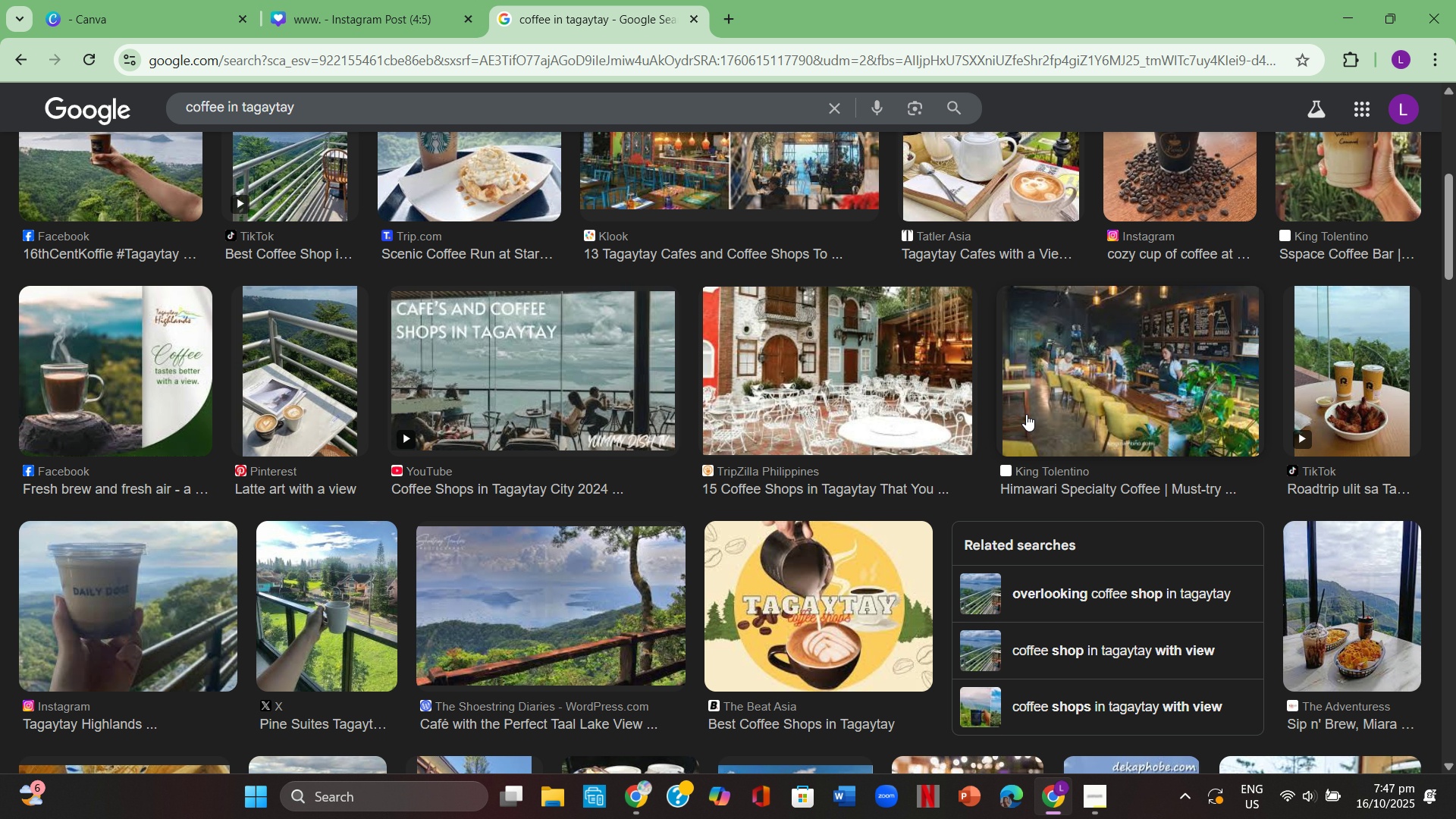 
scroll: coordinate [1025, 406], scroll_direction: up, amount: 6.0
 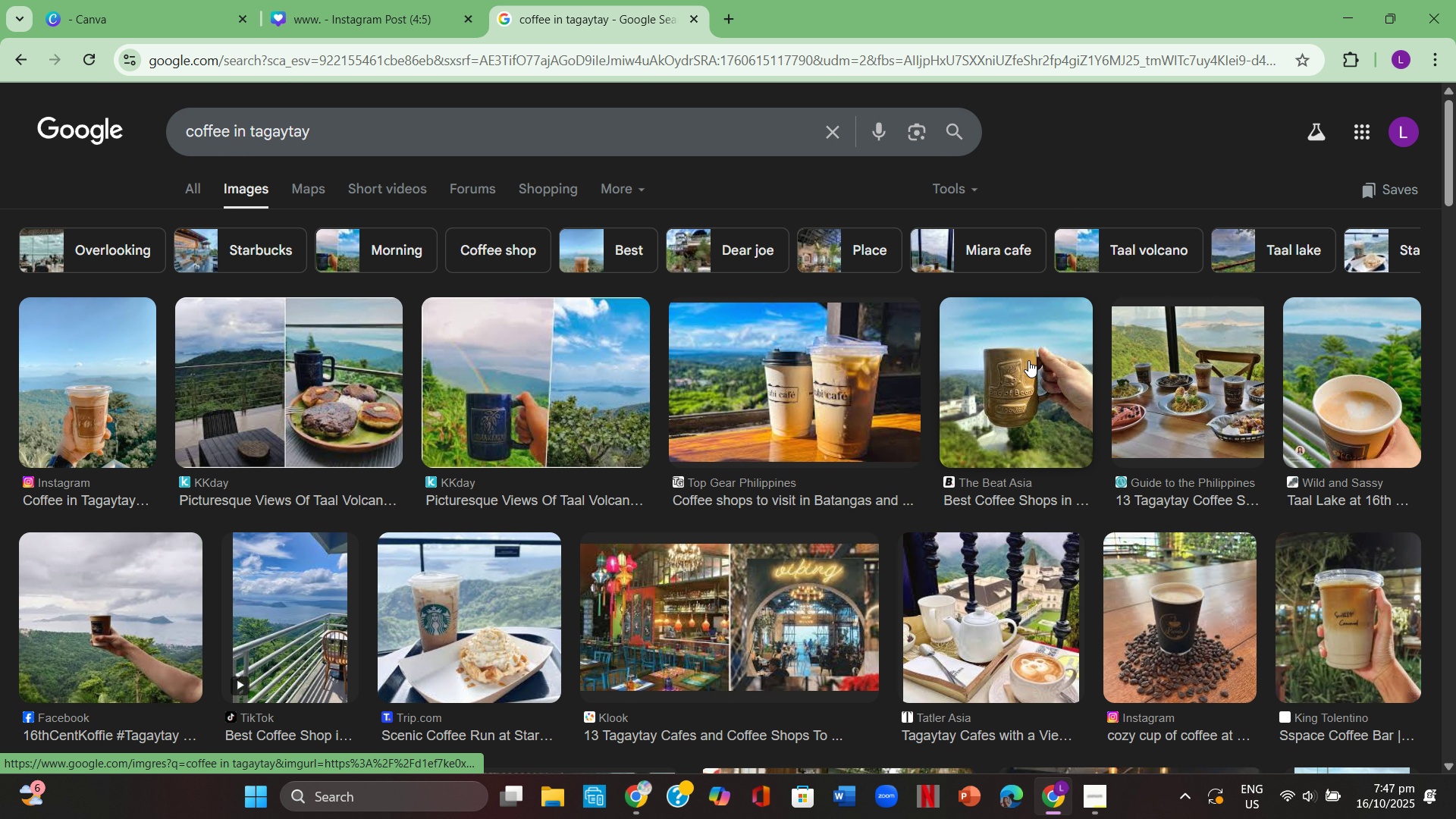 
left_click([1027, 360])
 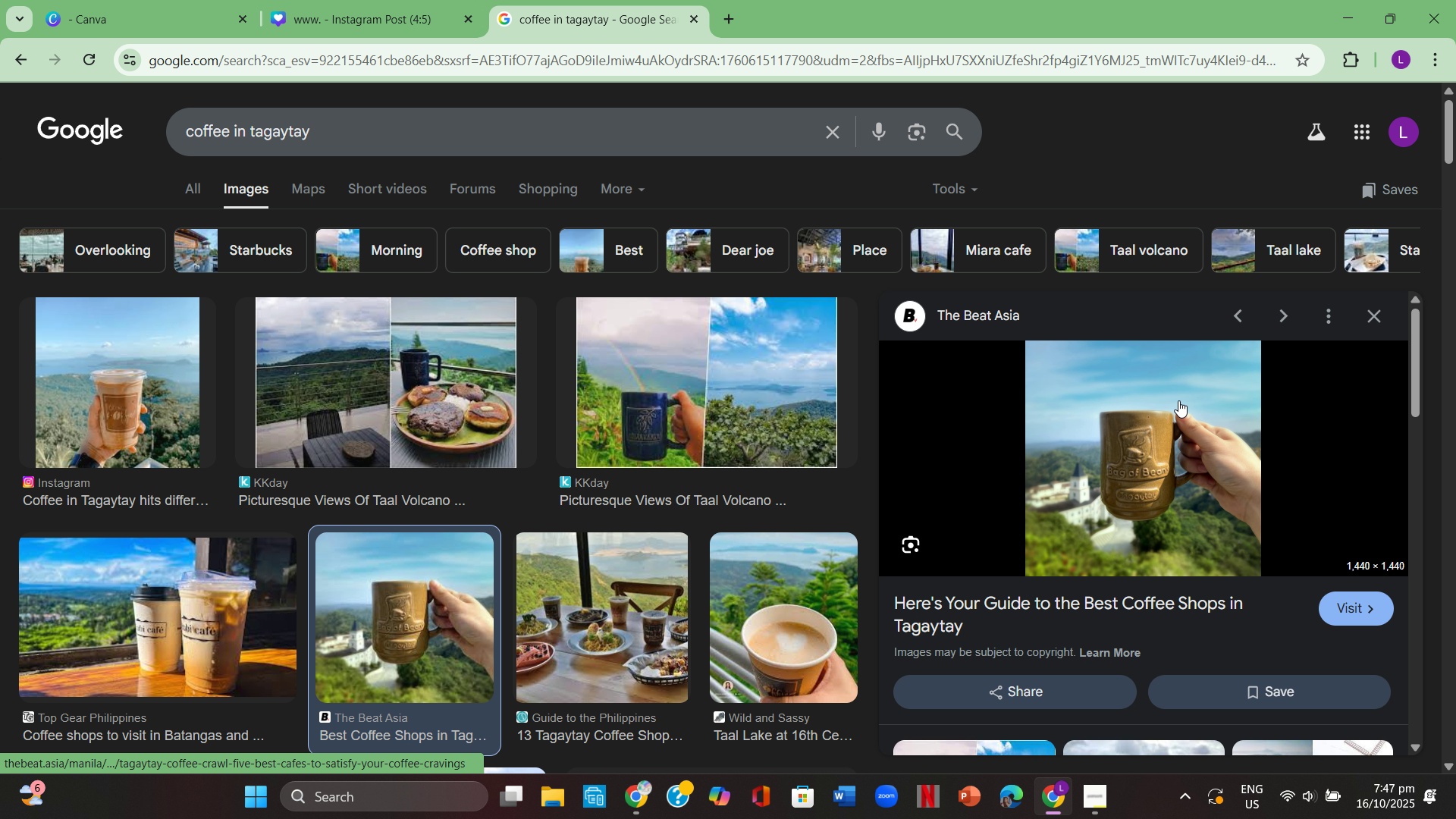 
right_click([1179, 398])
 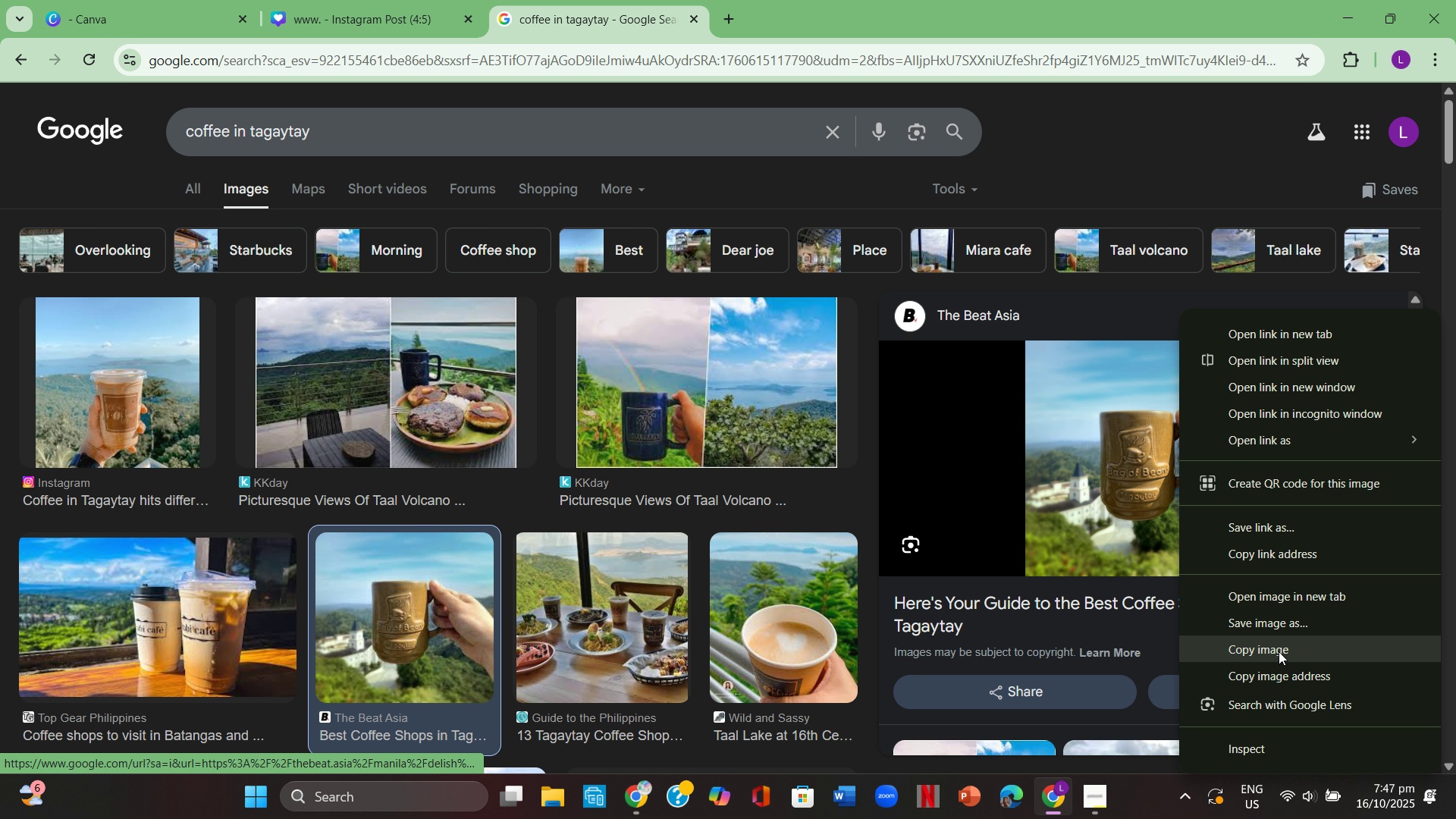 
left_click([1277, 650])
 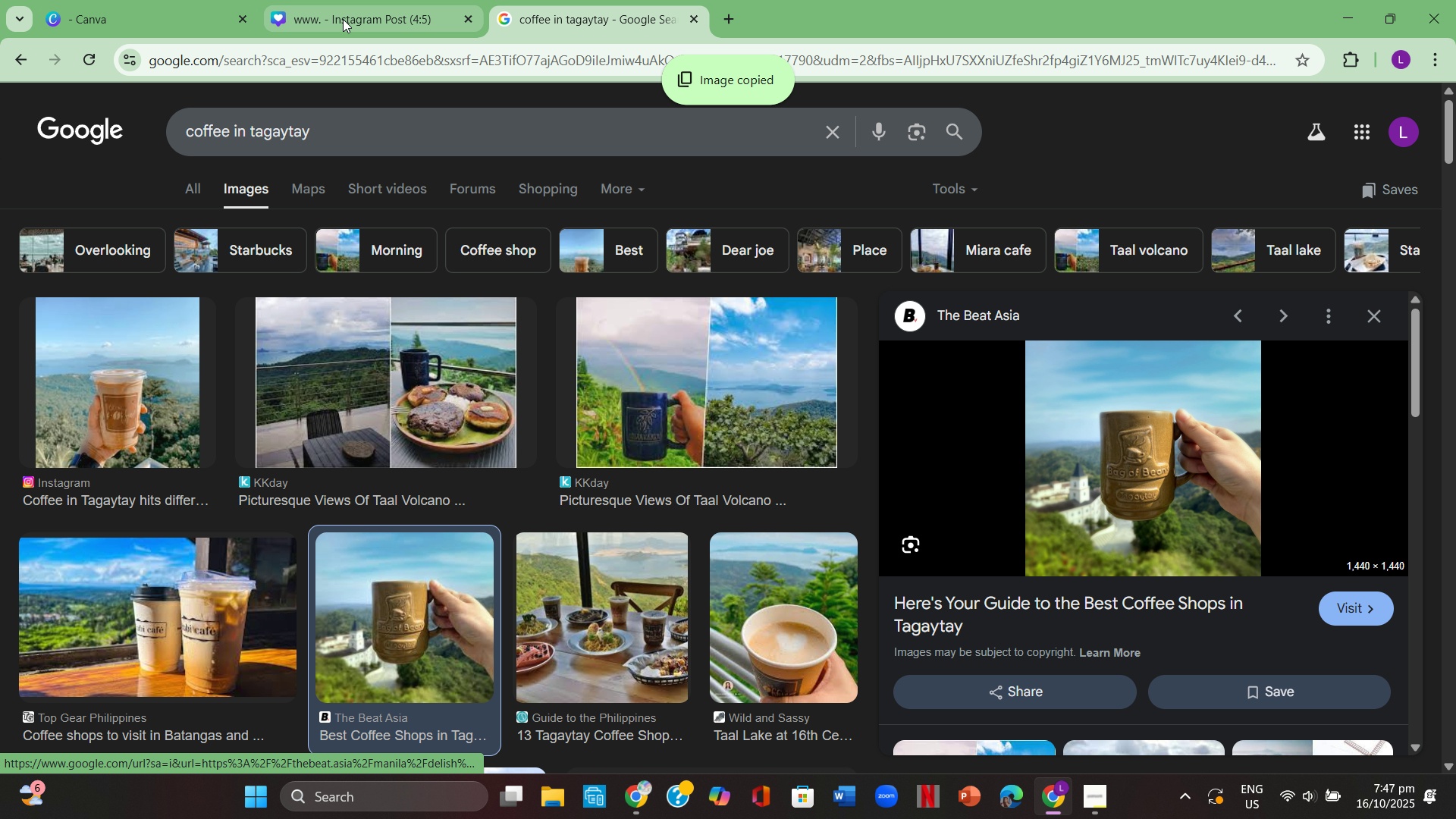 
left_click([359, 13])
 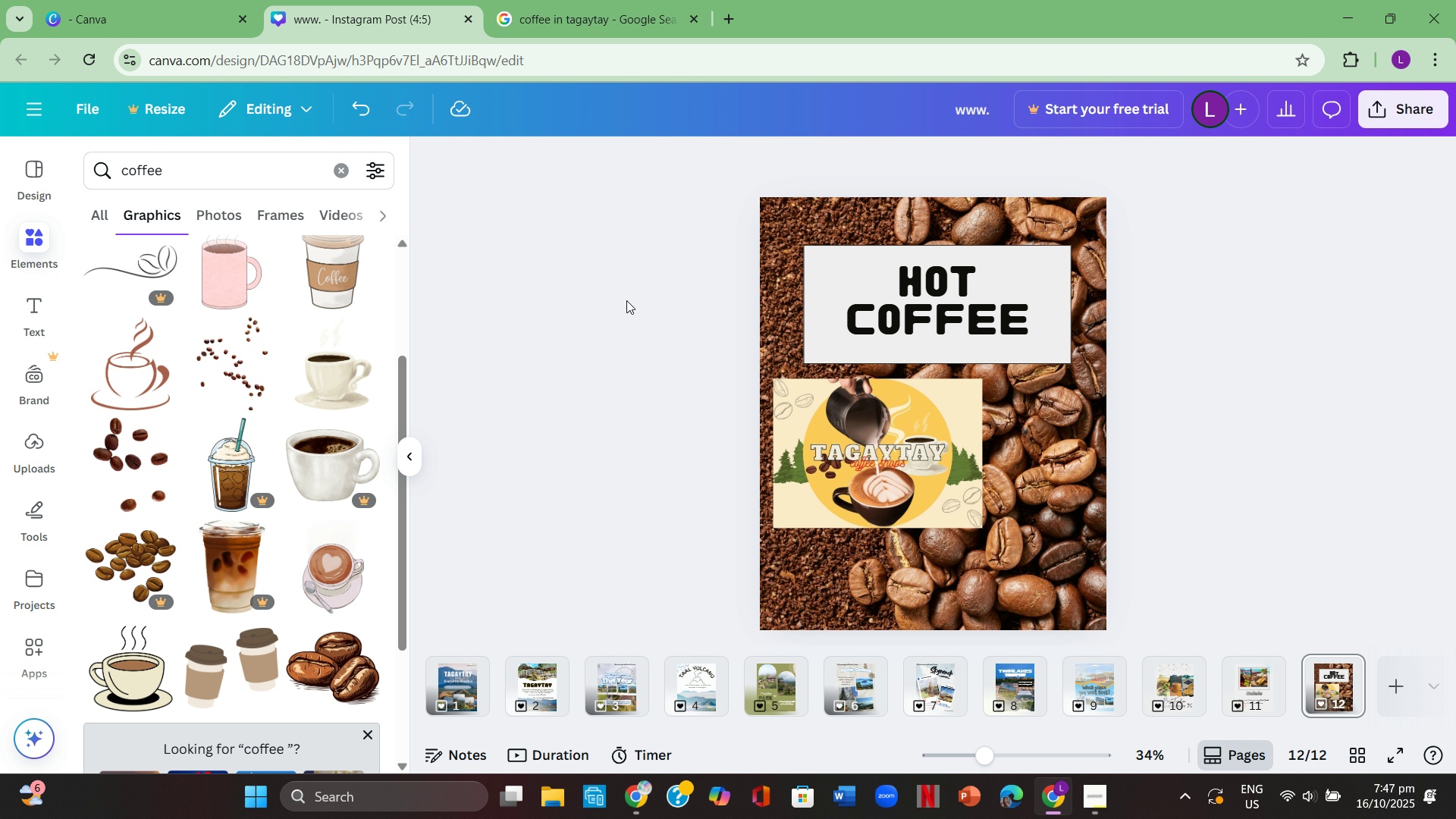 
right_click([625, 300])
 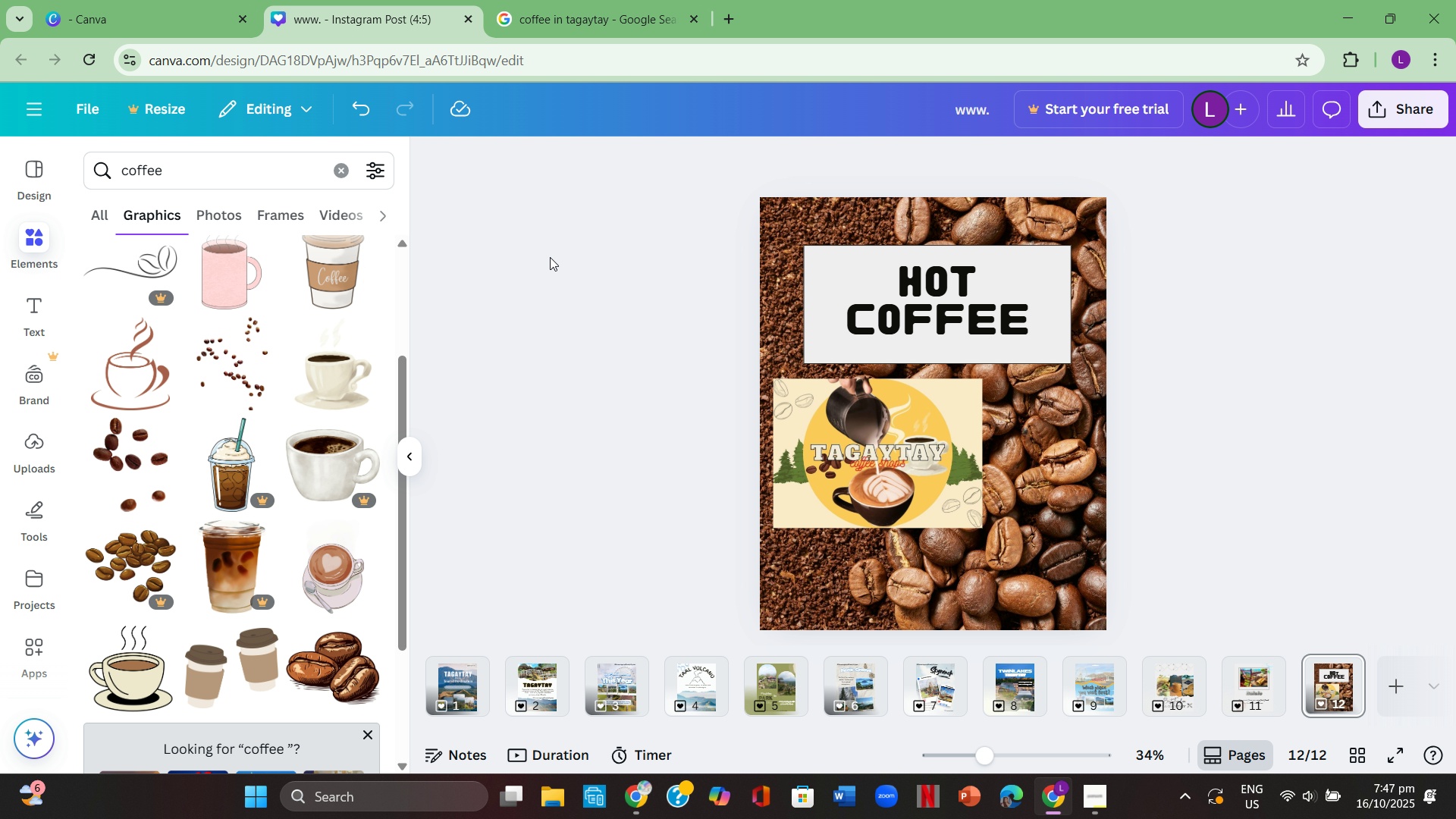 
left_click([550, 257])
 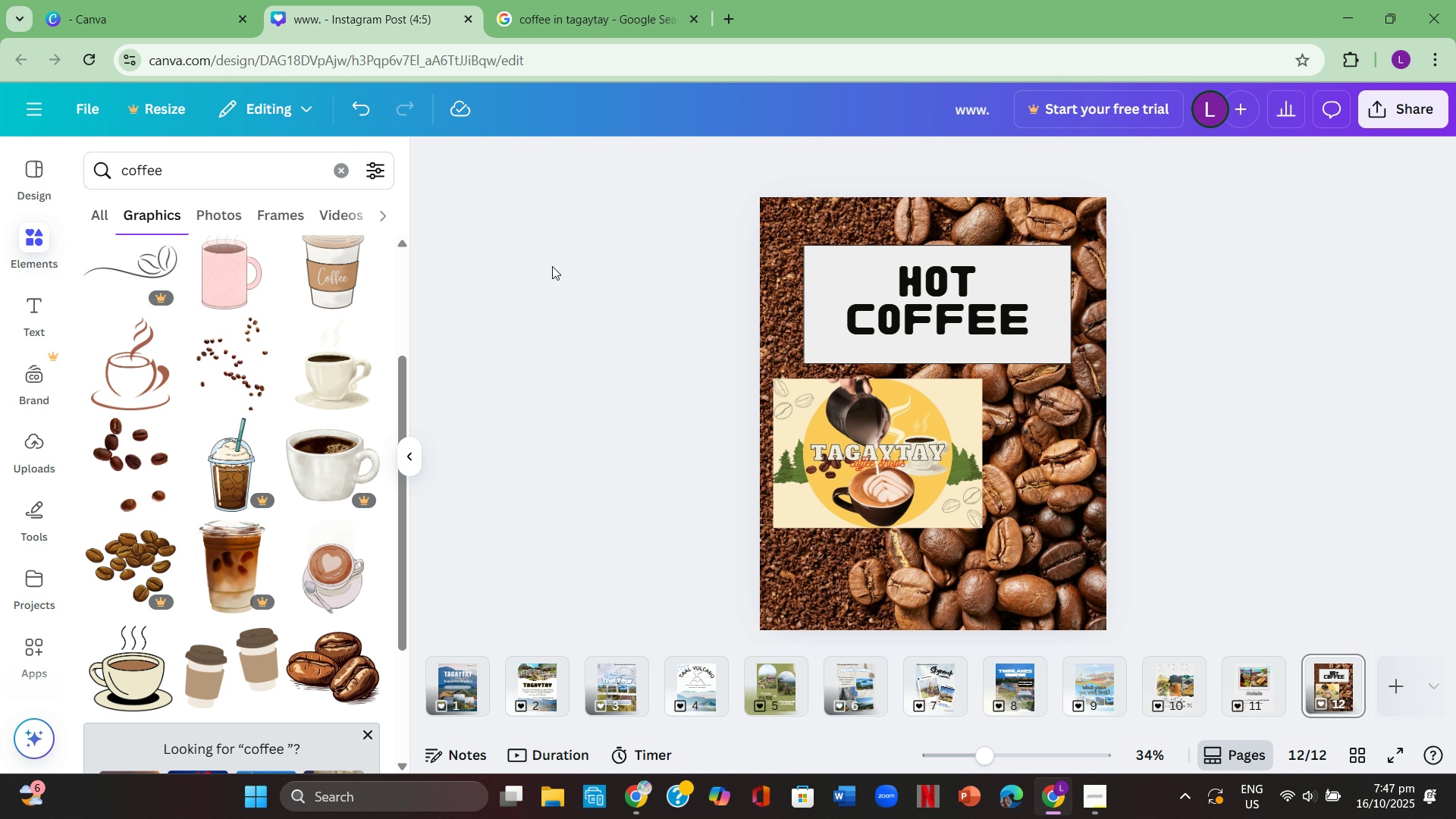 
key(Control+ControlLeft)
 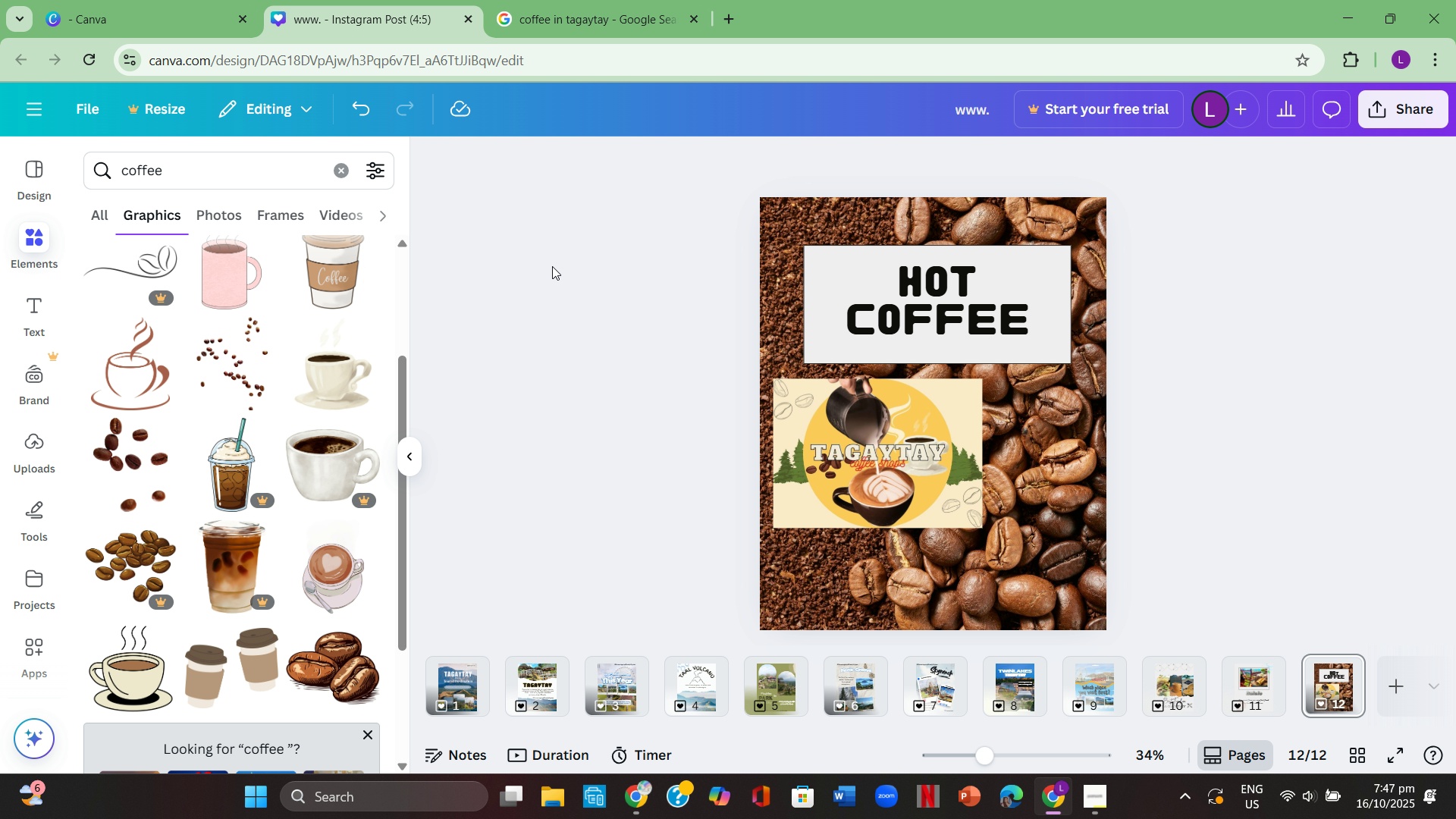 
key(Control+V)
 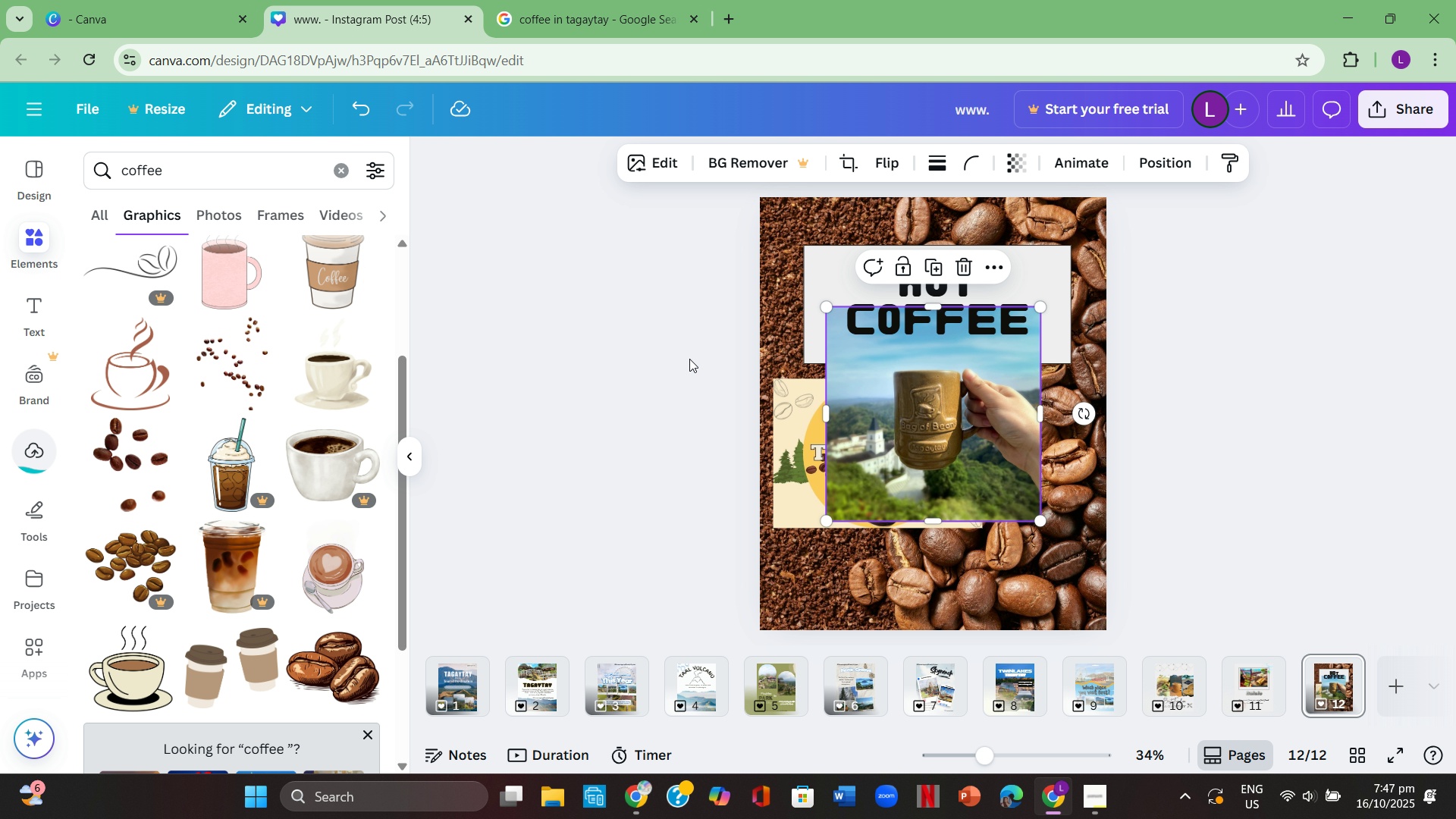 
left_click_drag(start_coordinate=[944, 390], to_coordinate=[956, 391])
 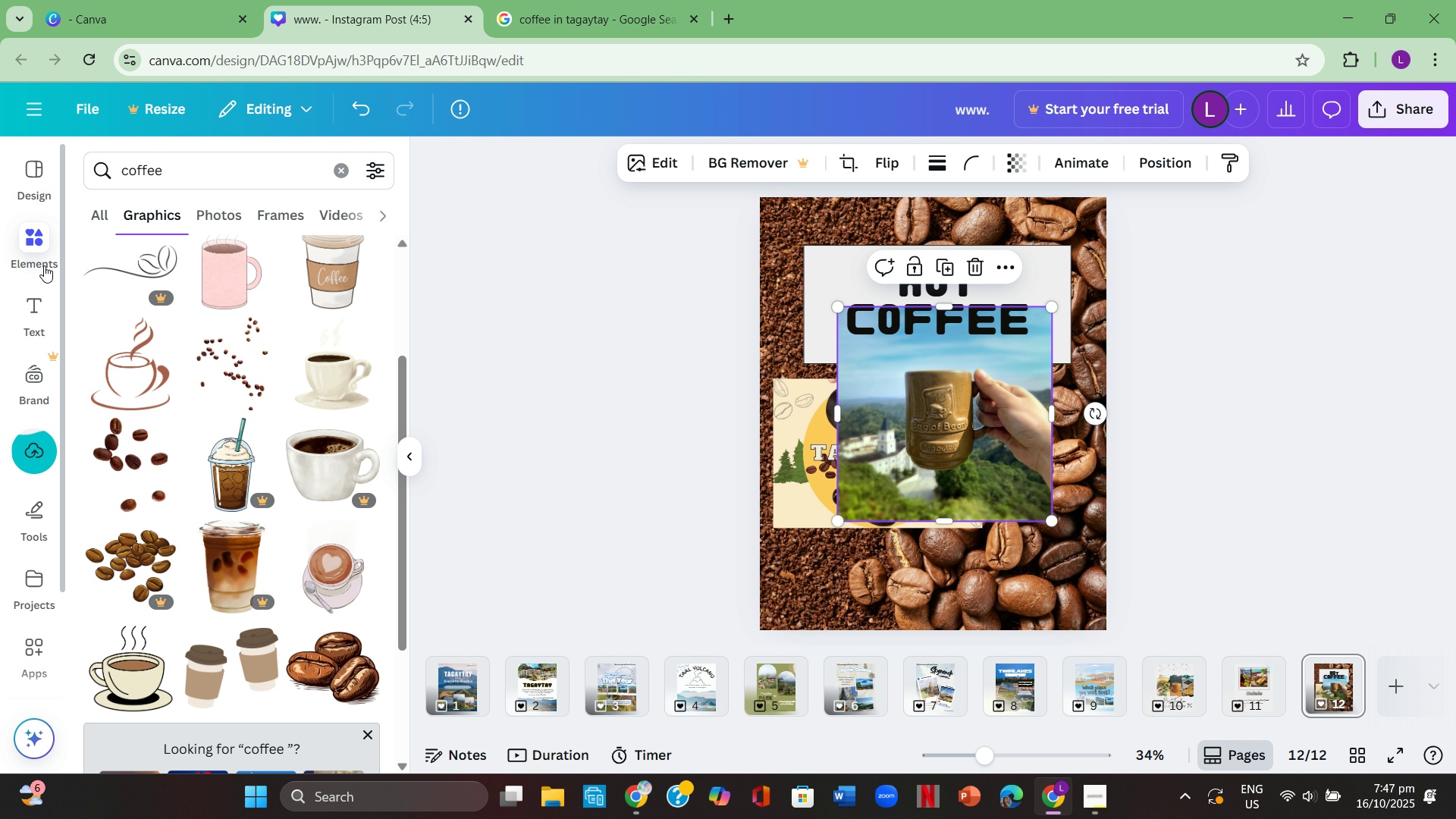 
left_click([34, 241])
 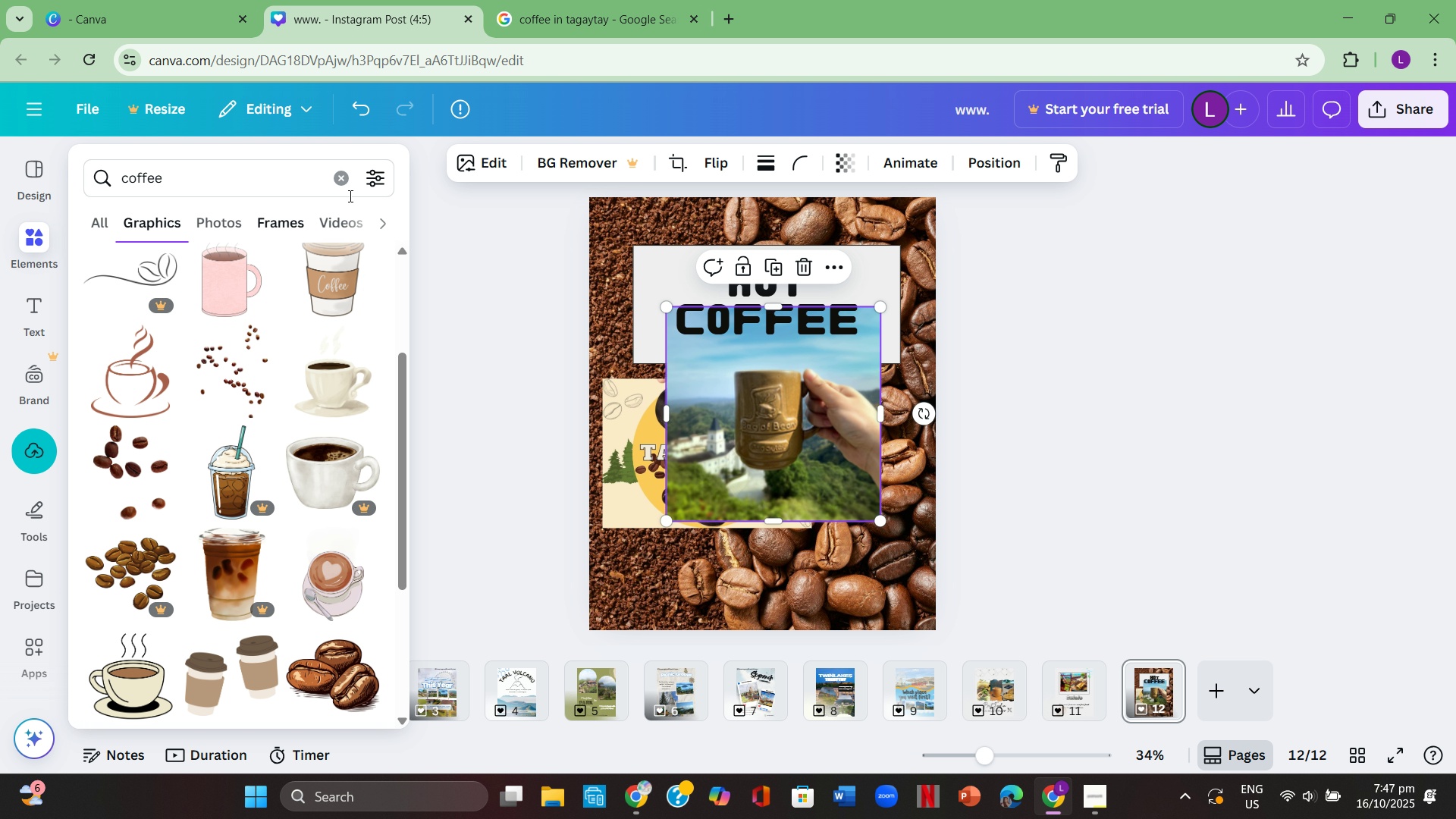 
left_click([338, 182])
 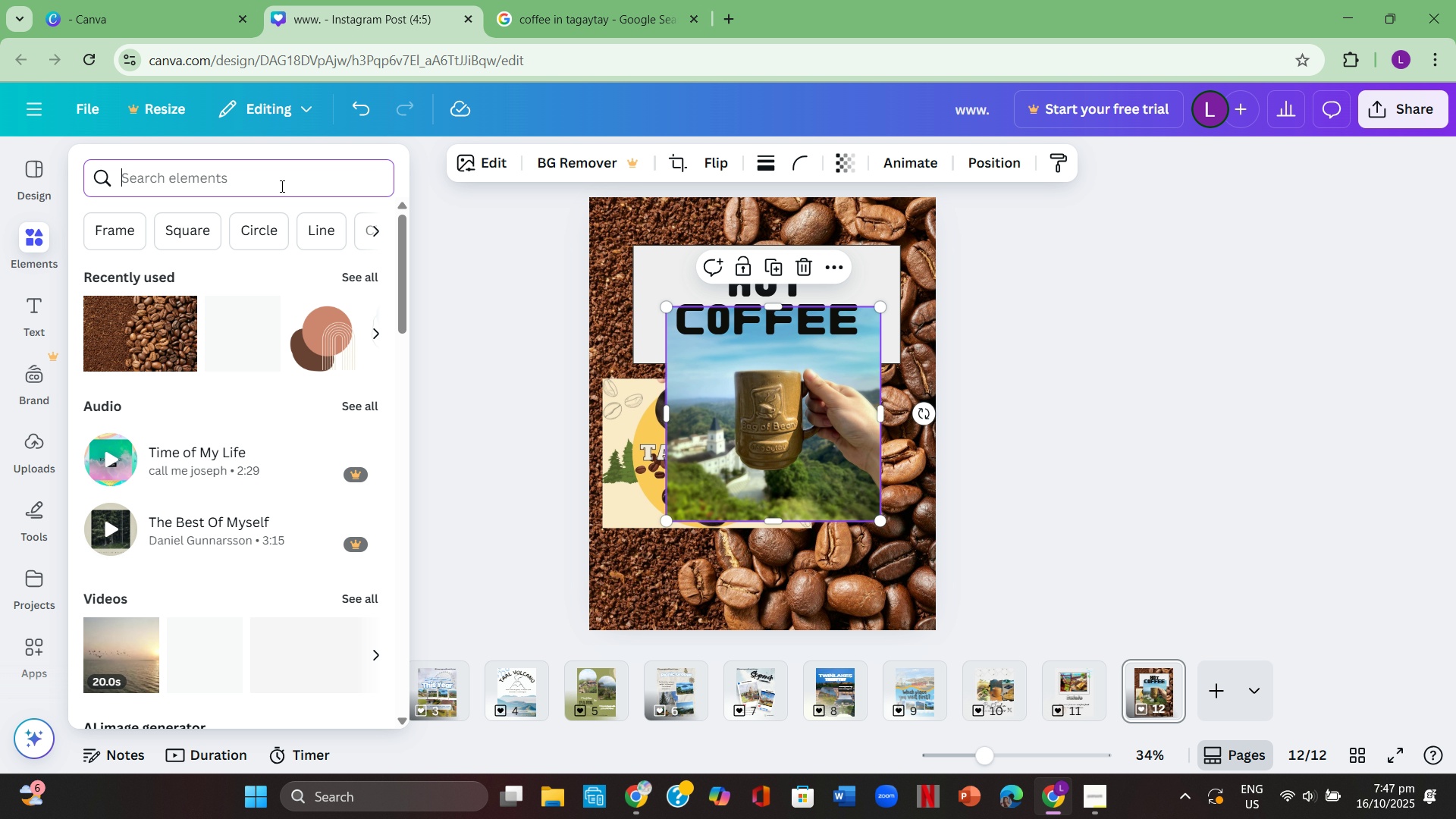 
scroll: coordinate [278, 240], scroll_direction: up, amount: 3.0
 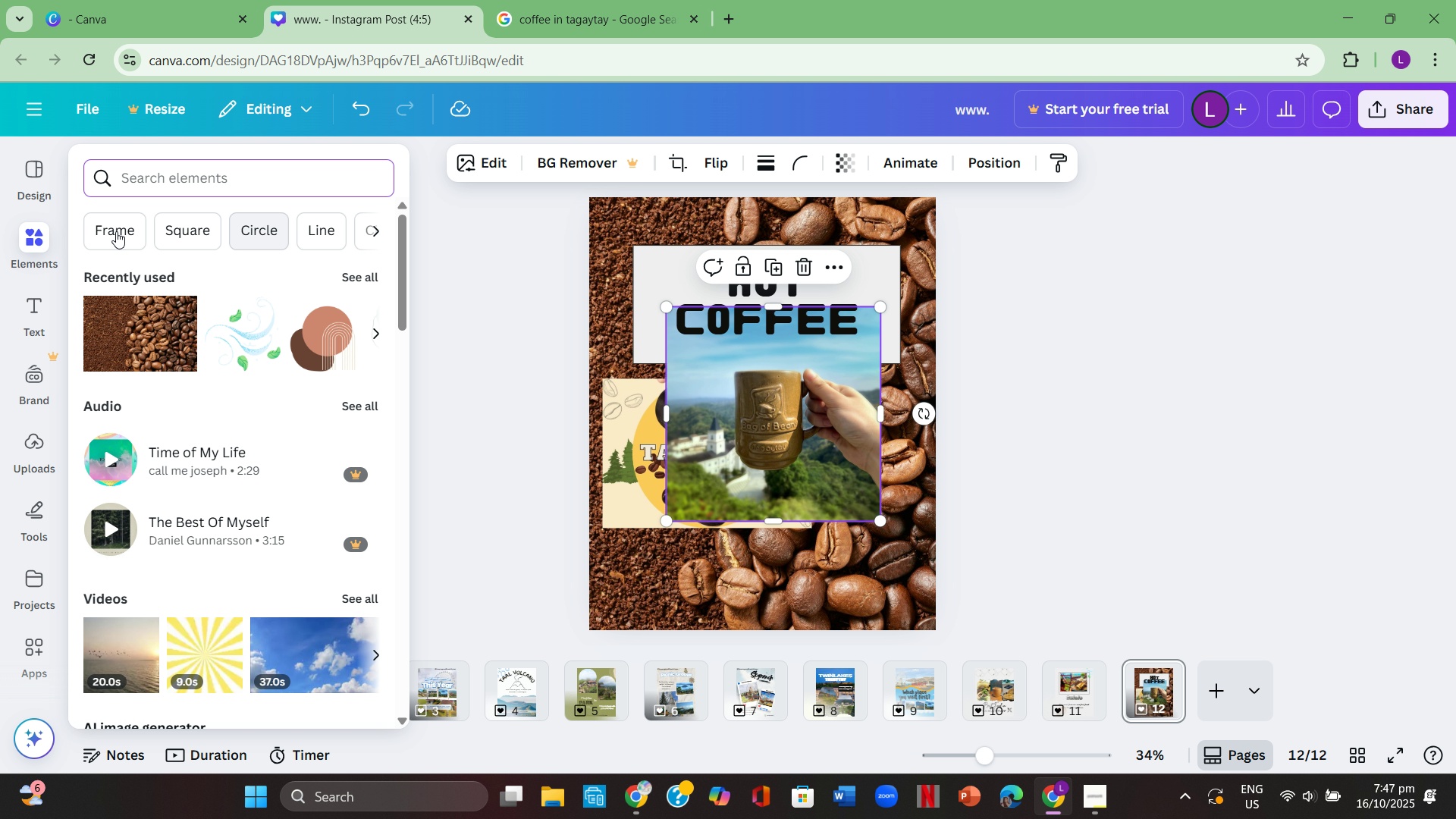 
left_click([116, 231])
 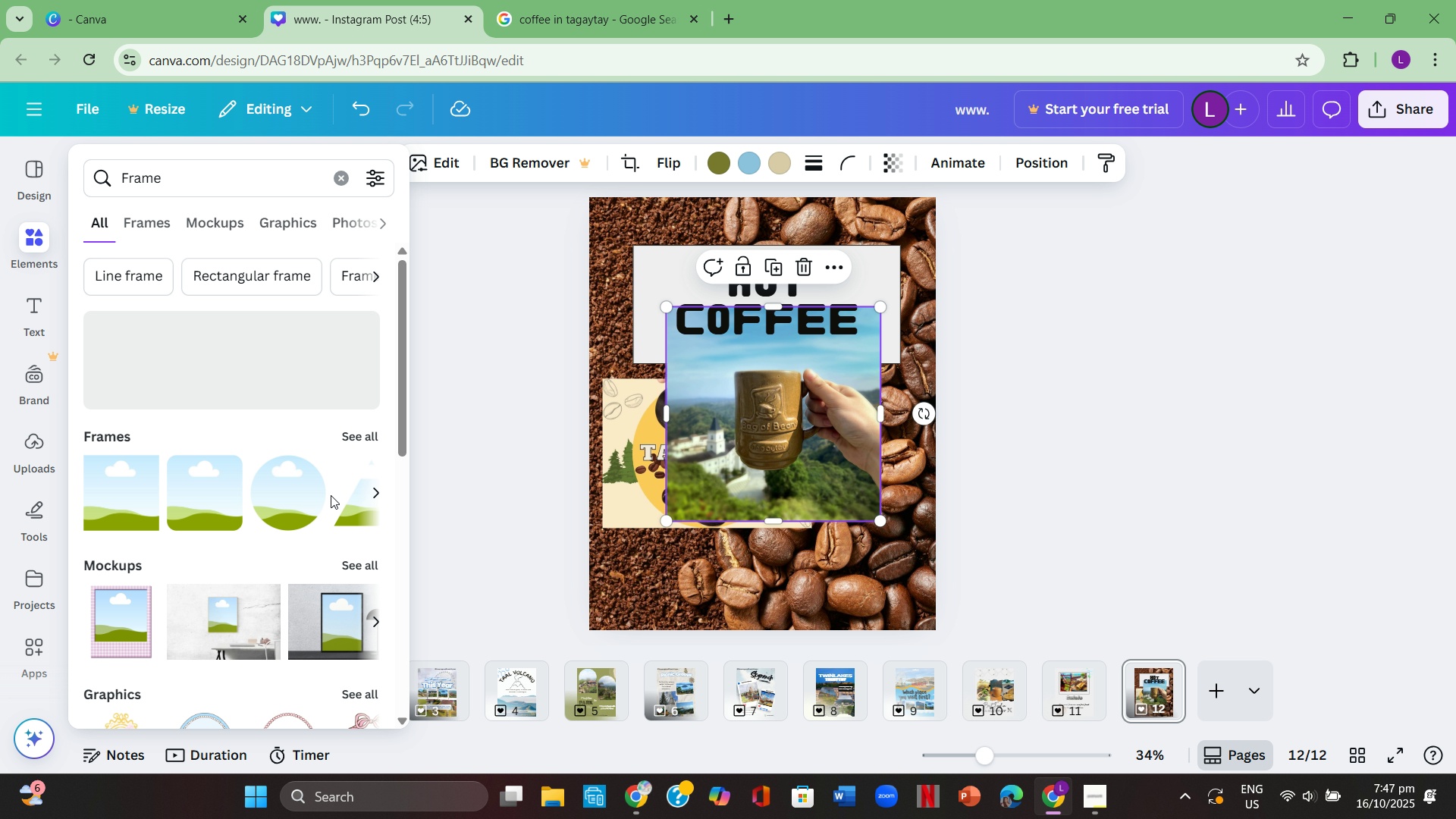 
wait(7.0)
 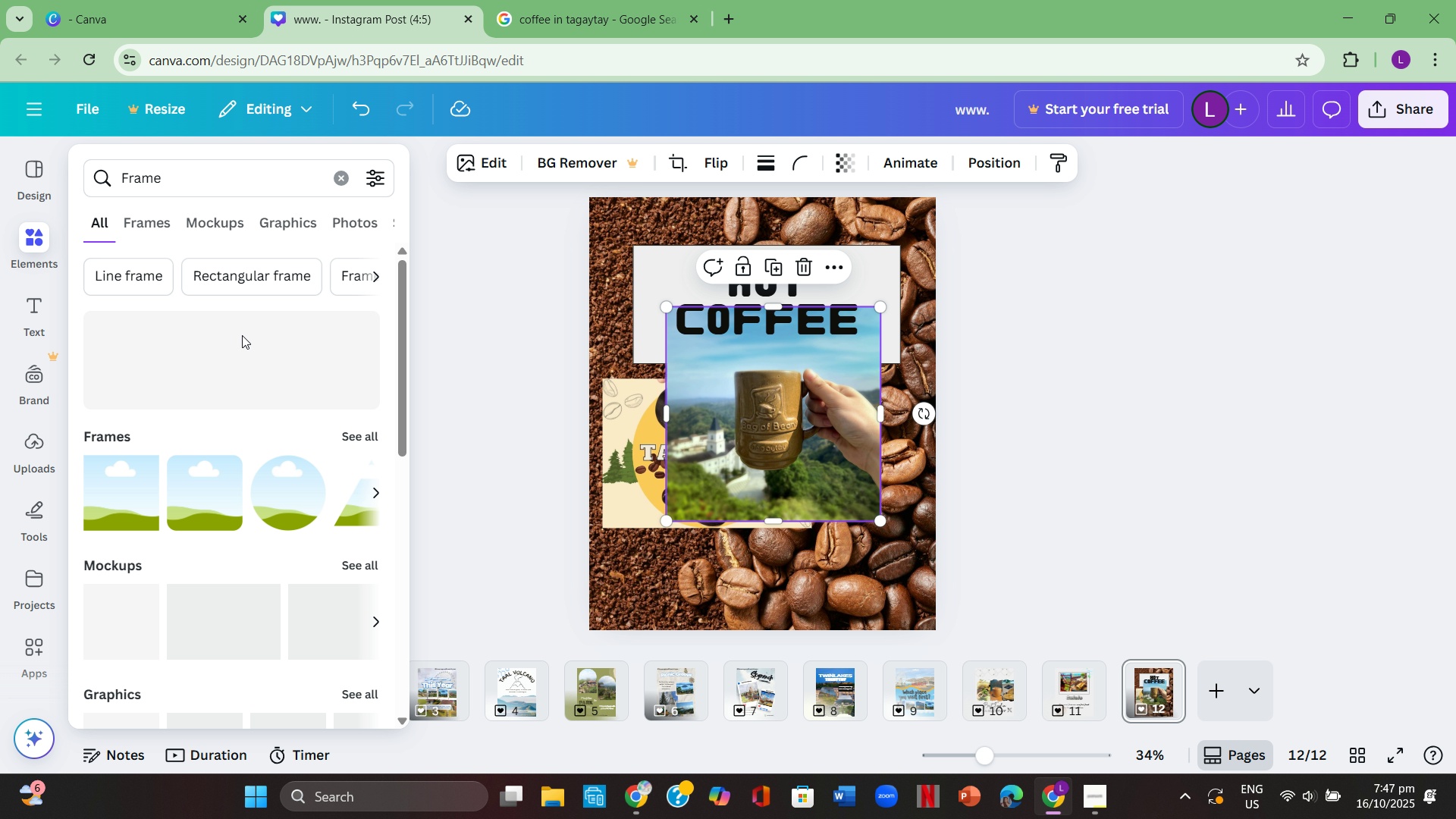 
left_click([378, 485])
 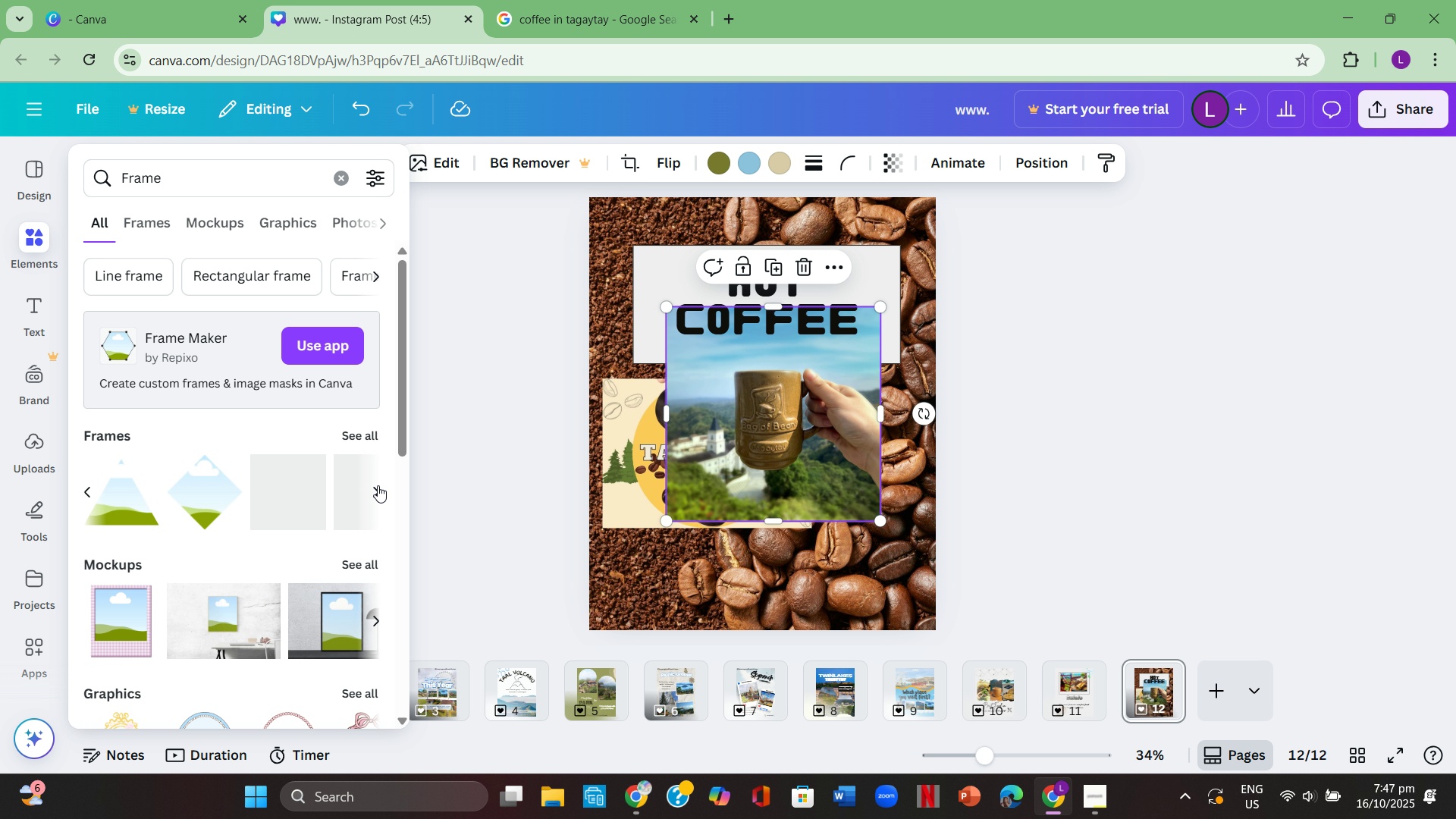 
left_click([378, 485])
 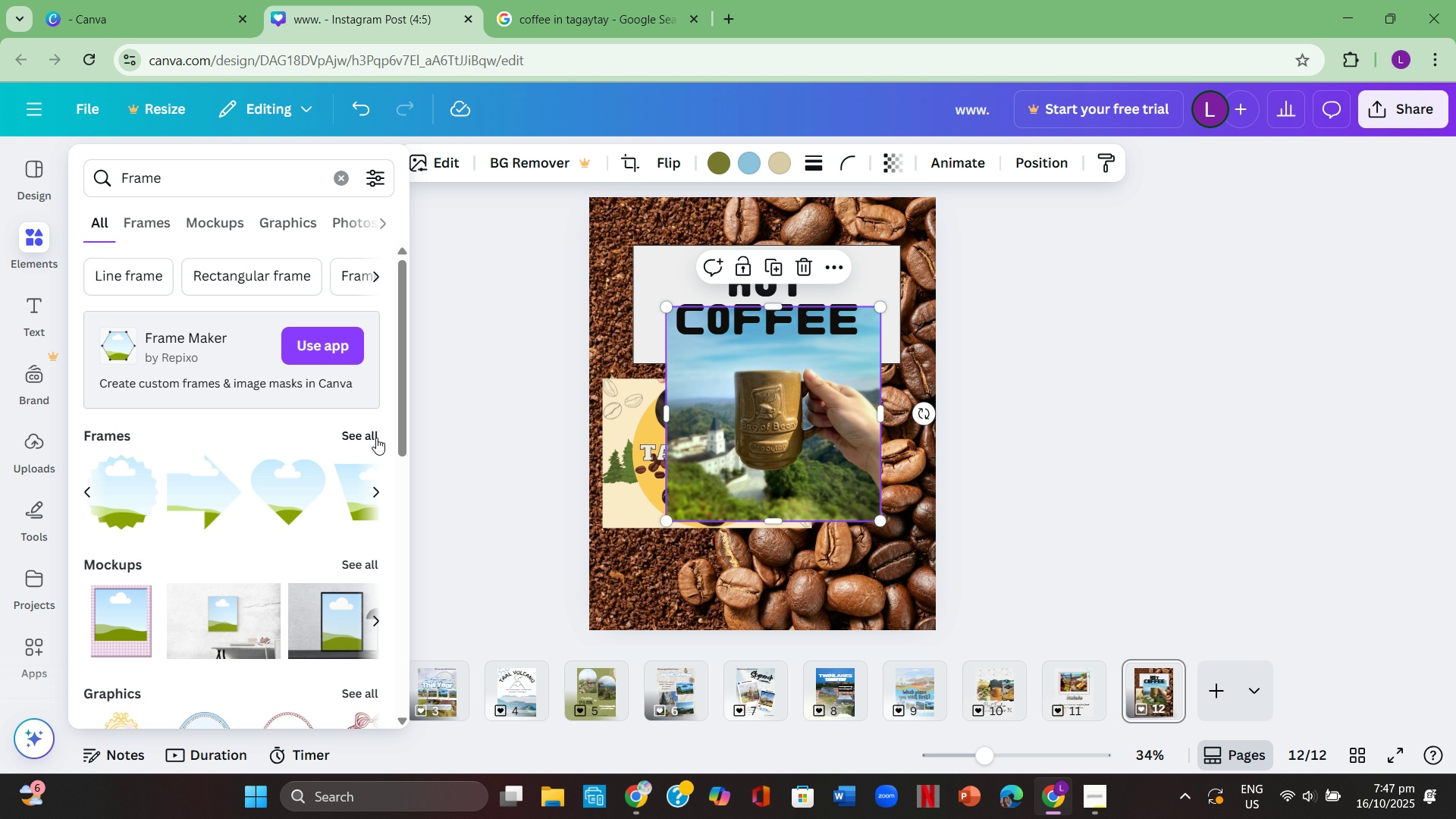 
left_click([375, 429])
 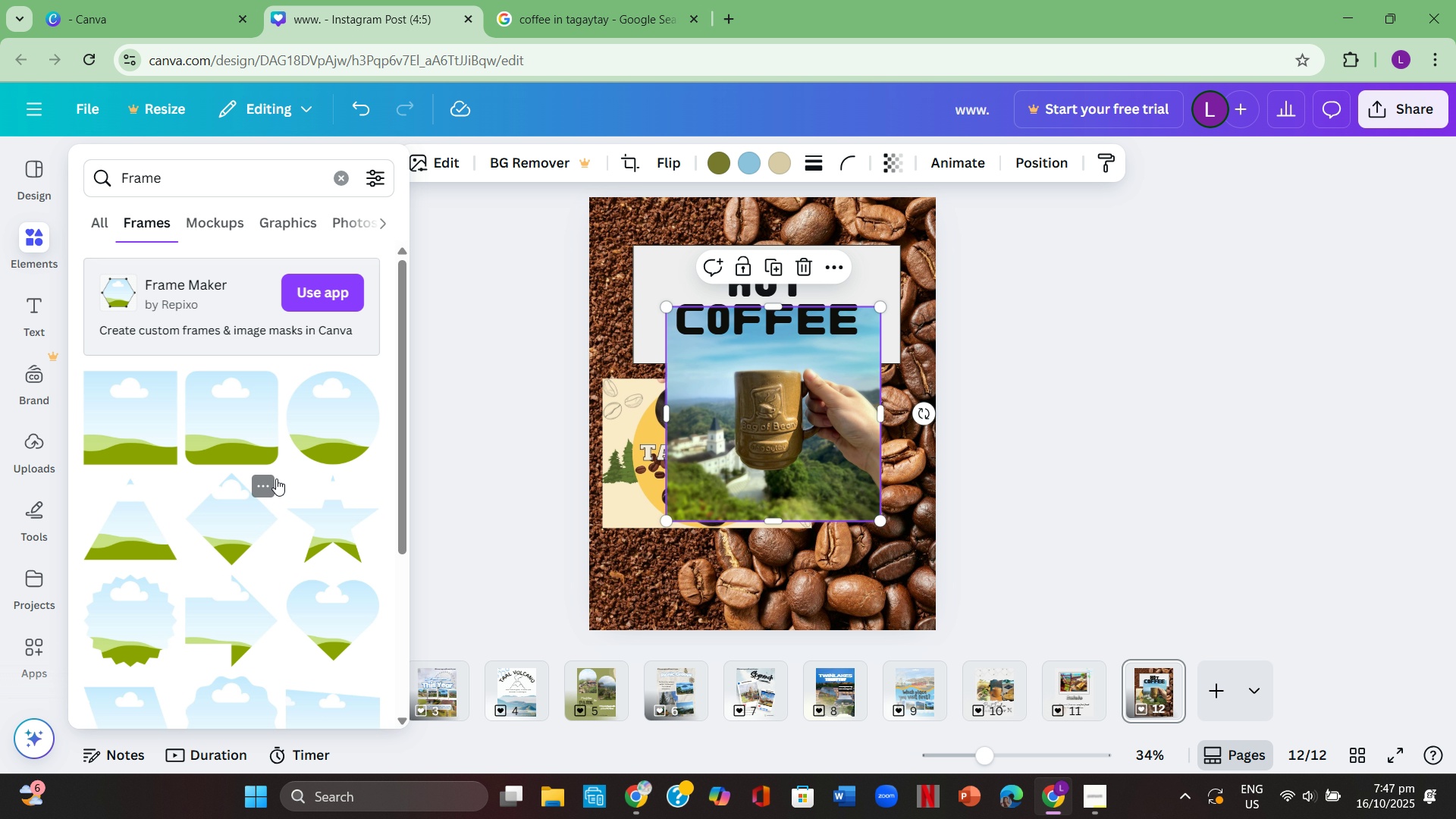 
scroll: coordinate [276, 475], scroll_direction: down, amount: 4.0
 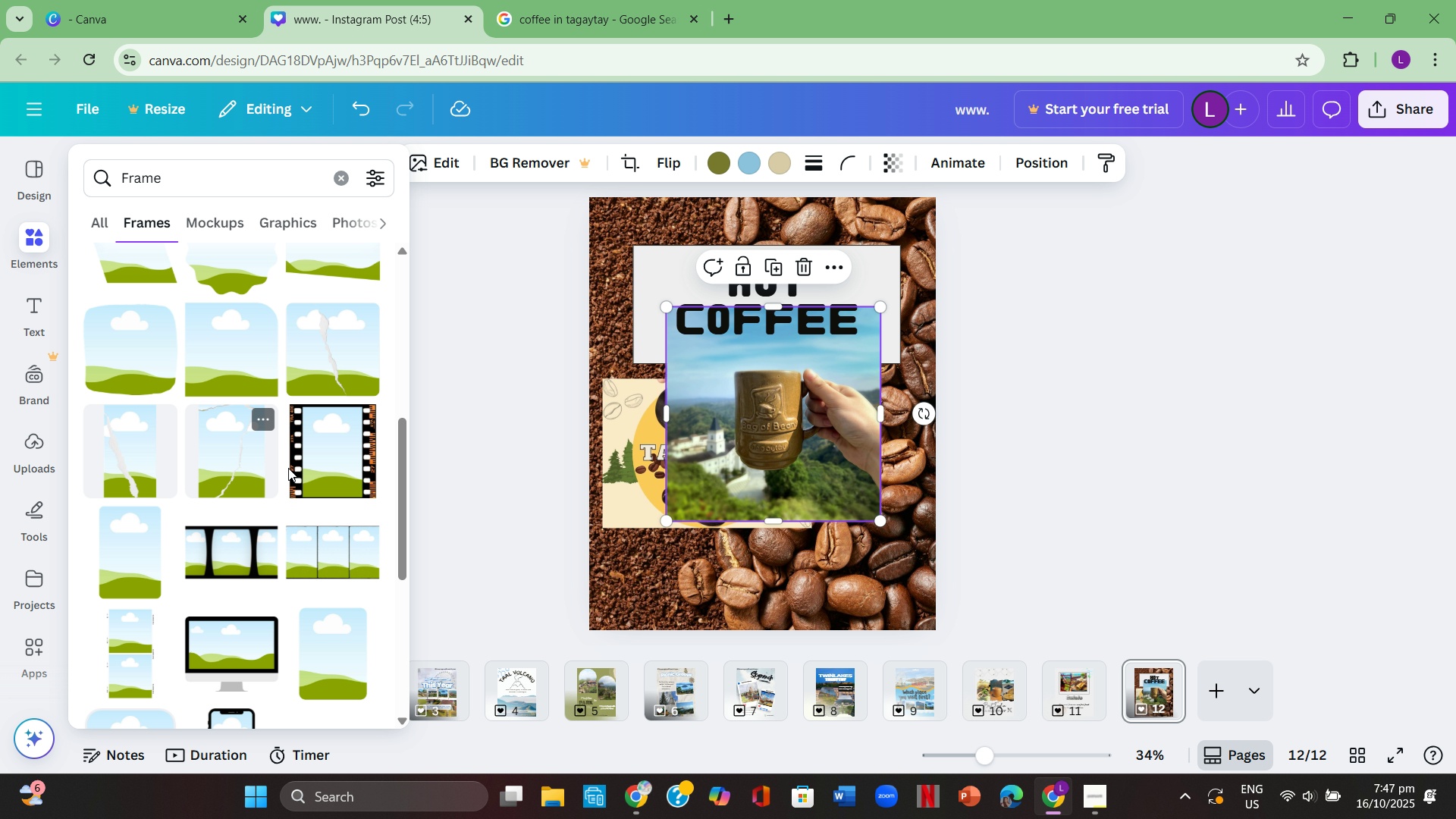 
left_click([328, 462])
 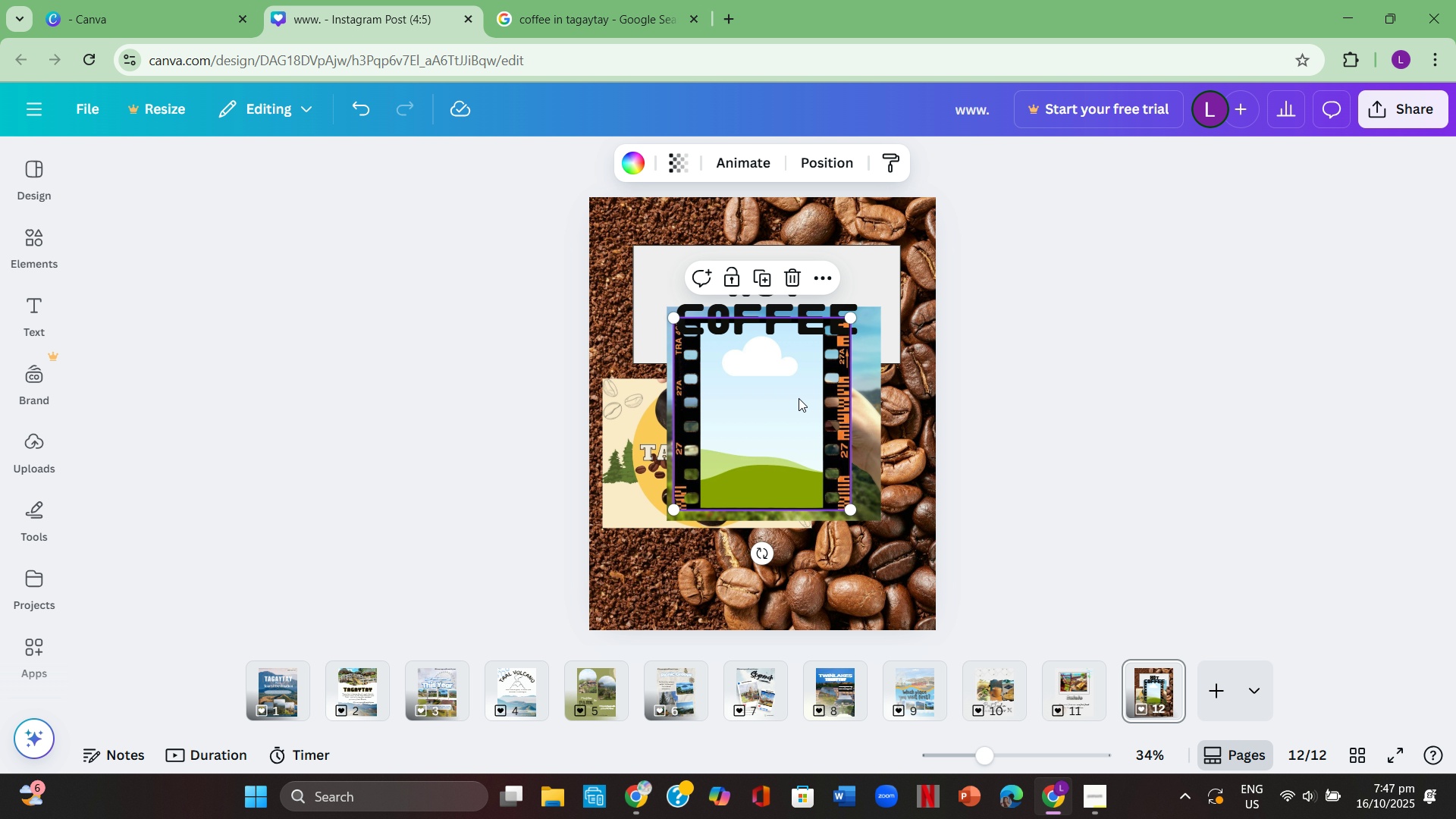 
left_click_drag(start_coordinate=[783, 385], to_coordinate=[879, 449])
 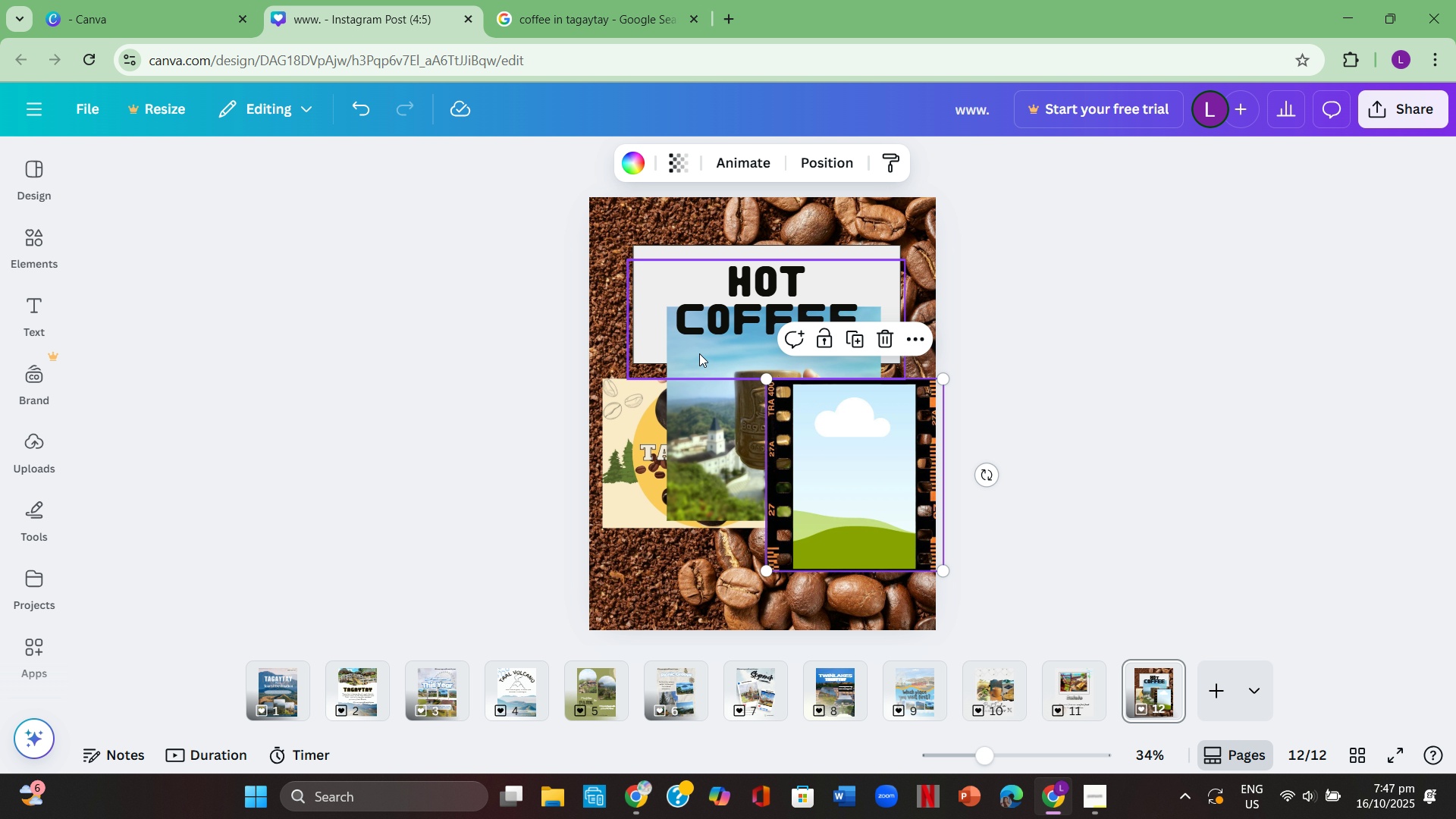 
left_click_drag(start_coordinate=[699, 353], to_coordinate=[810, 440])
 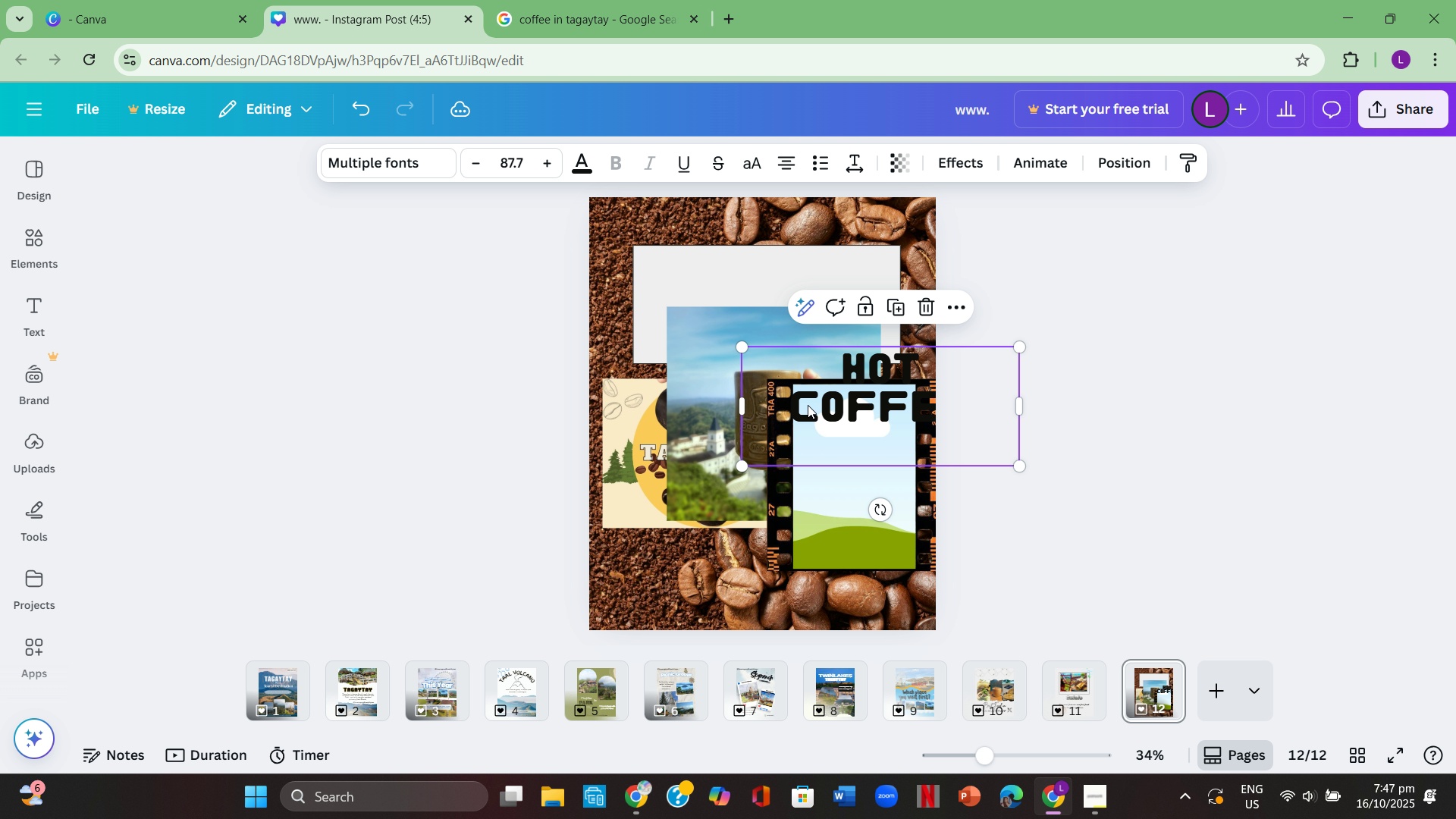 
left_click_drag(start_coordinate=[808, 405], to_coordinate=[711, 300])
 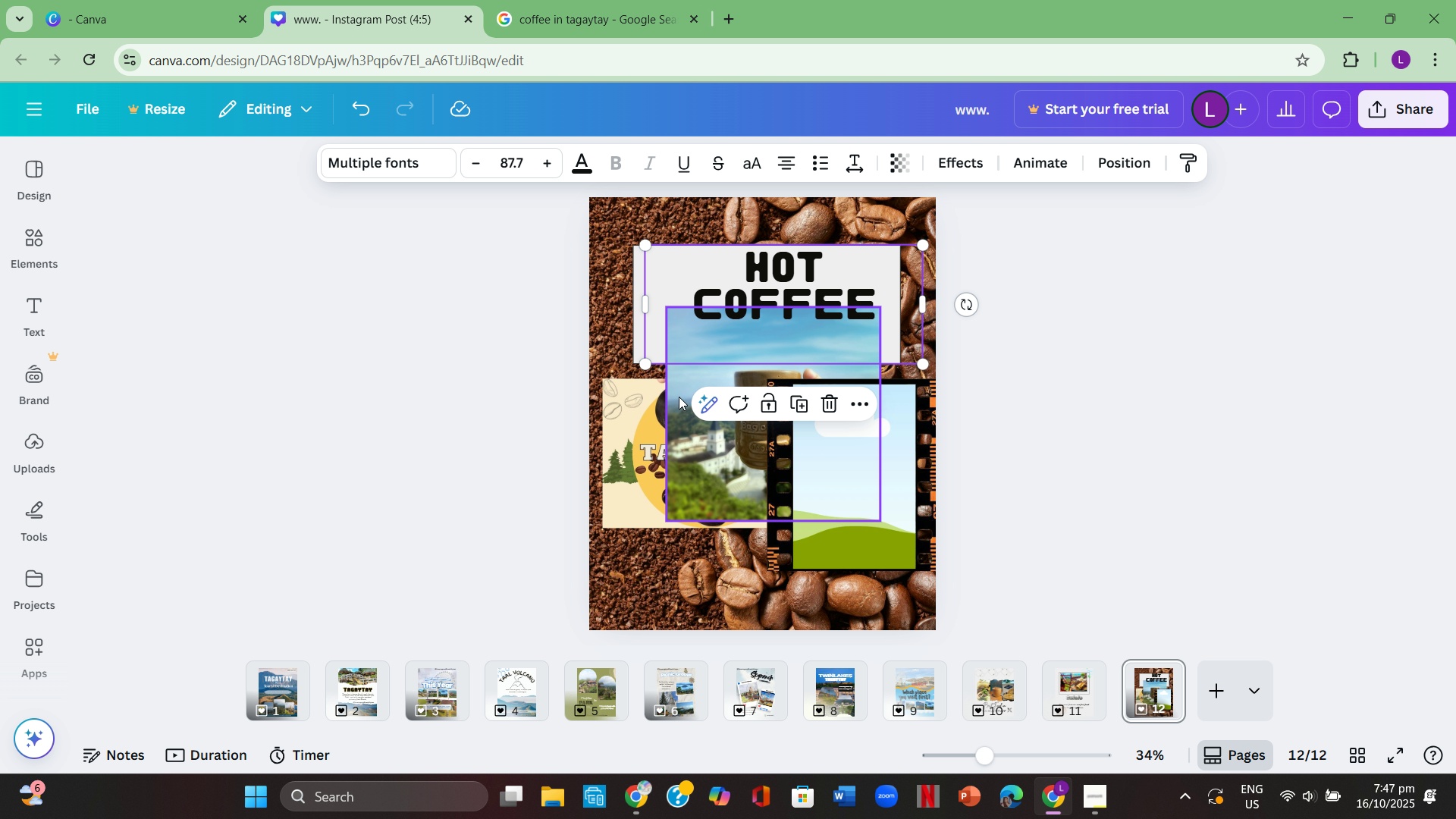 
left_click([681, 397])
 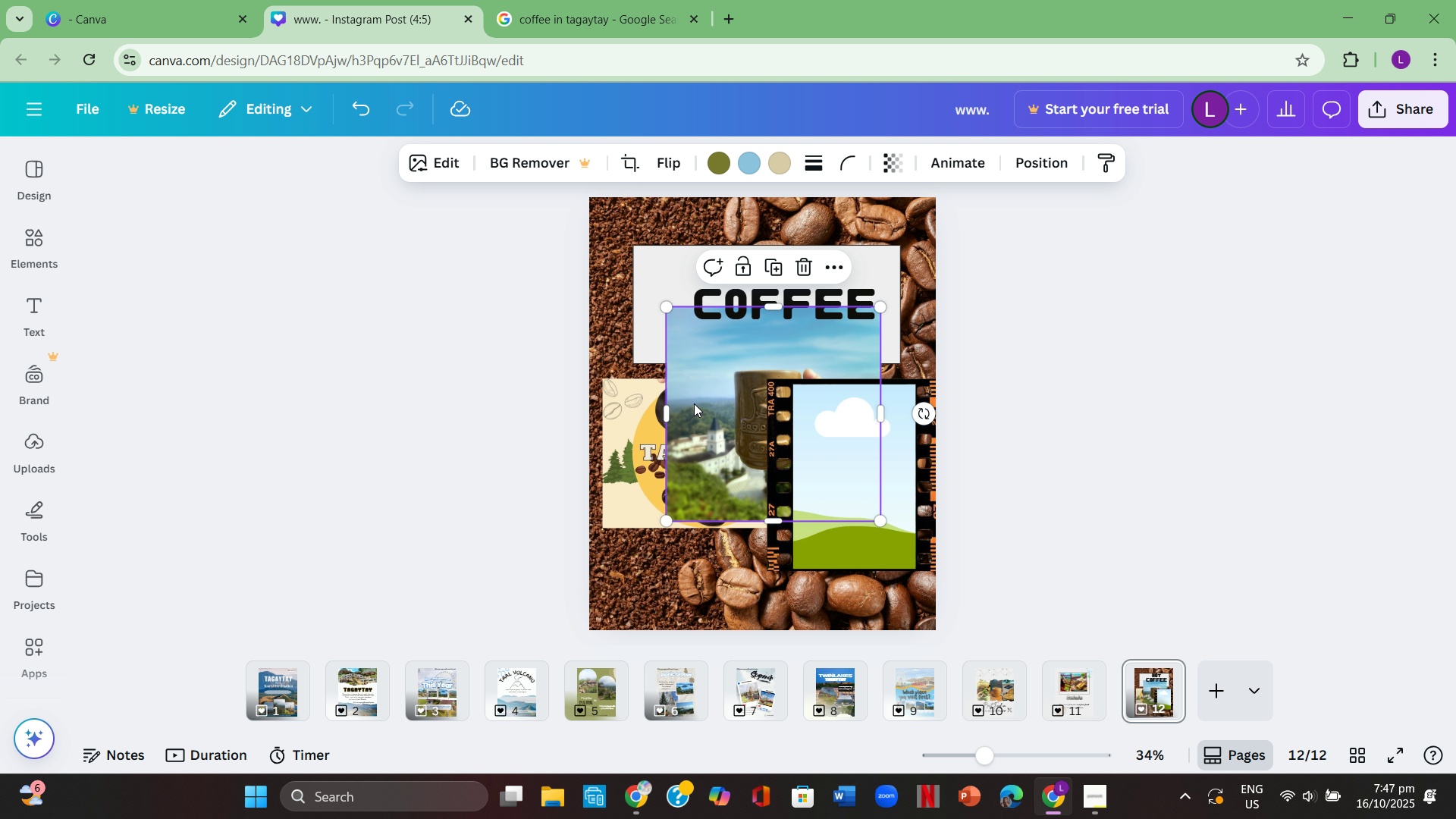 
left_click_drag(start_coordinate=[693, 403], to_coordinate=[809, 475])
 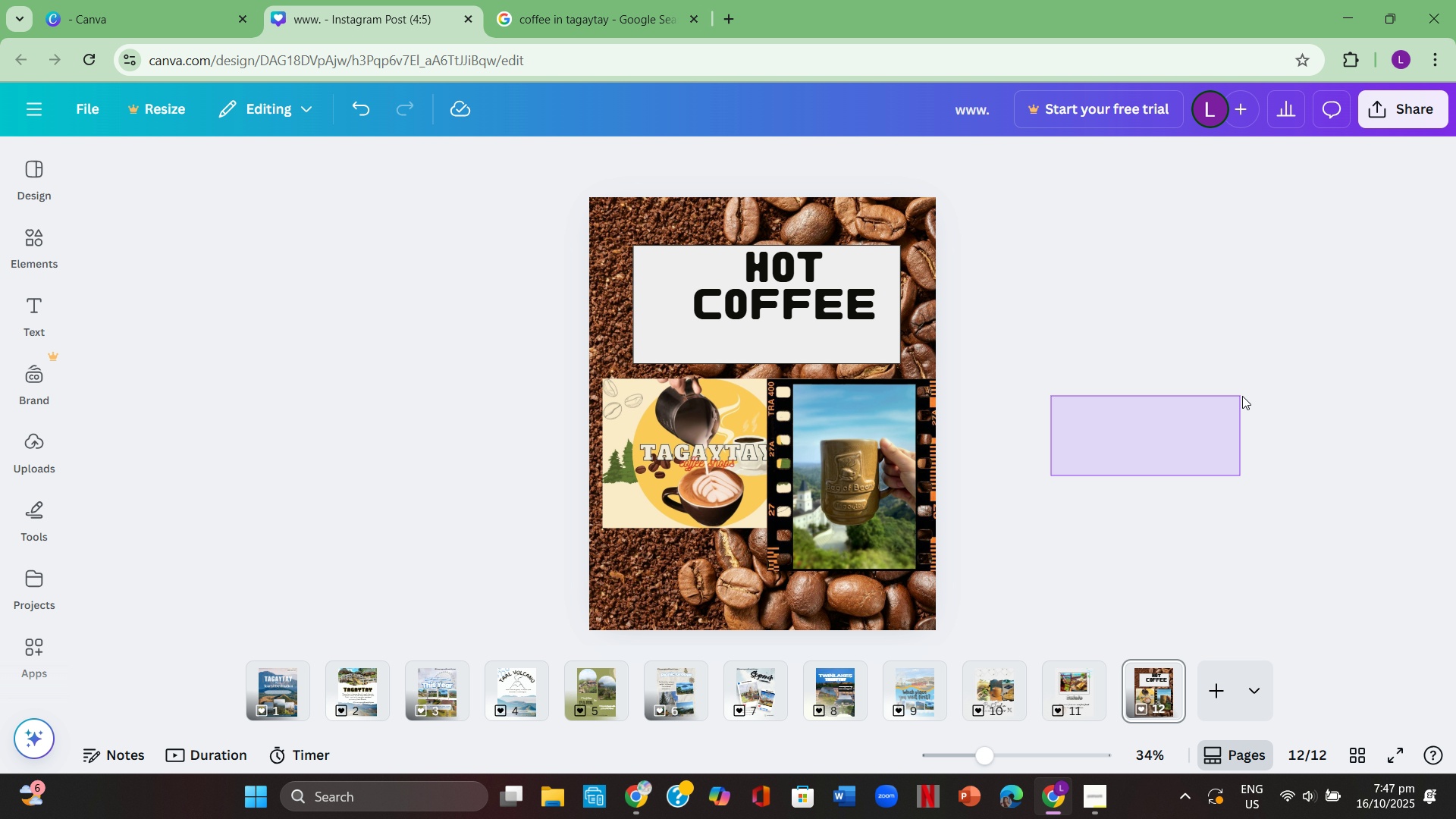 
left_click([640, 415])
 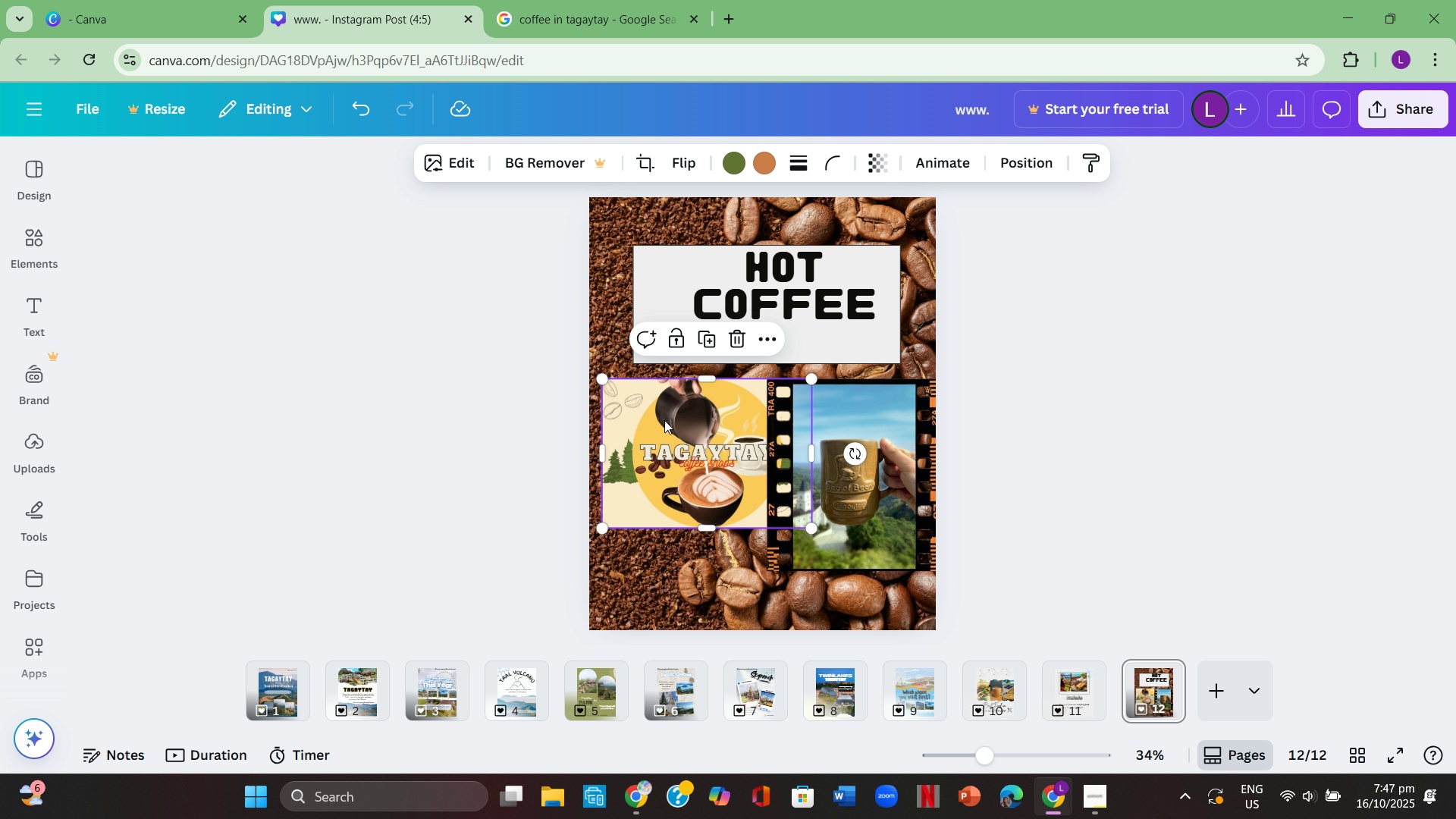 
left_click([664, 420])
 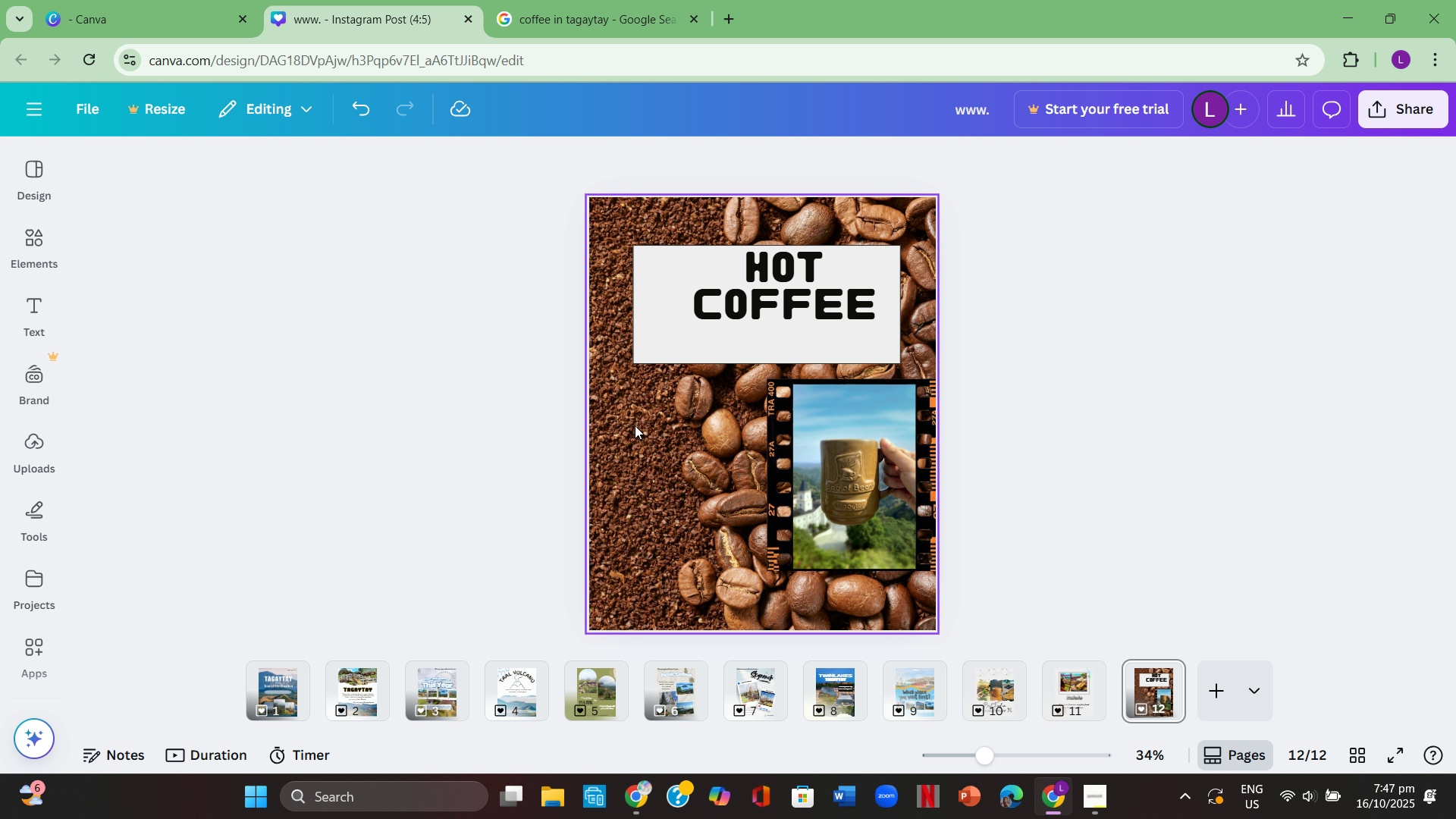 
key(Backspace)
 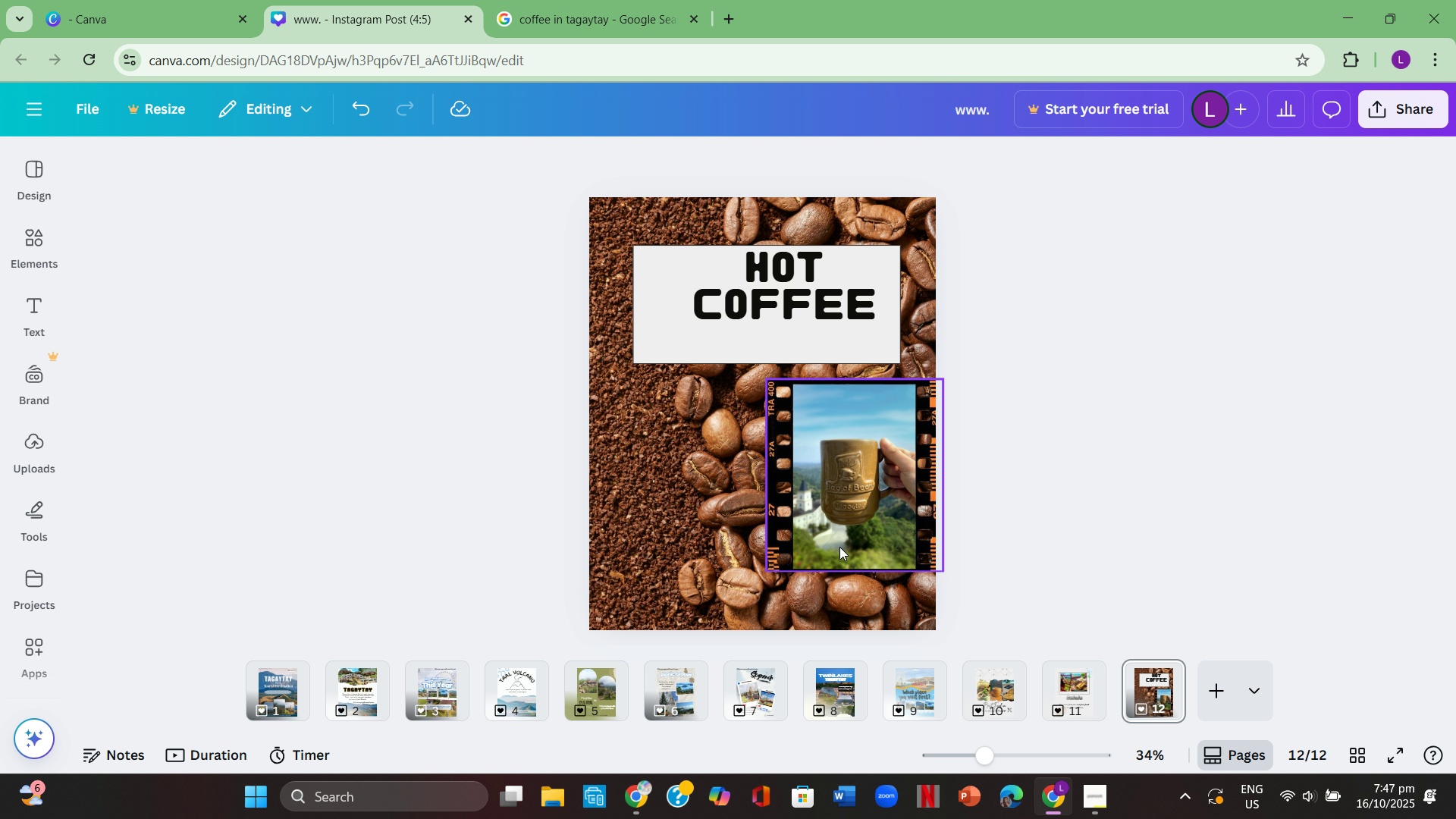 
left_click_drag(start_coordinate=[880, 517], to_coordinate=[730, 513])
 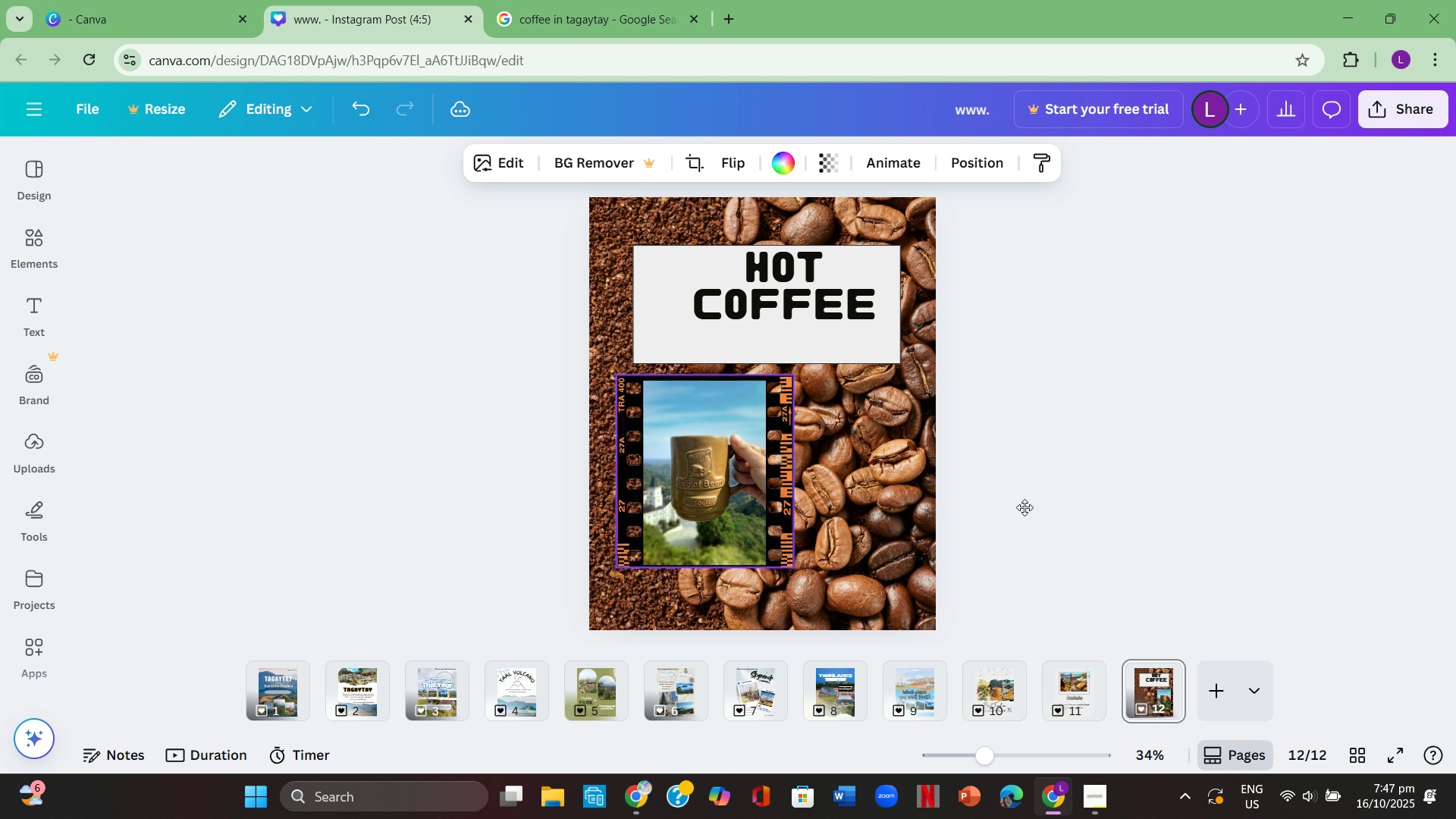 
left_click([1025, 507])
 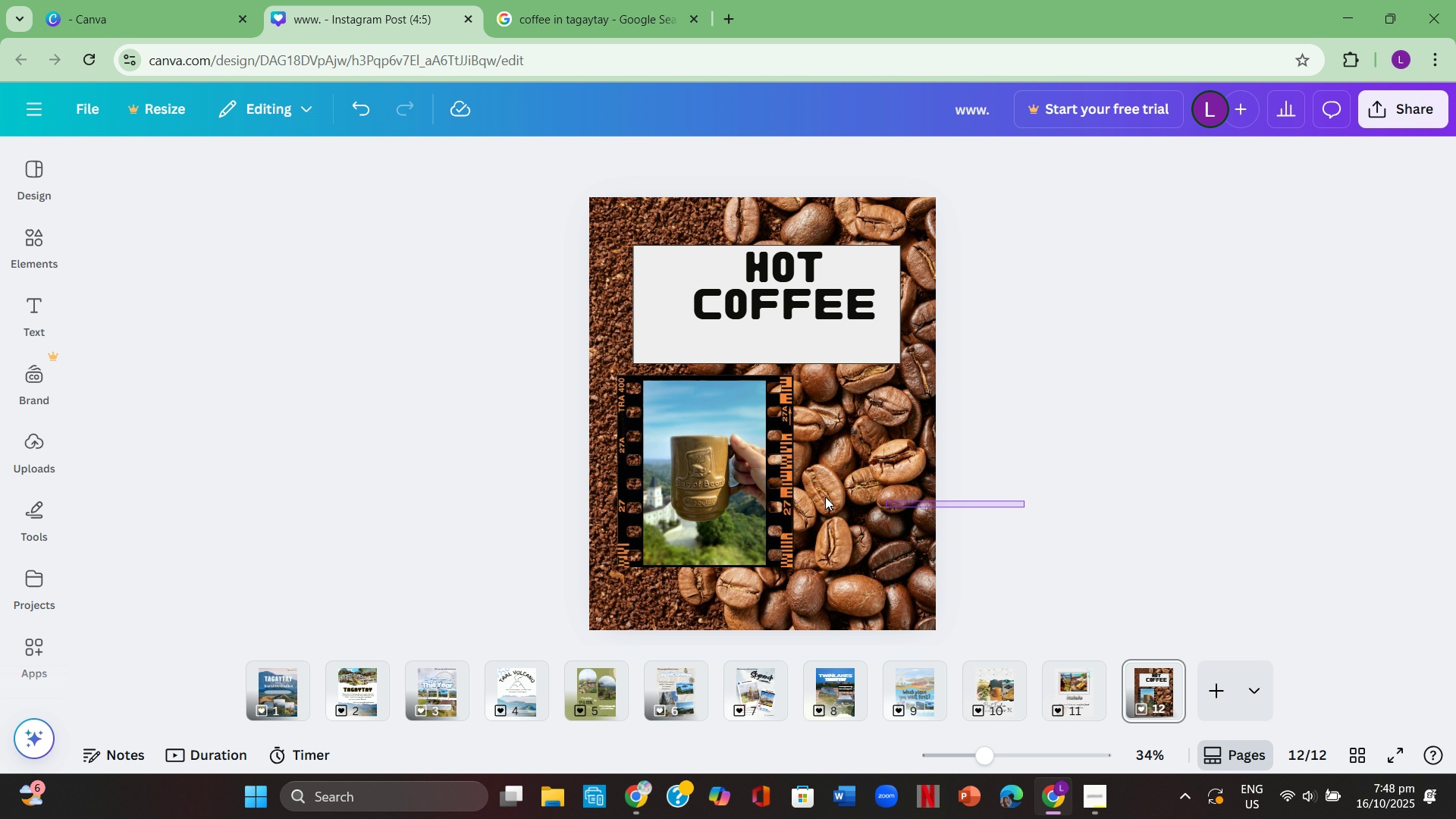 
left_click([1225, 440])
 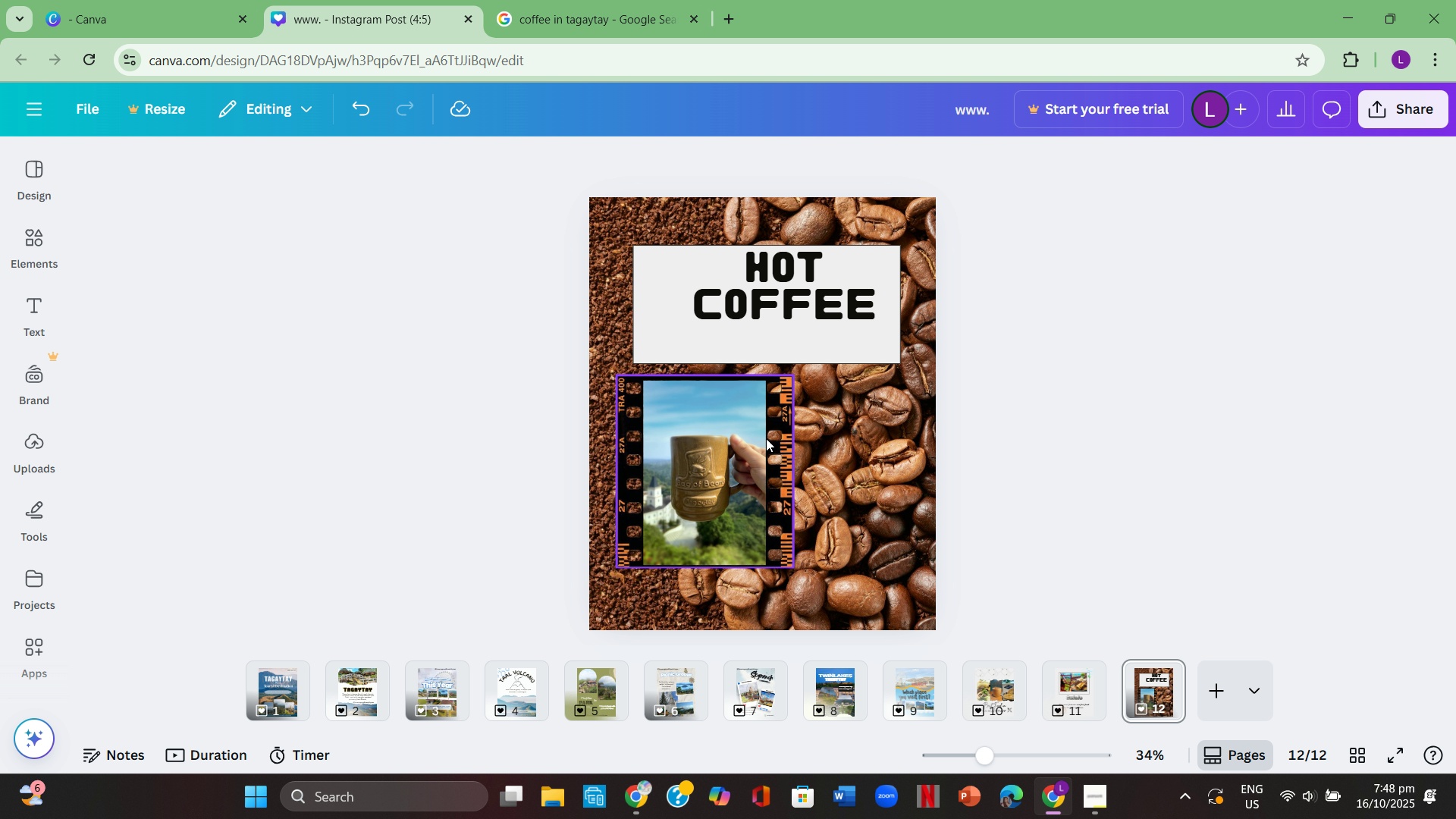 
left_click_drag(start_coordinate=[750, 441], to_coordinate=[739, 440])
 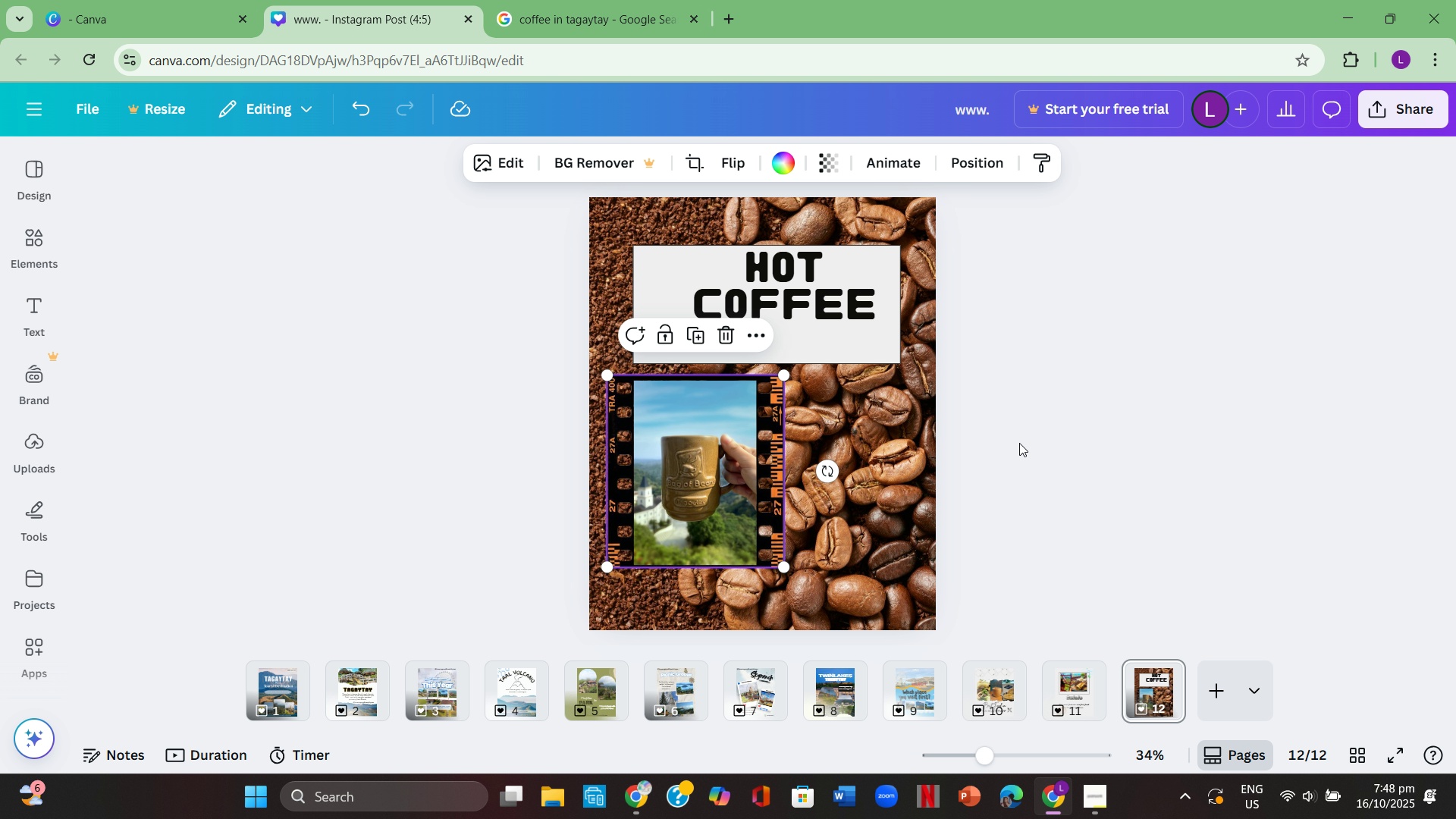 
left_click([1019, 443])
 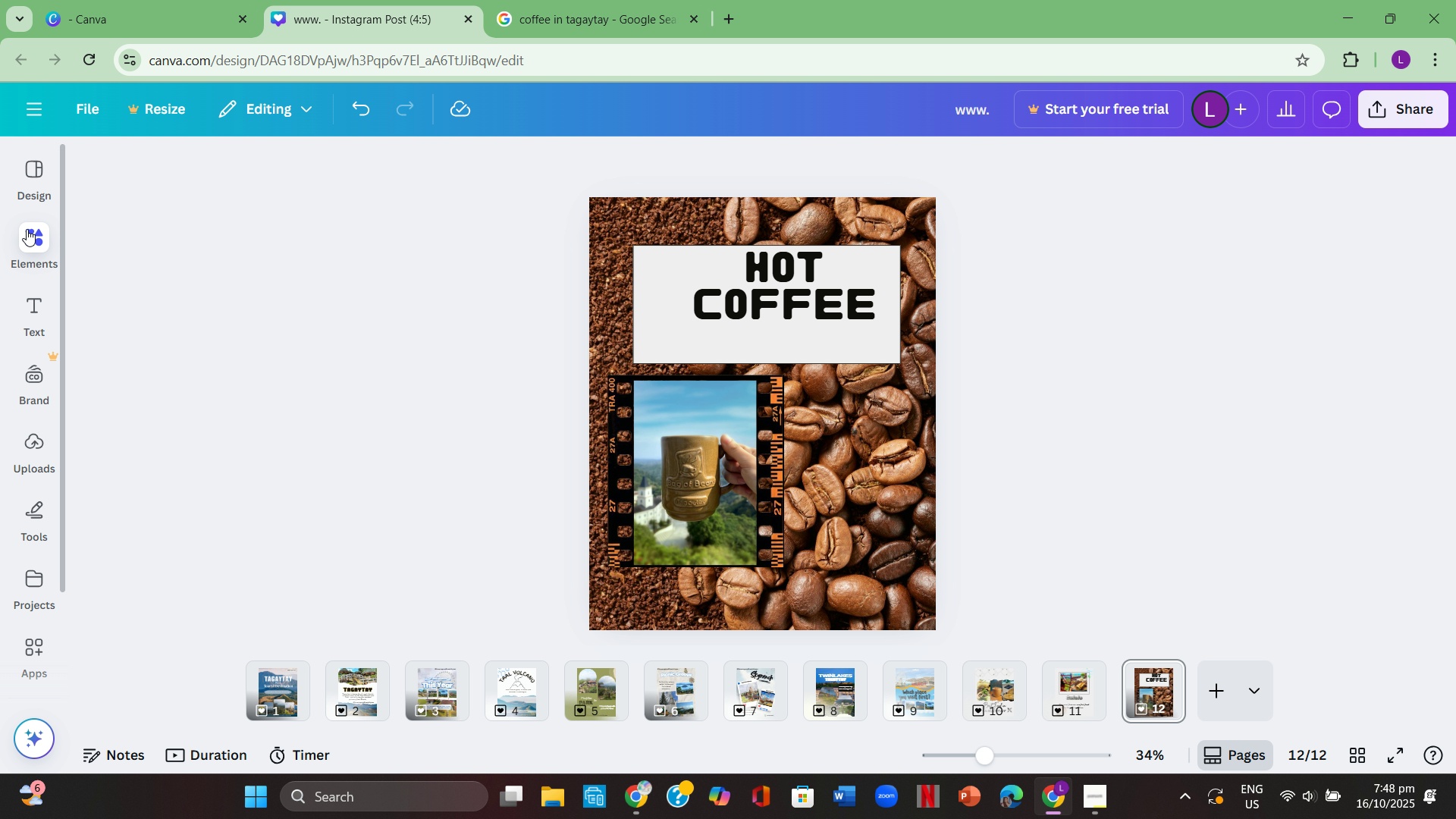 
left_click([26, 232])
 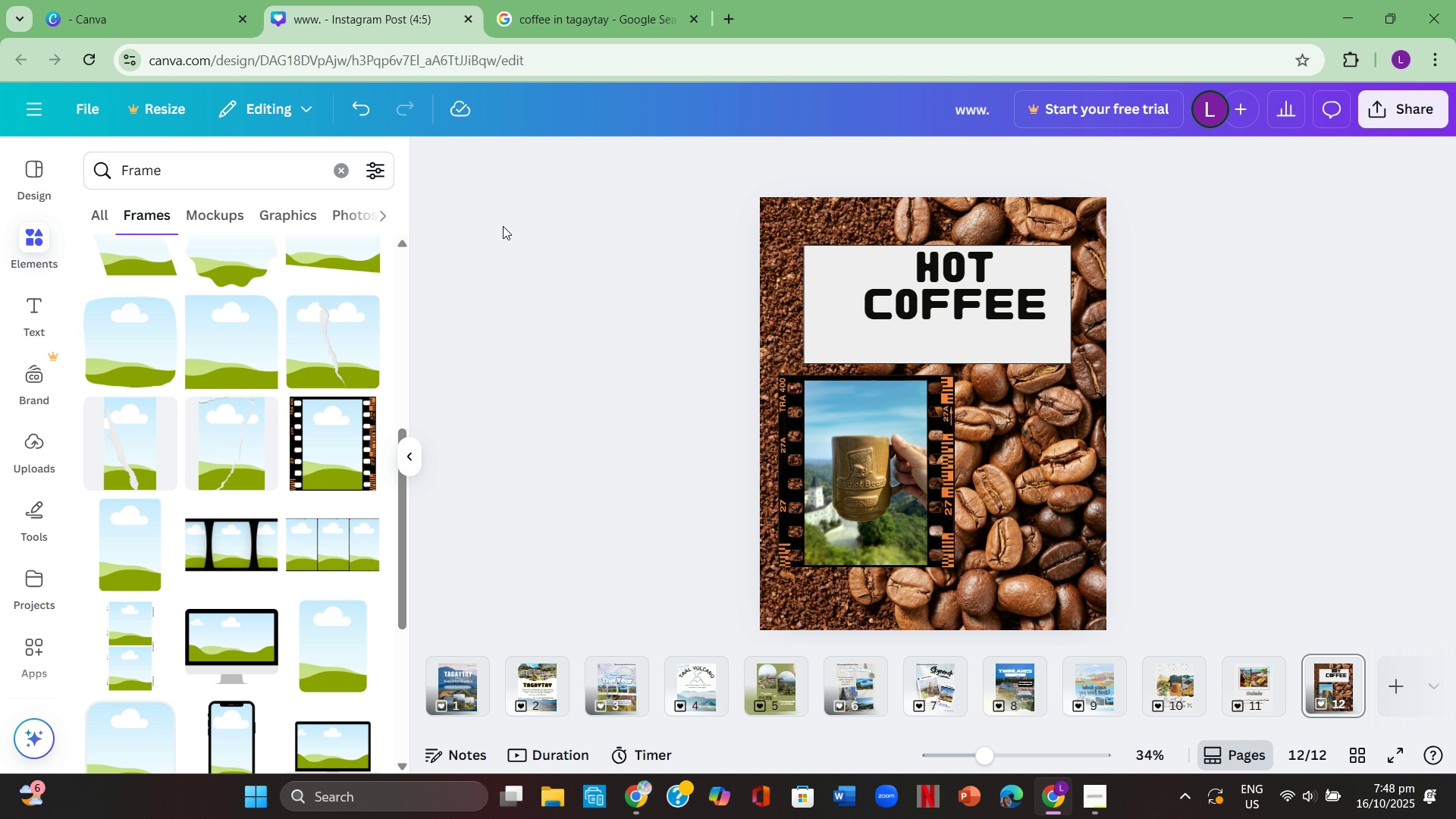 
wait(12.22)
 